 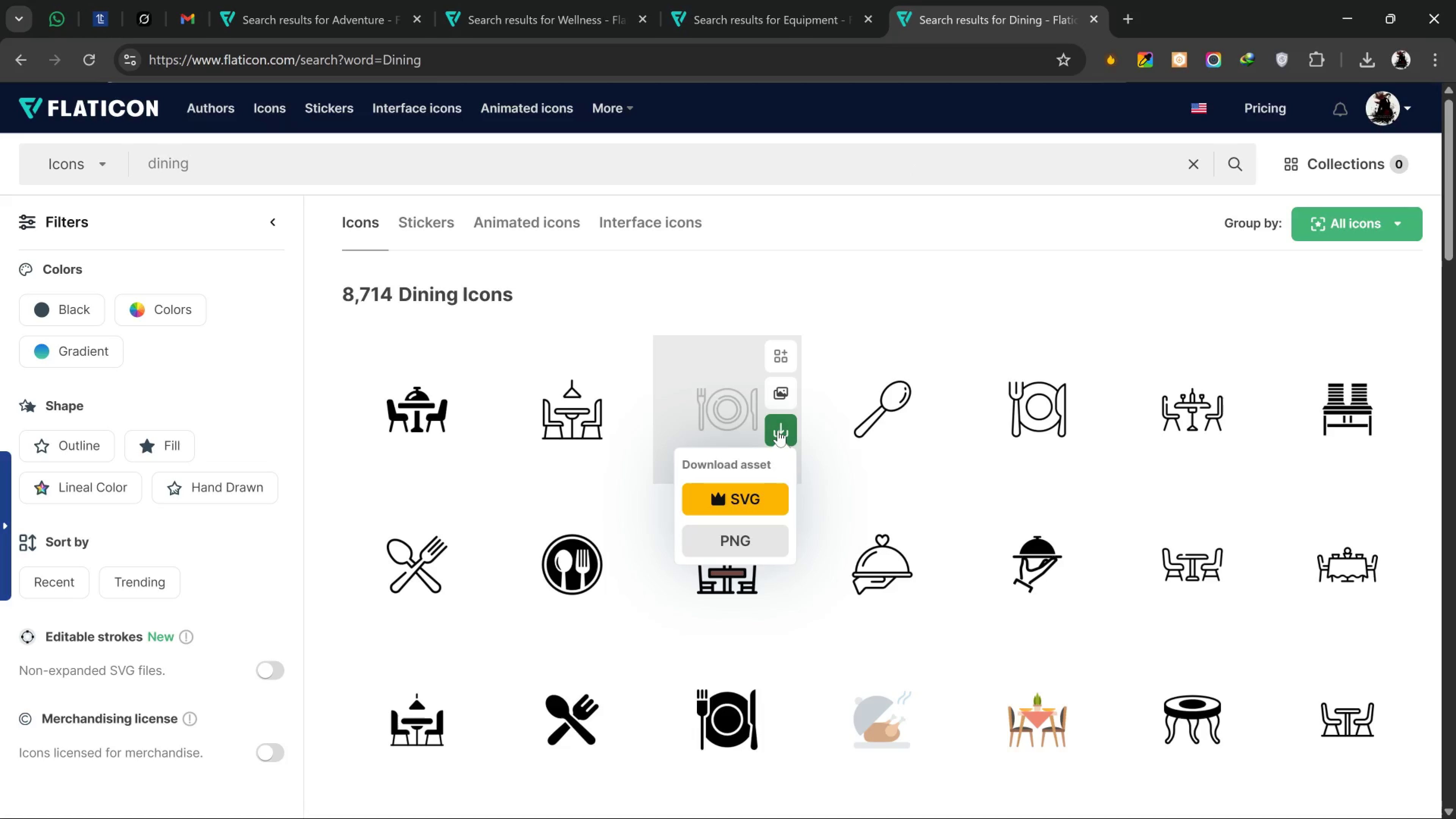 
left_click([768, 547])
 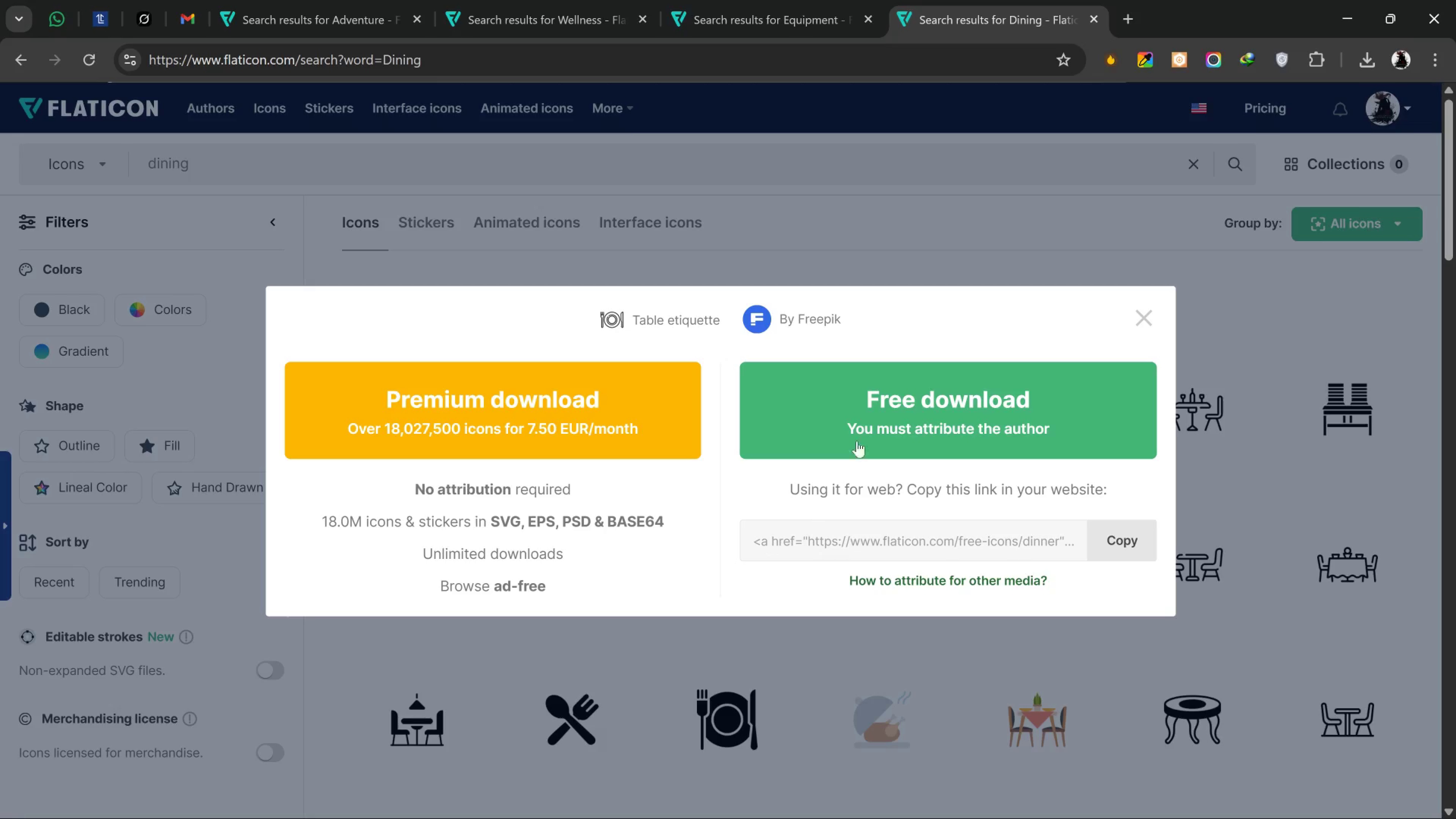 
left_click([866, 410])
 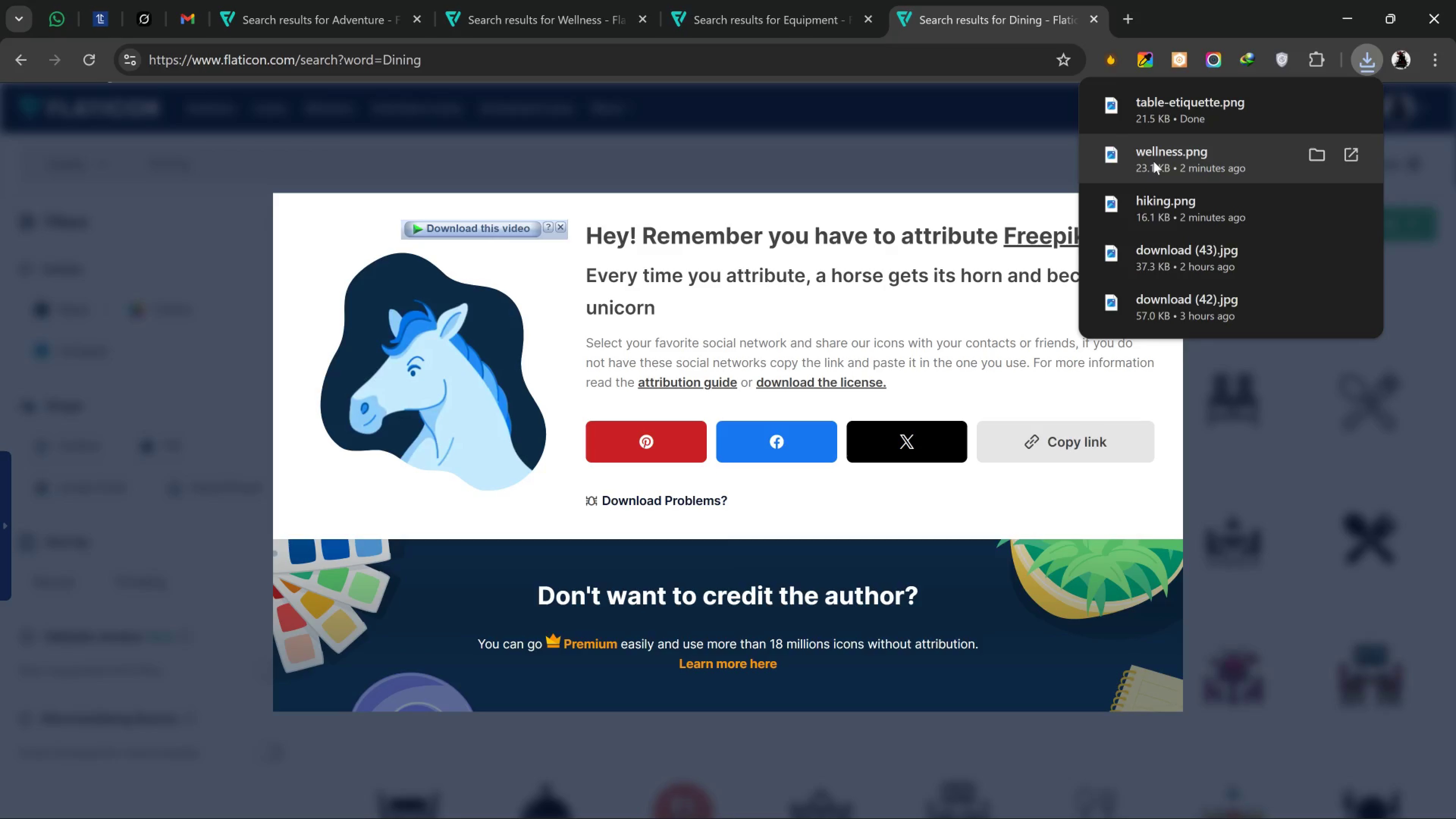 
wait(10.69)
 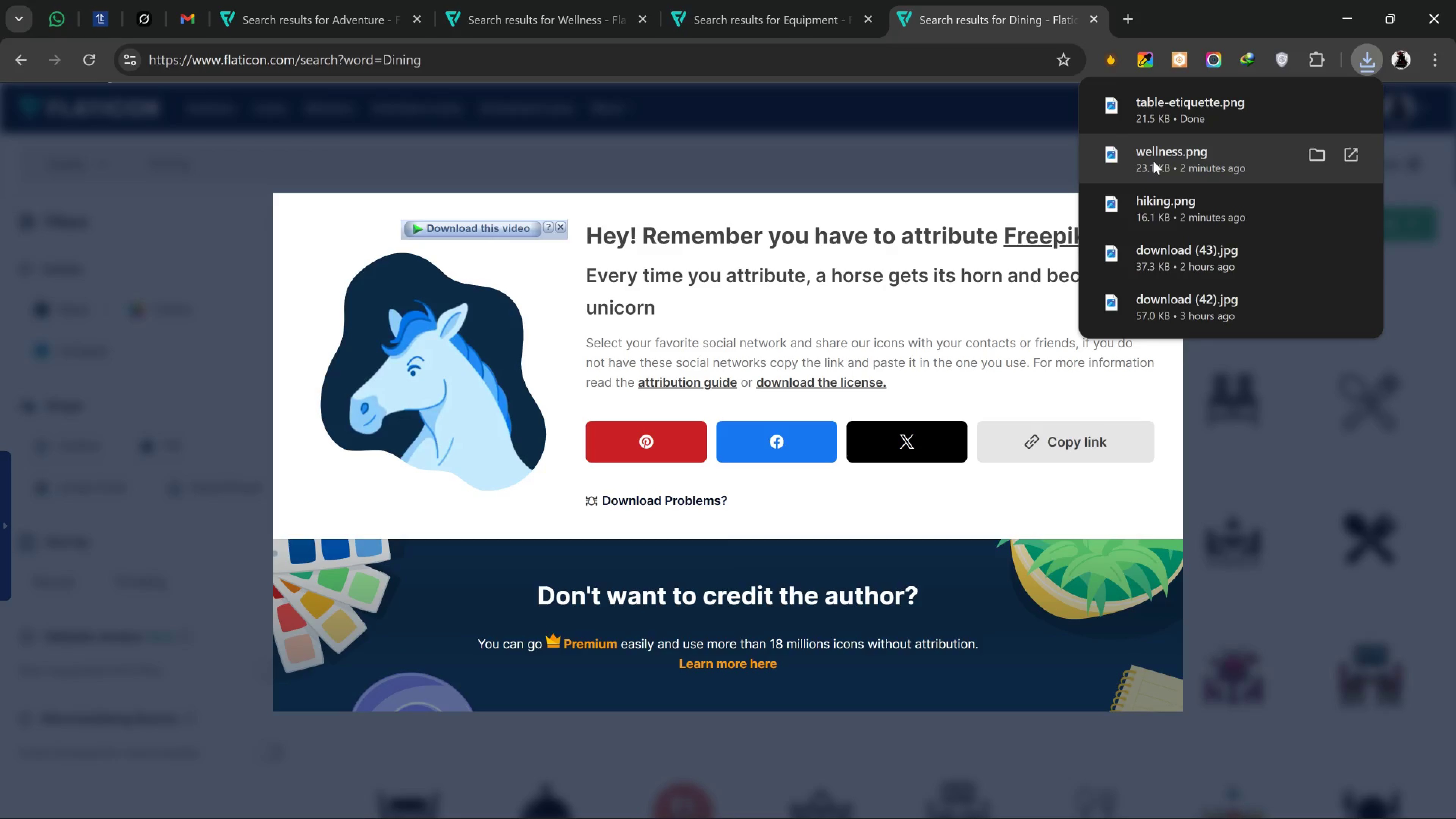 
left_click([1315, 105])
 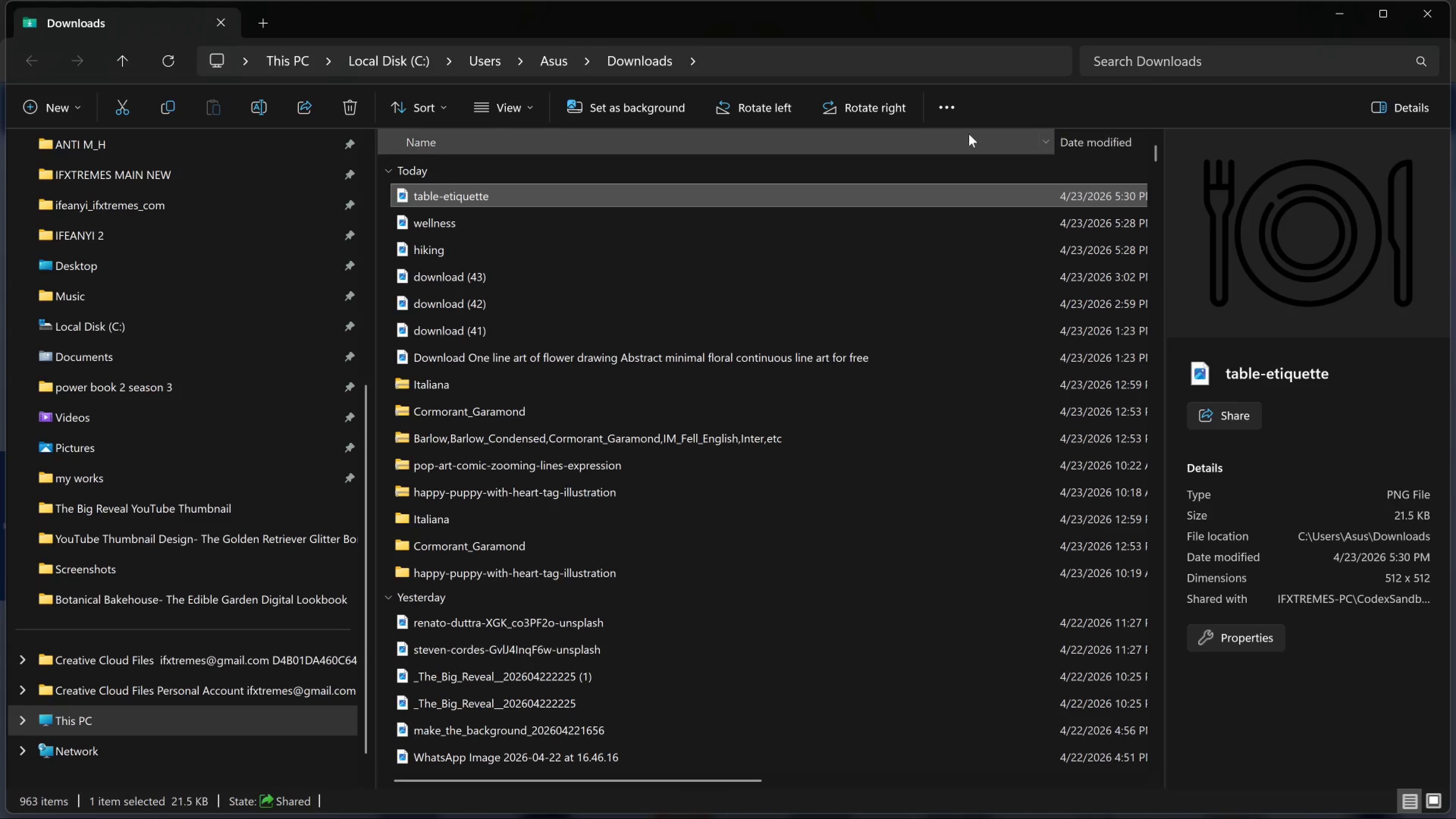 
wait(5.16)
 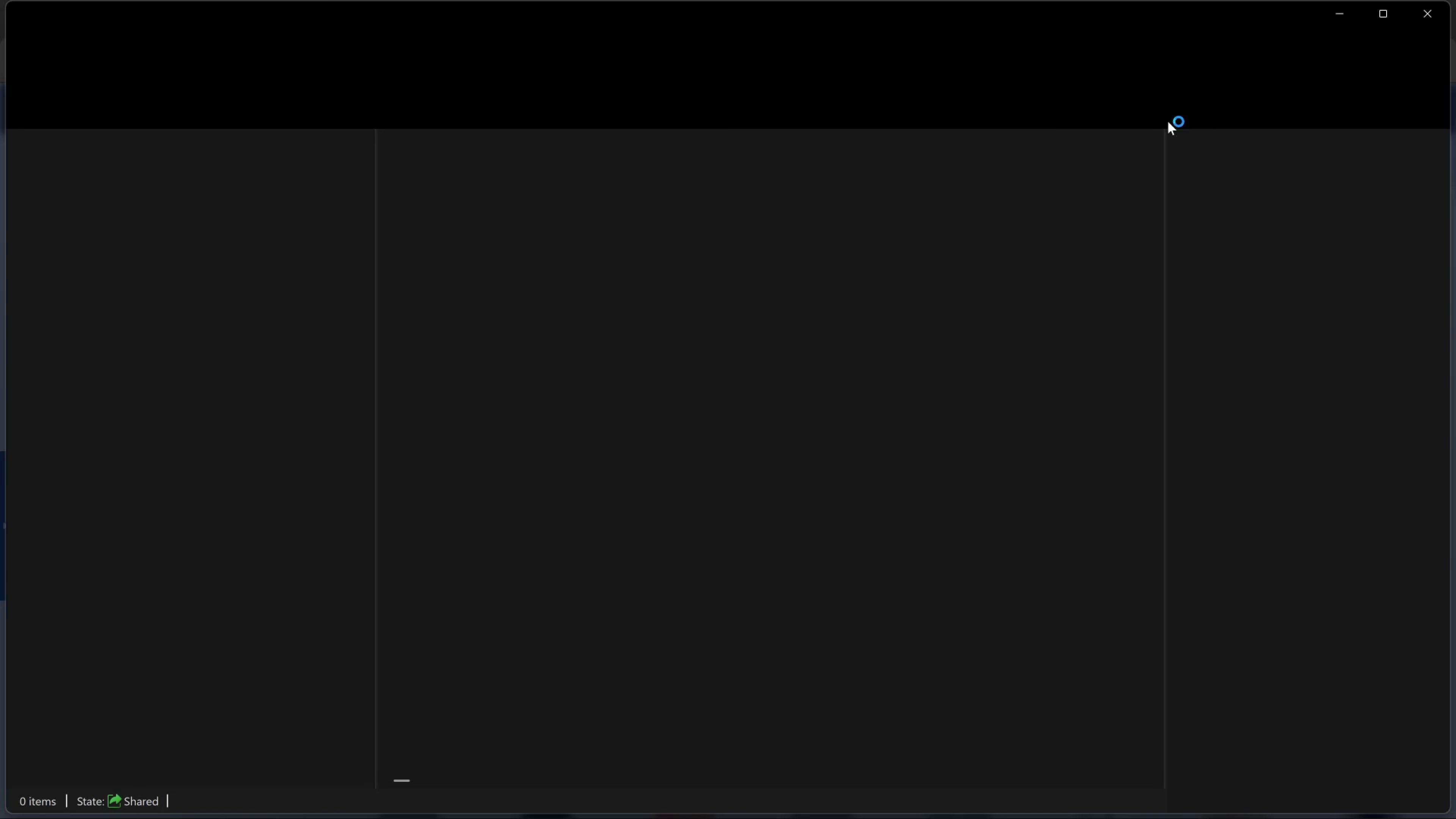 
left_click([411, 218])
 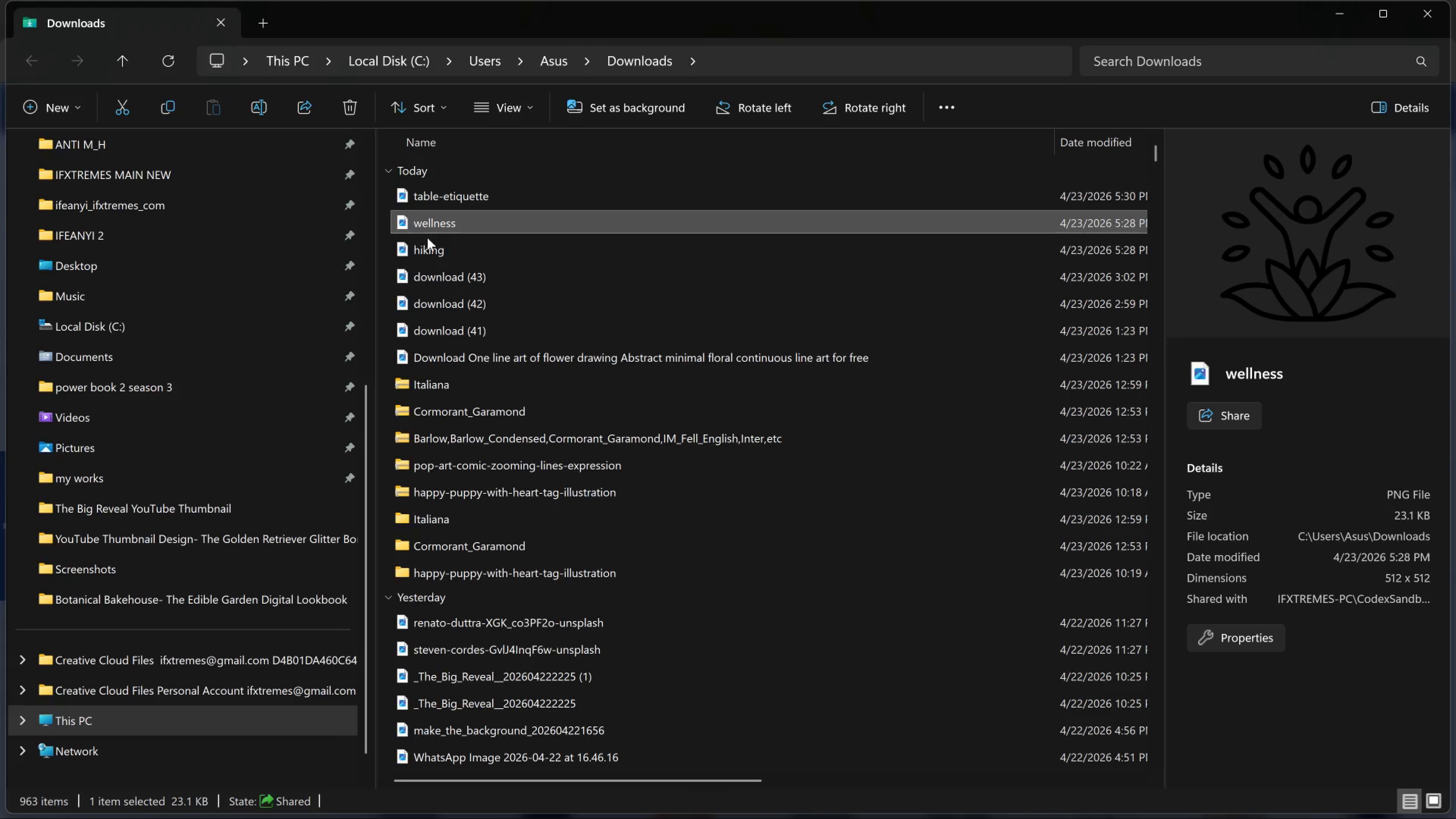 
hold_key(key=ControlLeft, duration=1.59)
left_click([433, 251])
 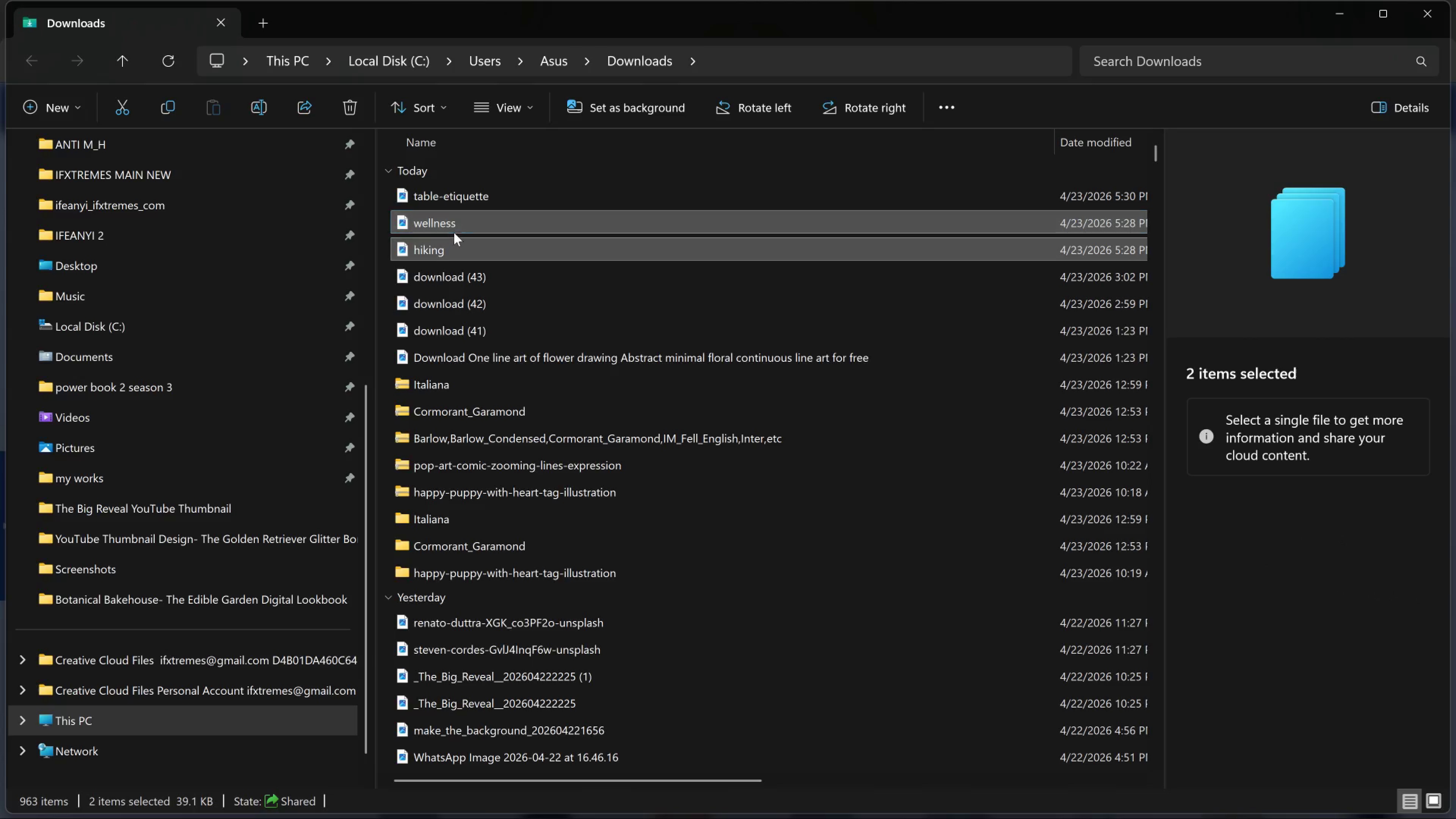 
left_click([454, 232])
 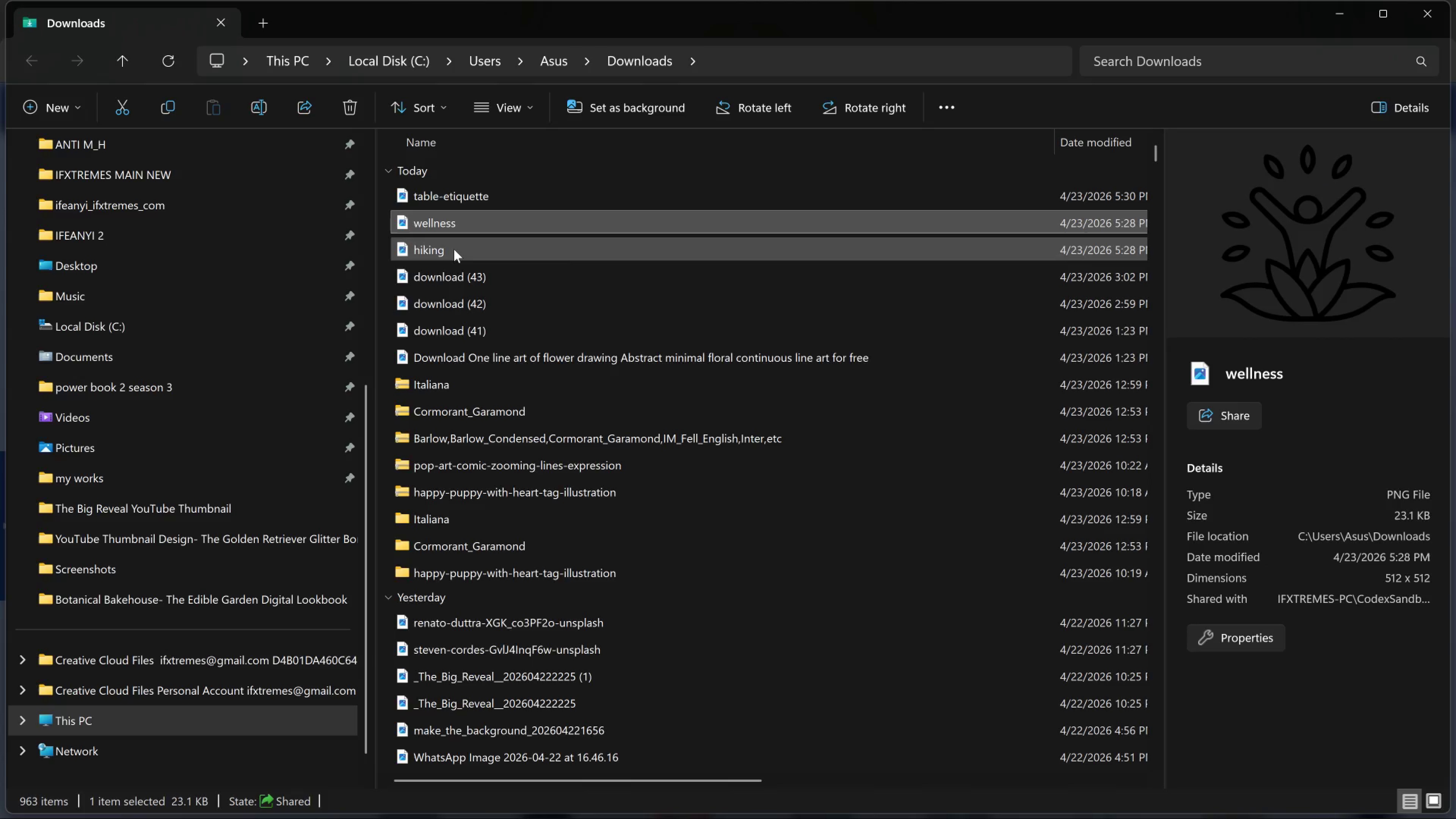 
left_click([454, 249])
 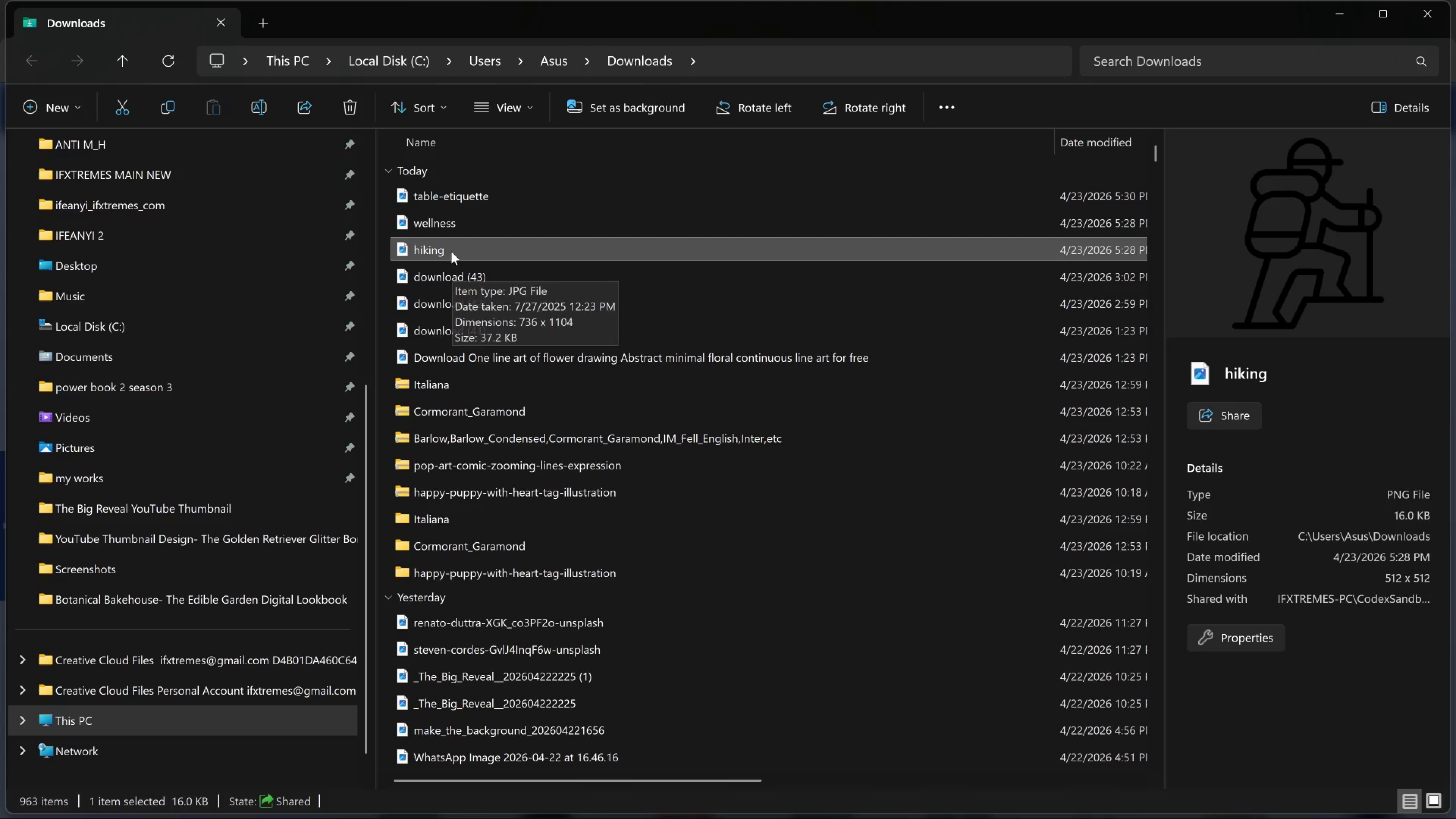 
hold_key(key=ControlLeft, duration=2.05)
left_click([457, 234])
 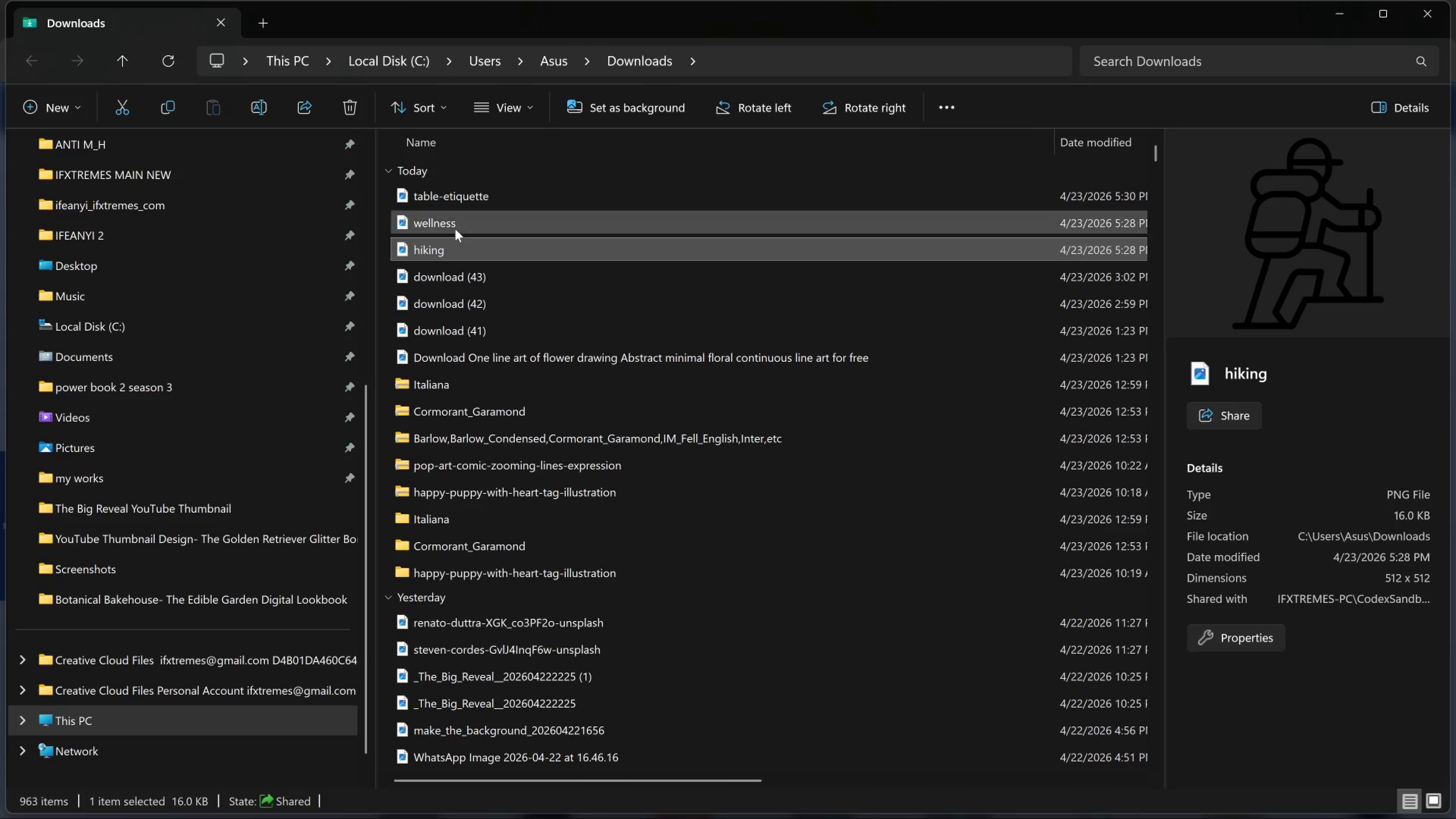 
left_click([455, 229])
 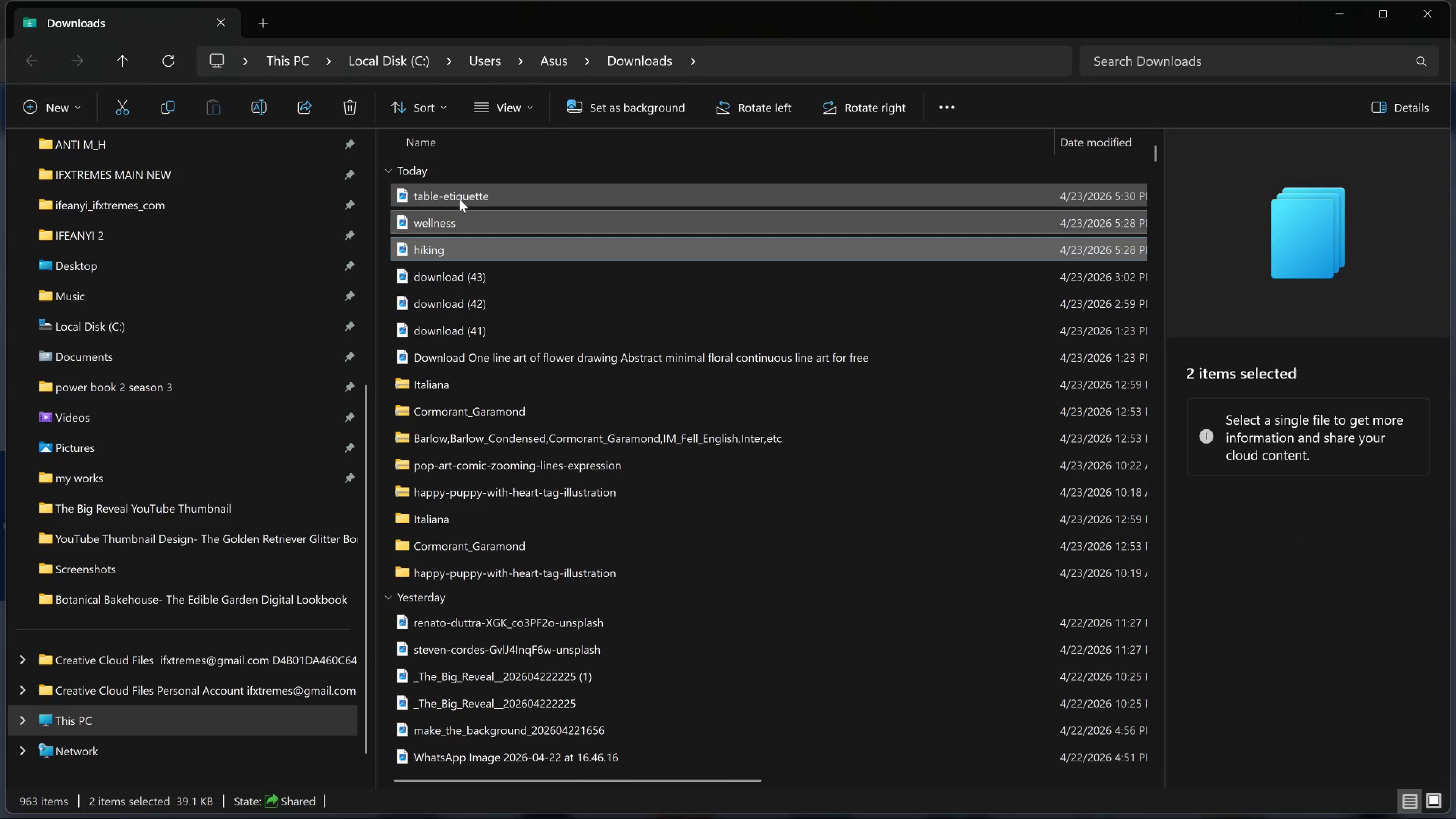 
left_click([460, 197])
 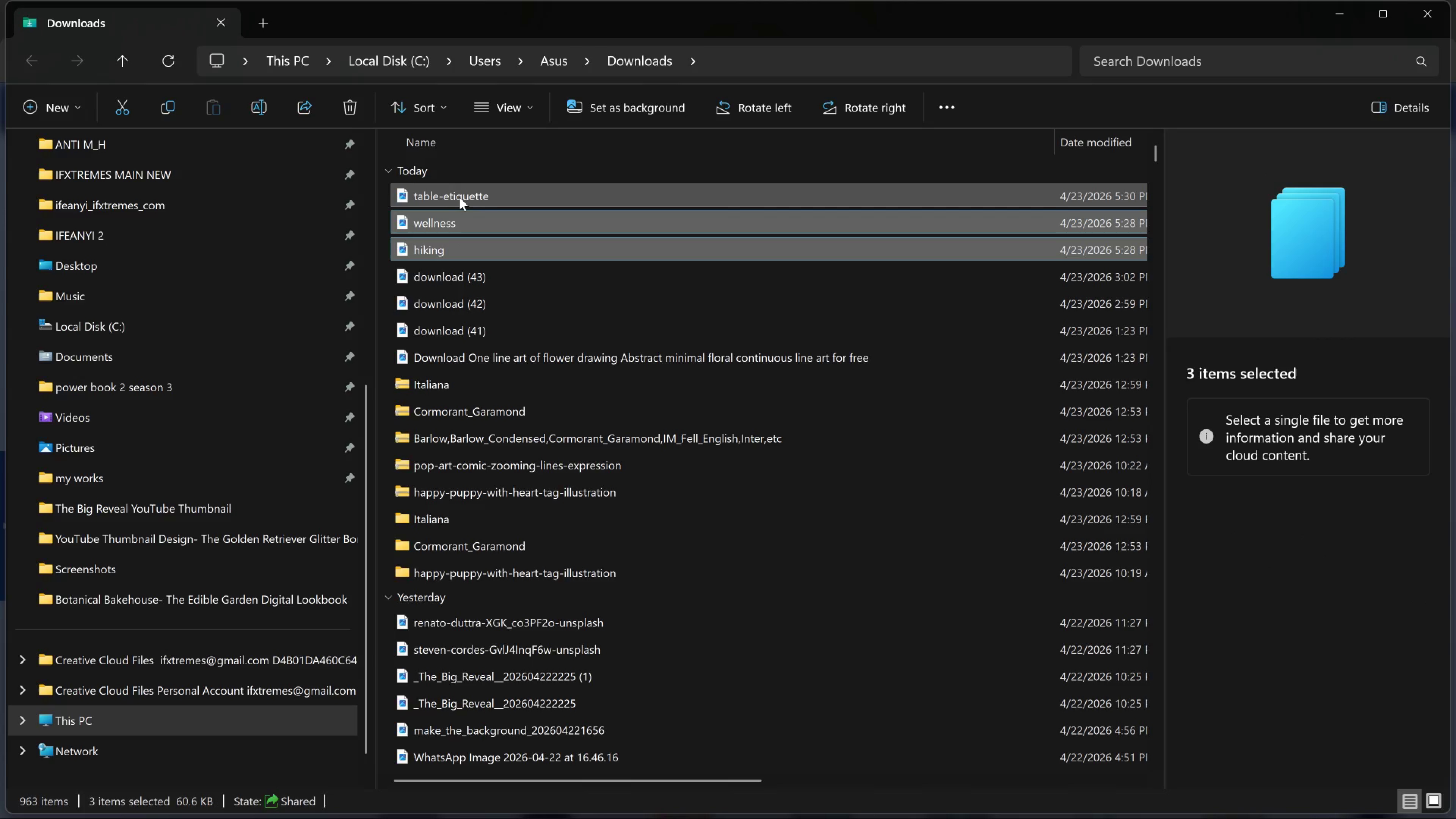 
left_click_drag(start_coordinate=[460, 197], to_coordinate=[223, 346])
 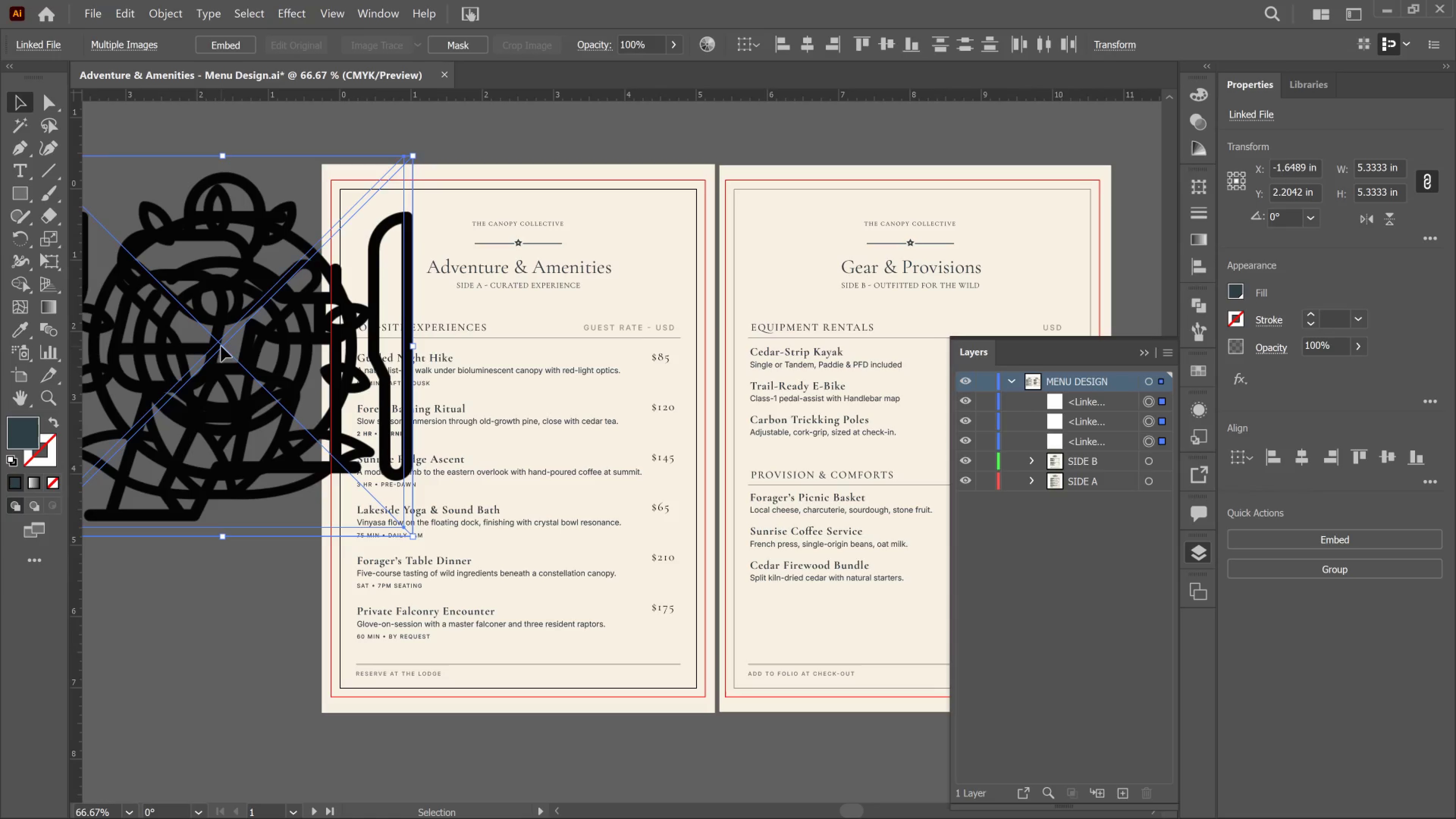 
key(Alt+Tab)
 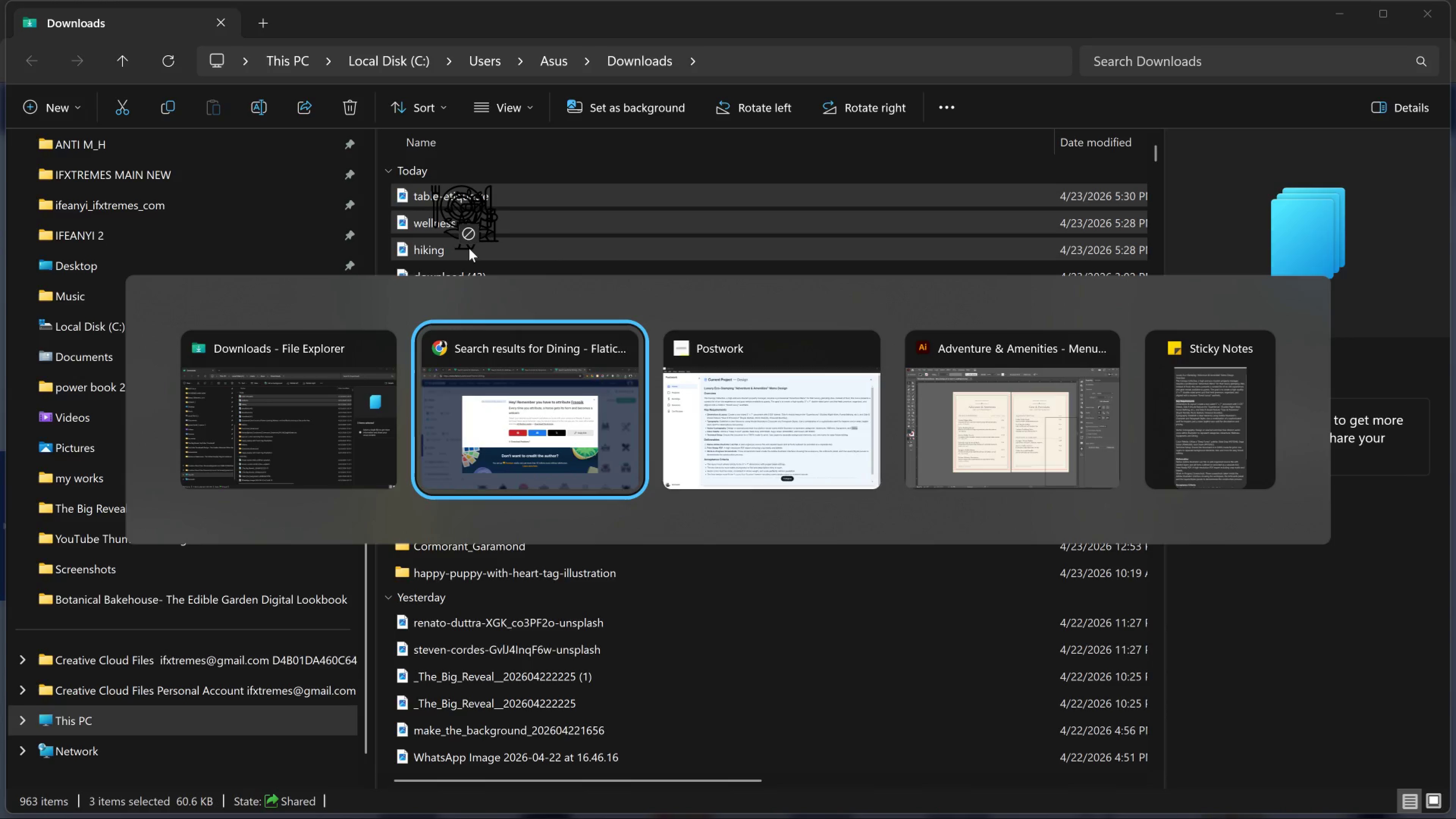 
key(Alt+Tab)
 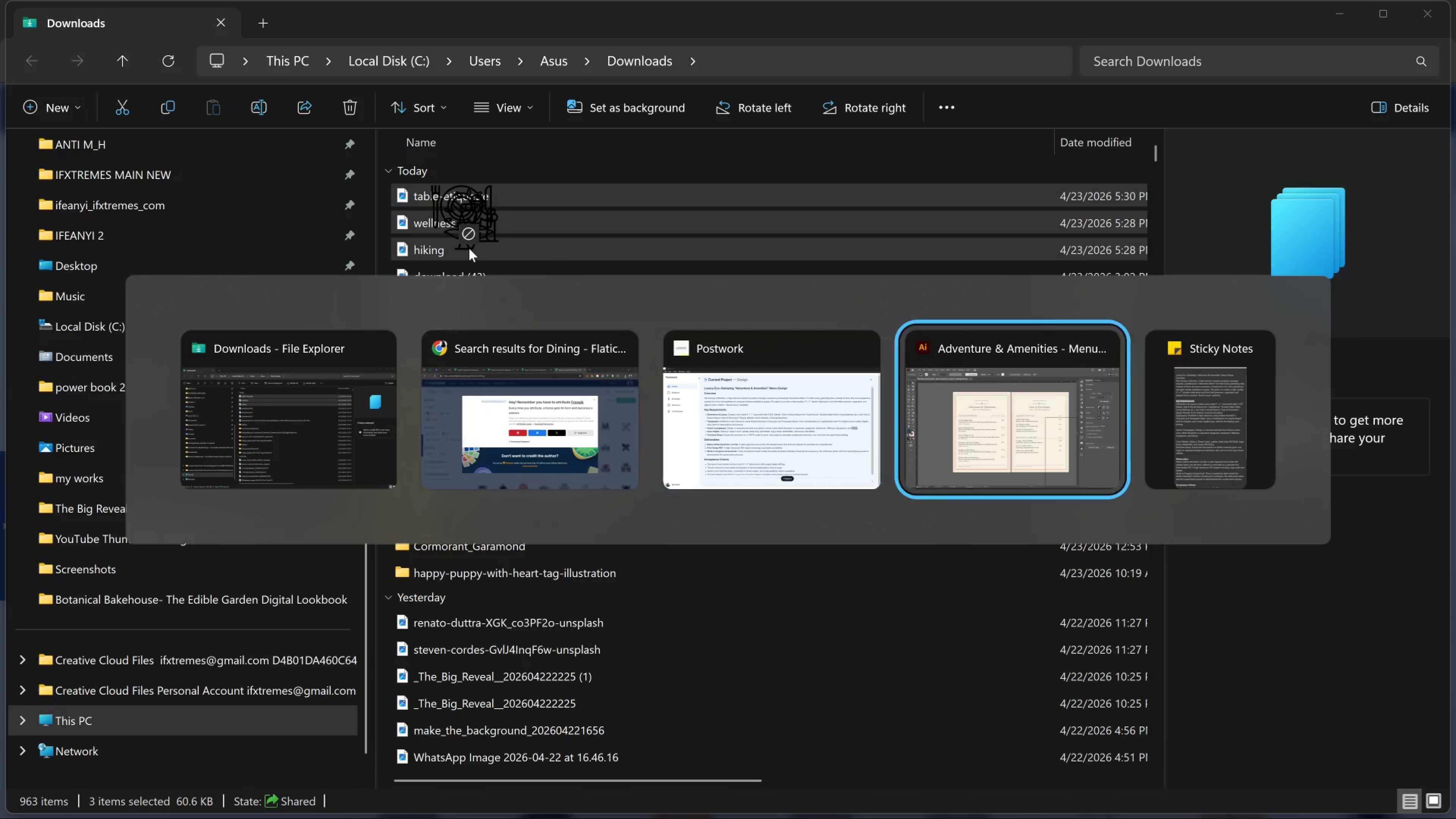 
key(Alt+Tab)
 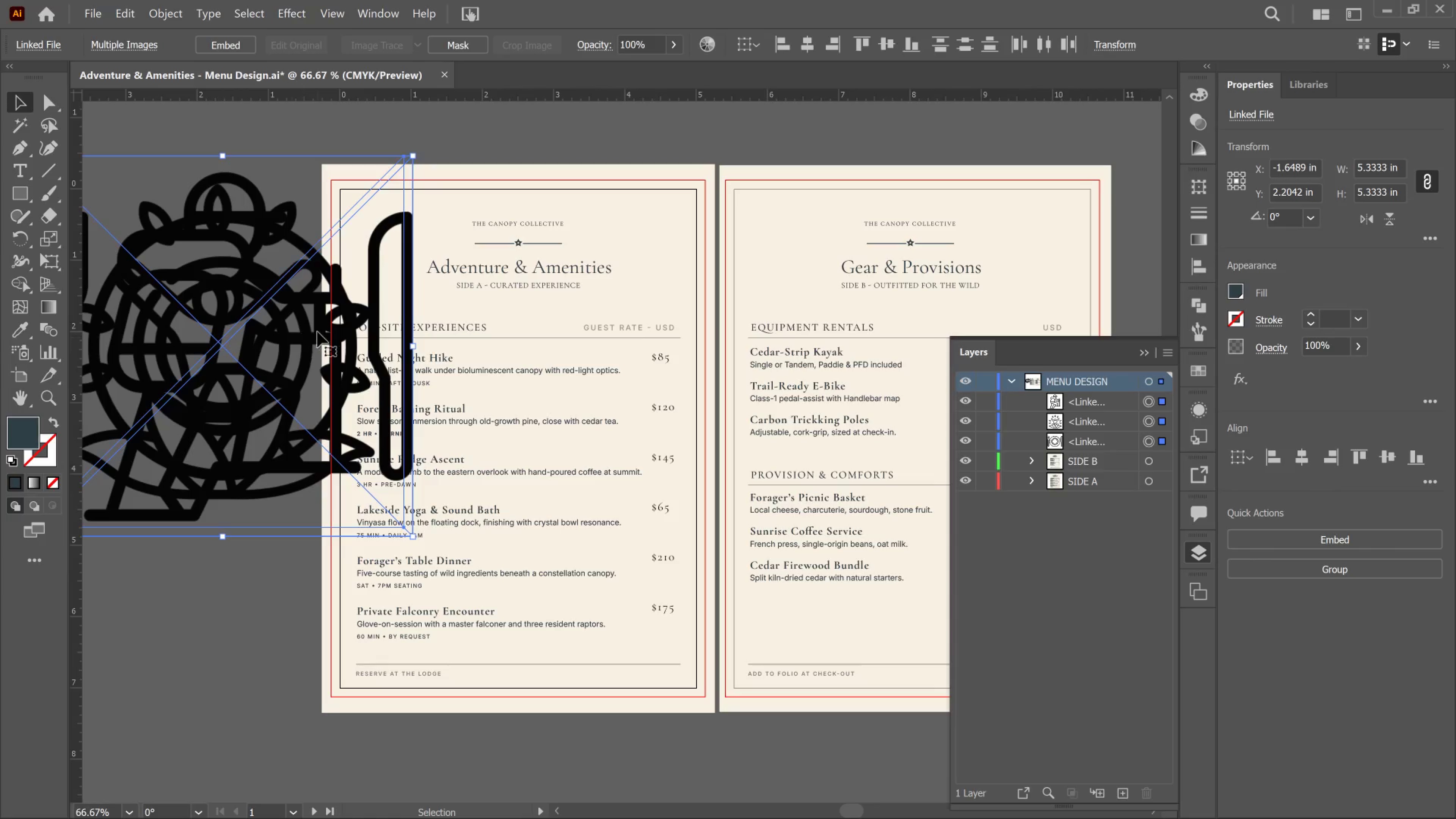 
hold_key(key=Space, duration=1.03)
 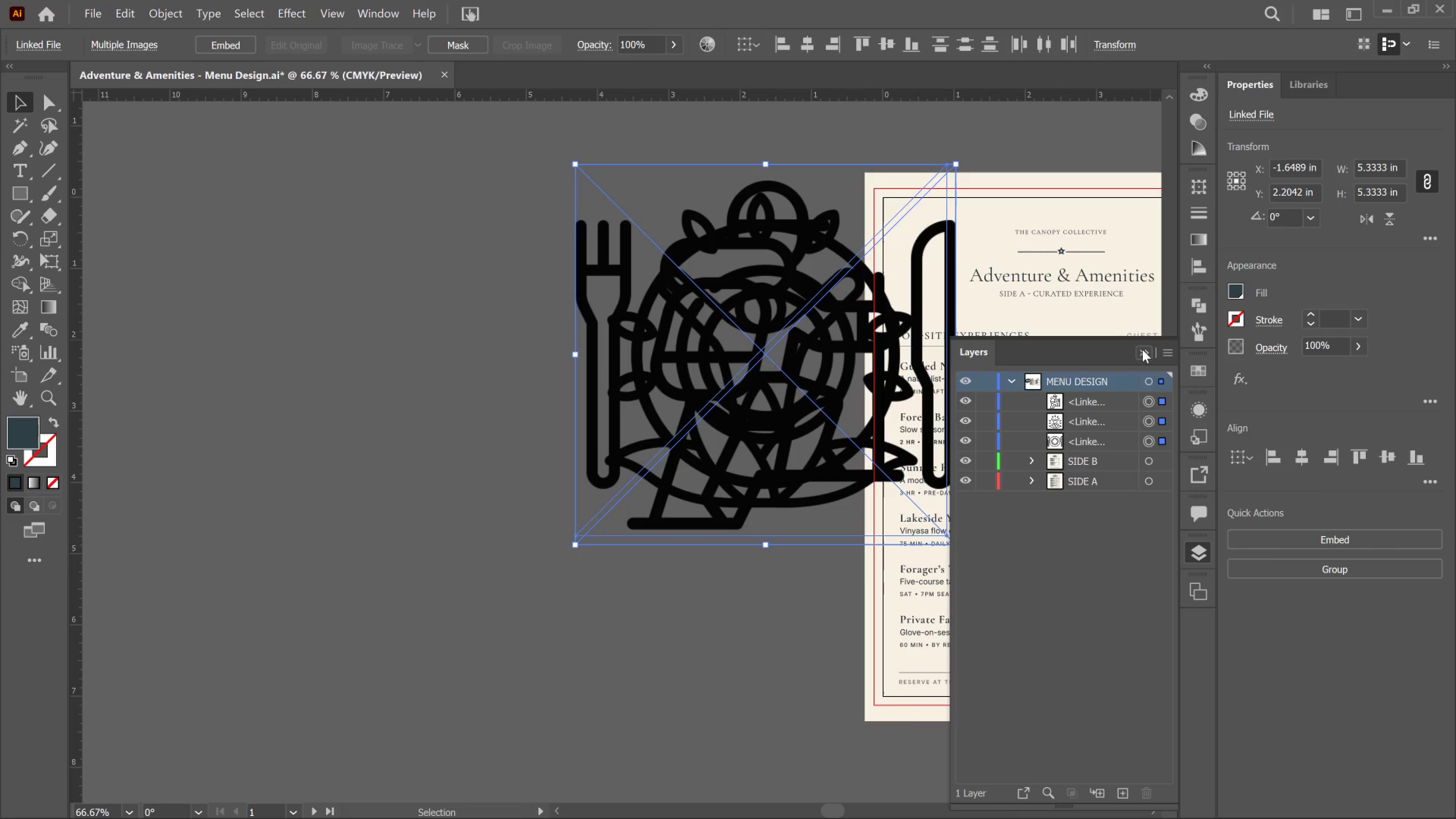 
left_click_drag(start_coordinate=[312, 308], to_coordinate=[854, 317])
 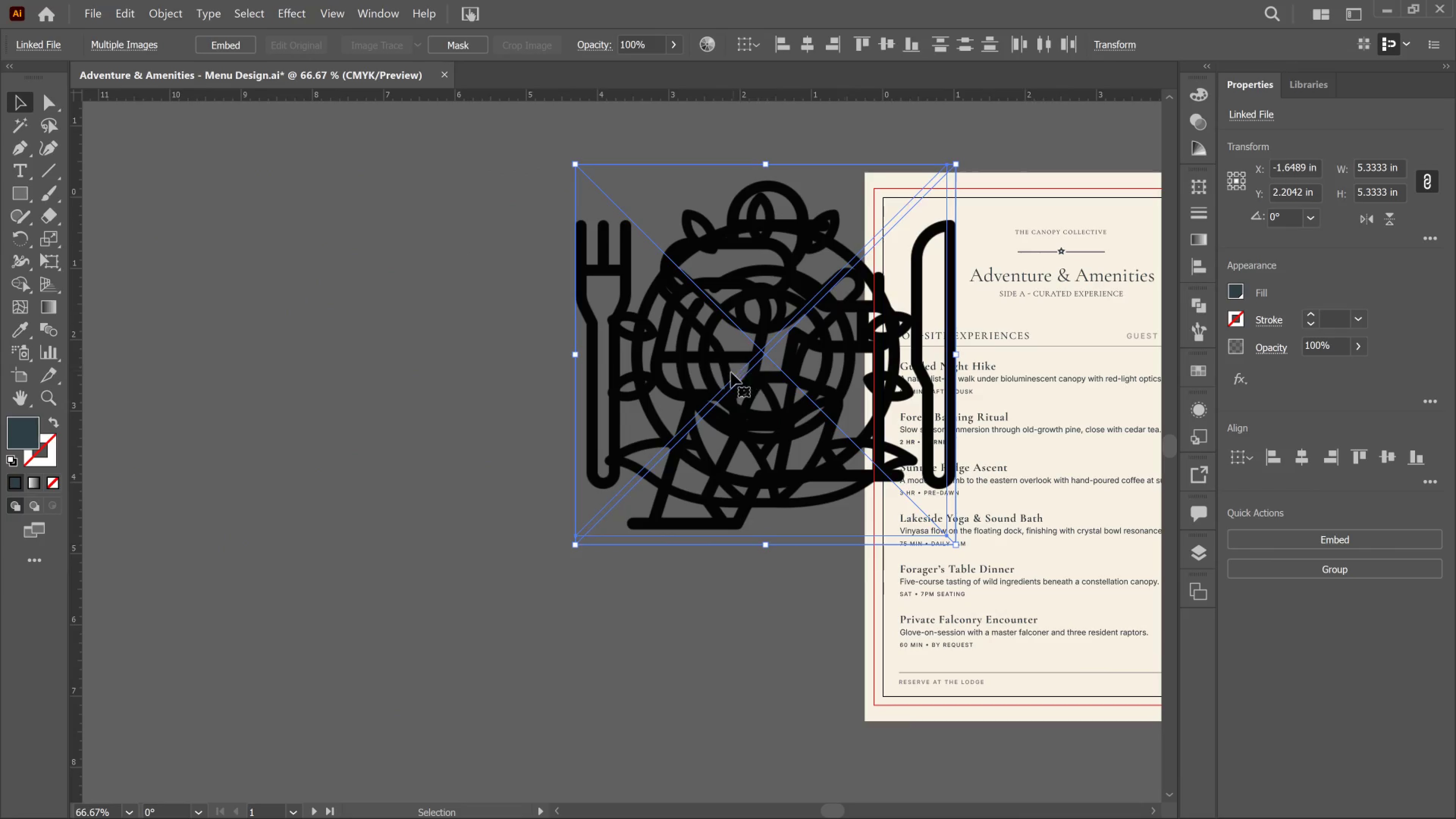 
left_click_drag(start_coordinate=[714, 374], to_coordinate=[522, 343])
 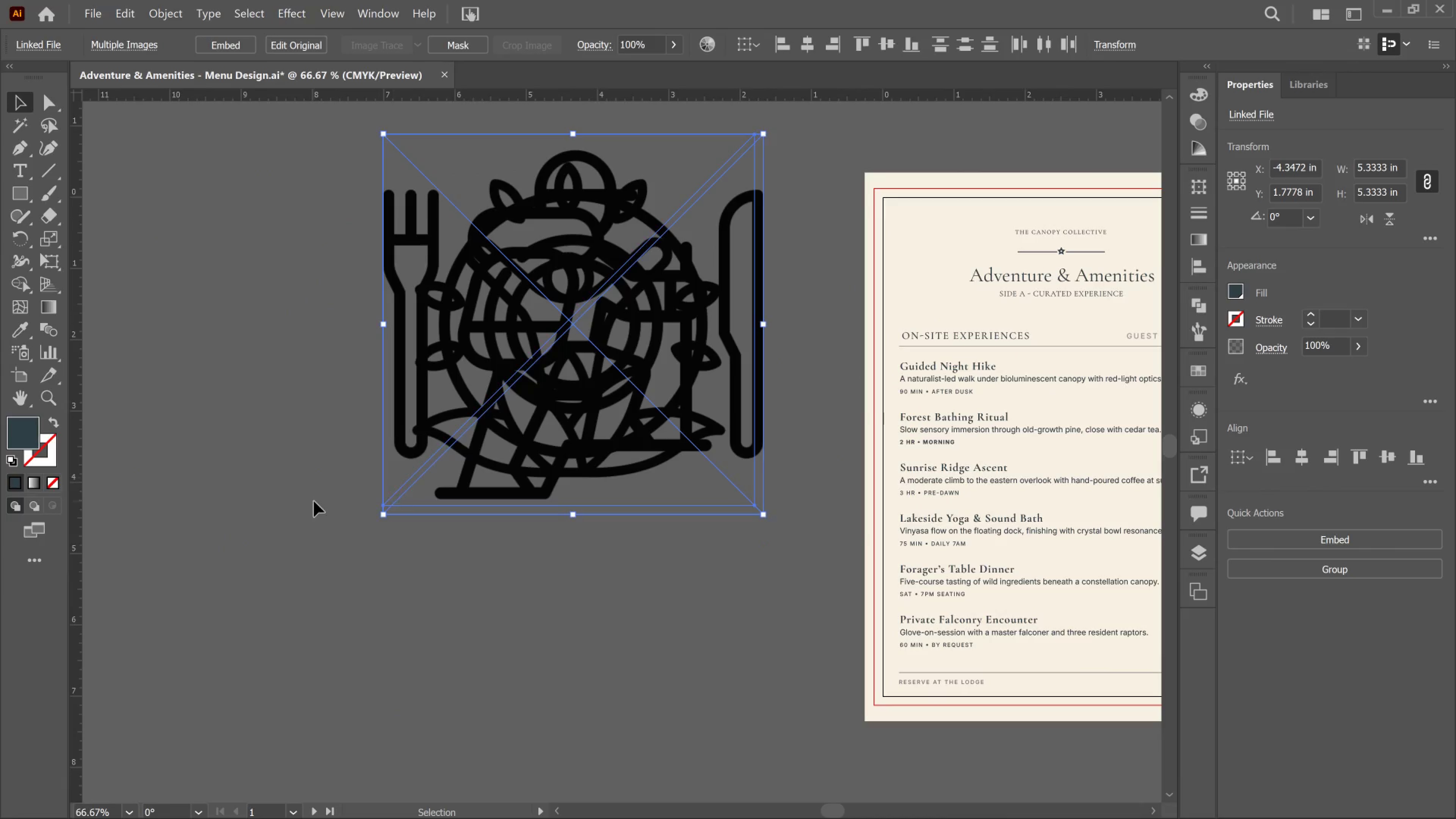 
left_click([314, 501])
 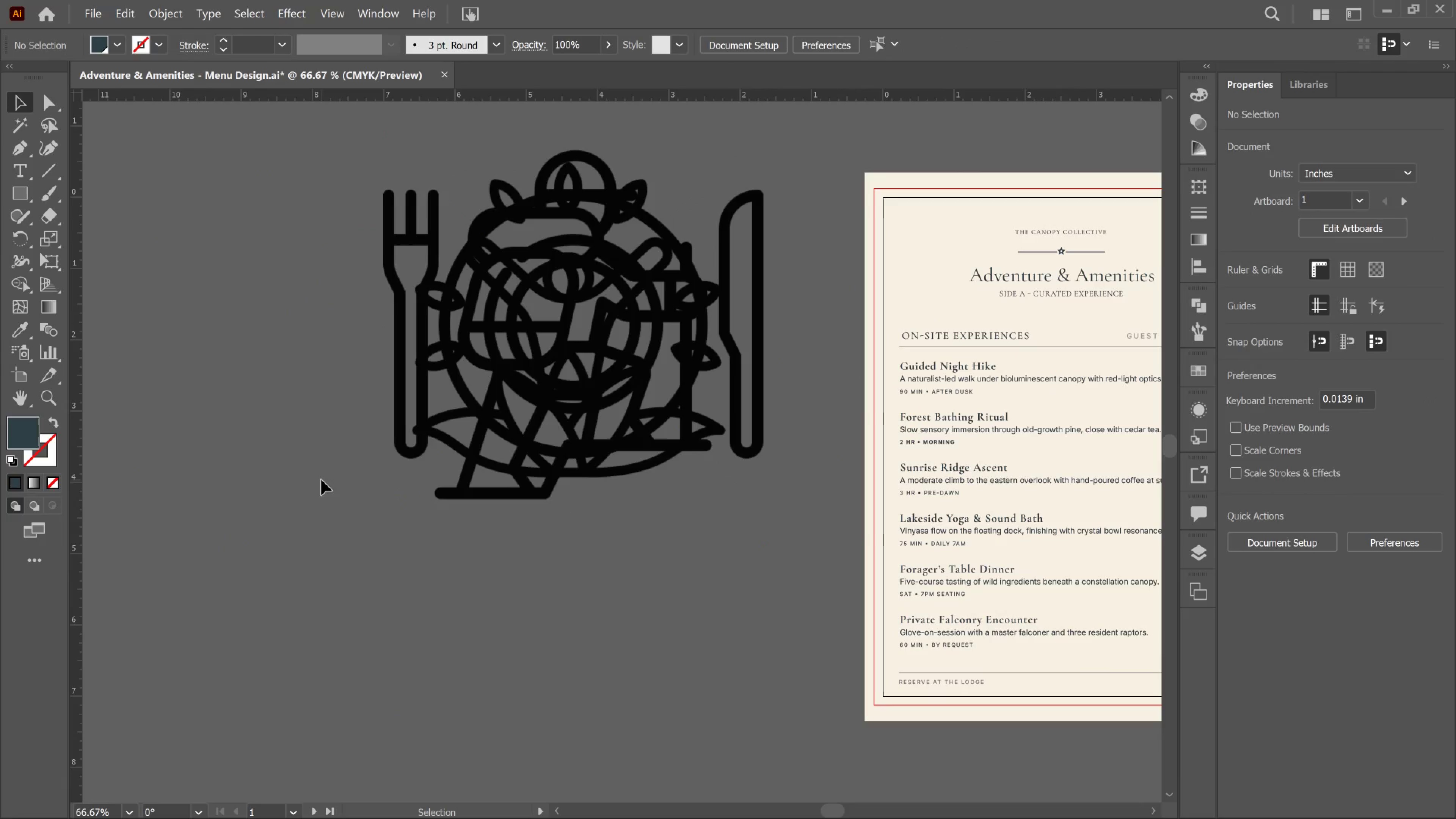 
left_click_drag(start_coordinate=[321, 480], to_coordinate=[323, 480])
 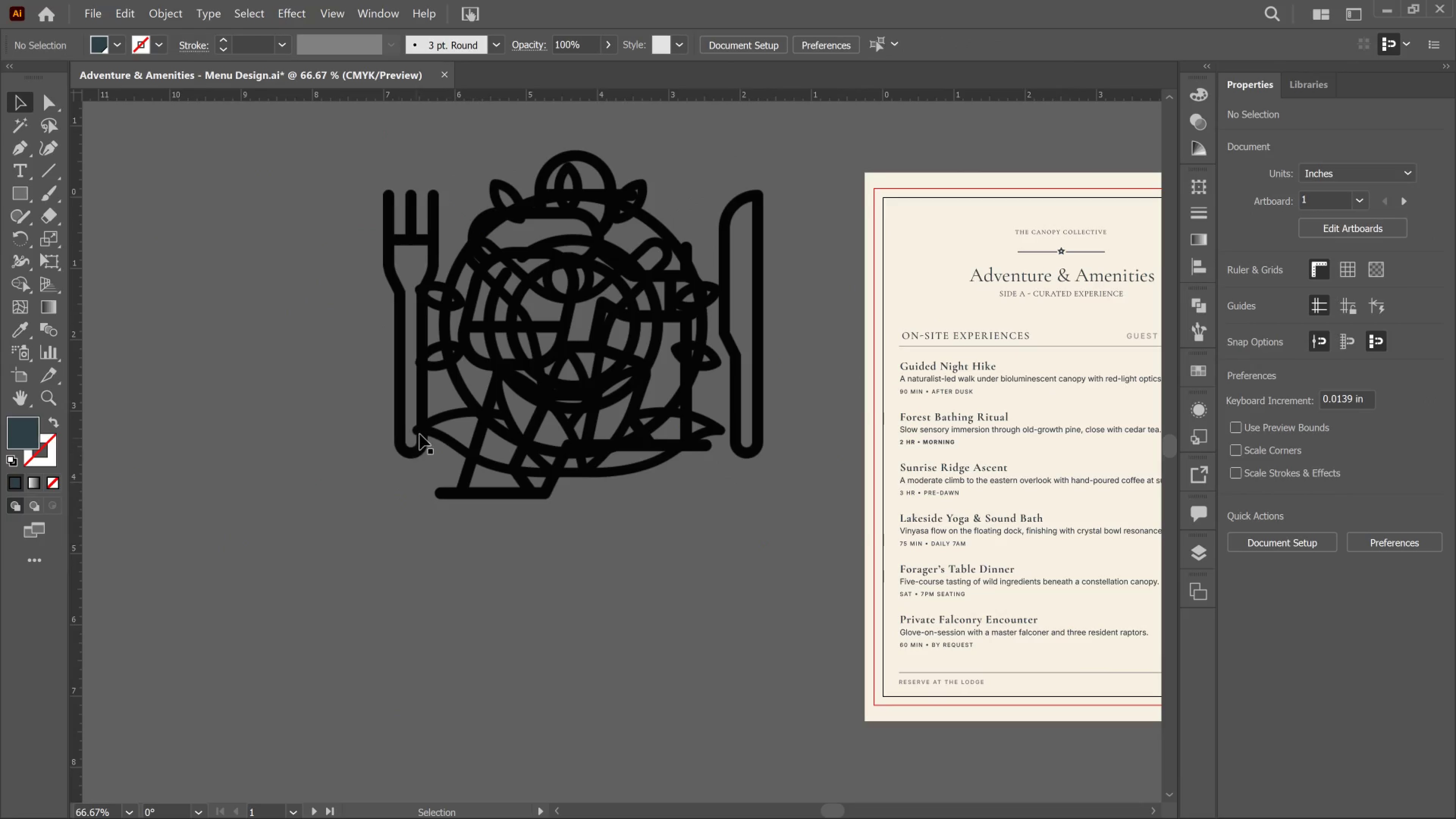 
left_click([420, 434])
 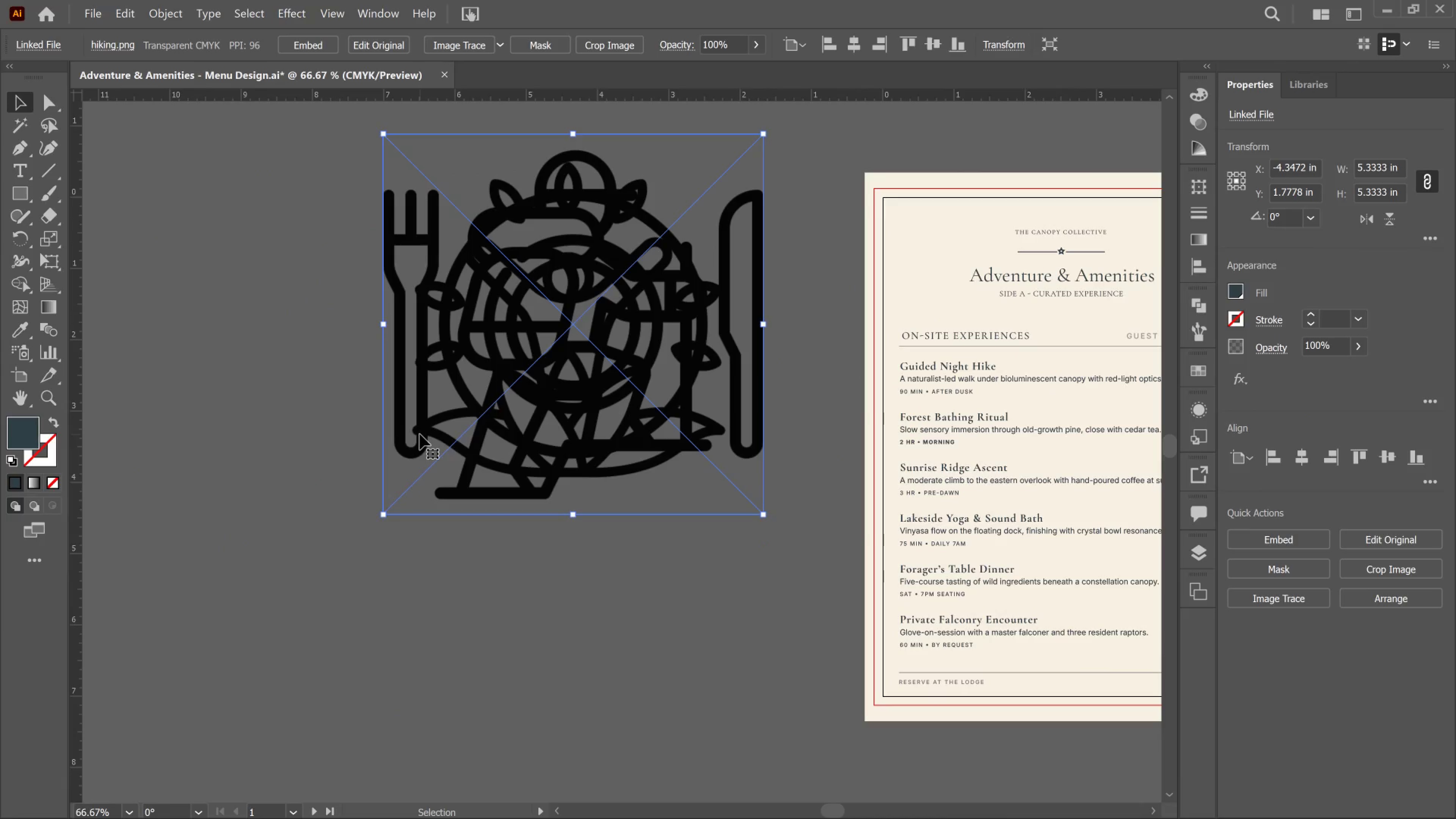 
left_click_drag(start_coordinate=[420, 434], to_coordinate=[118, 684])
 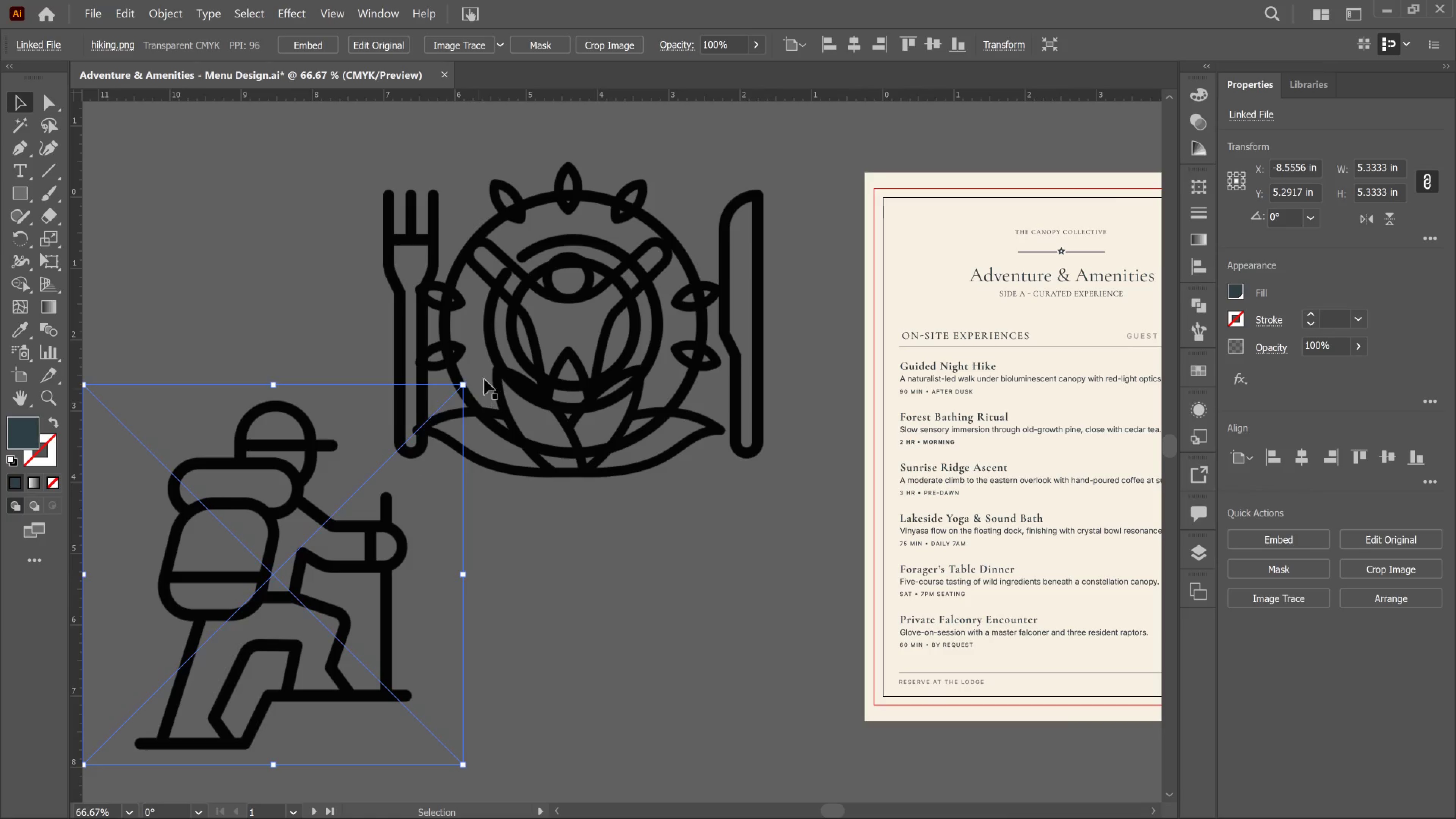 
left_click([492, 372])
 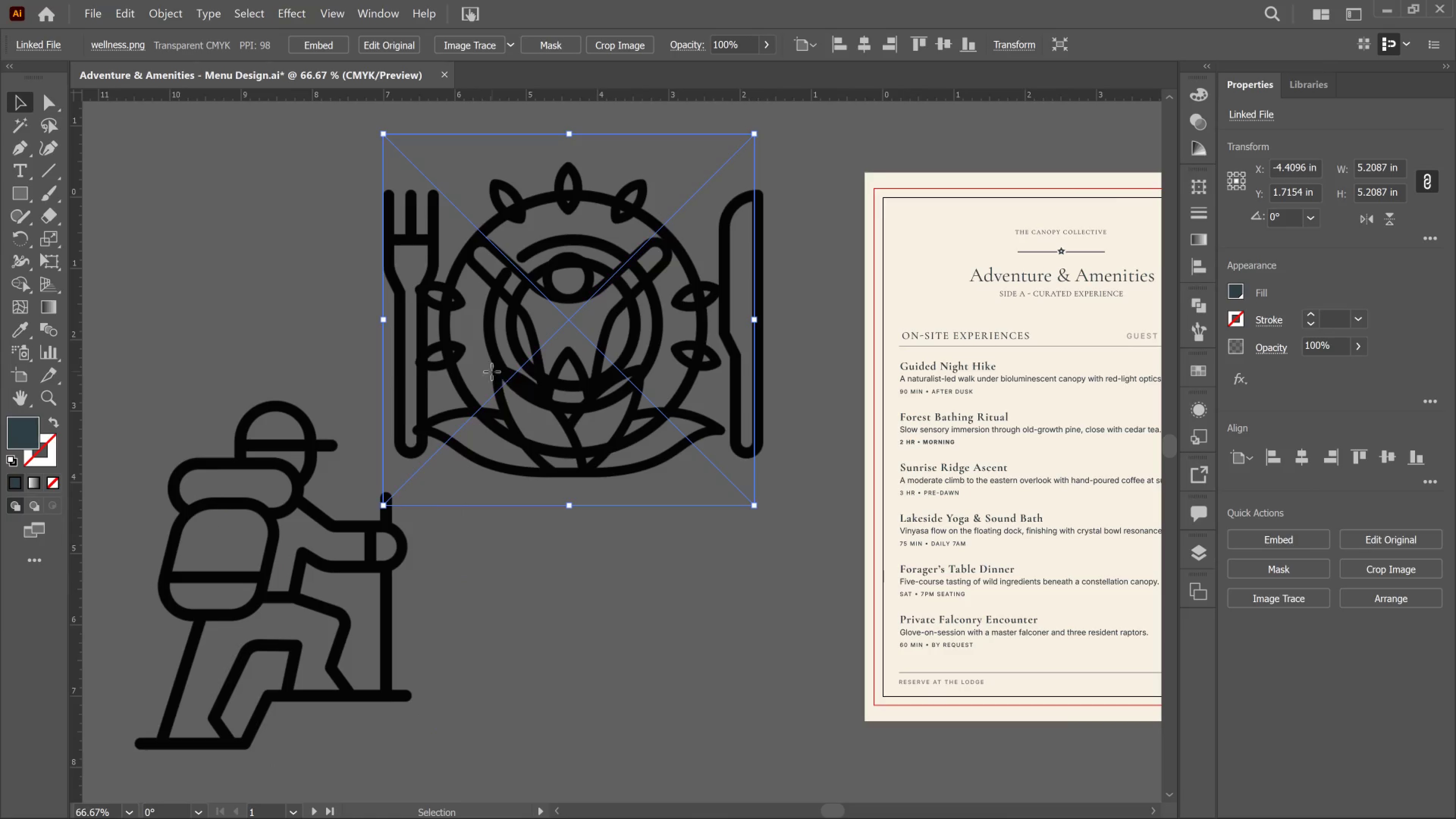 
left_click_drag(start_coordinate=[492, 372], to_coordinate=[124, 273])
 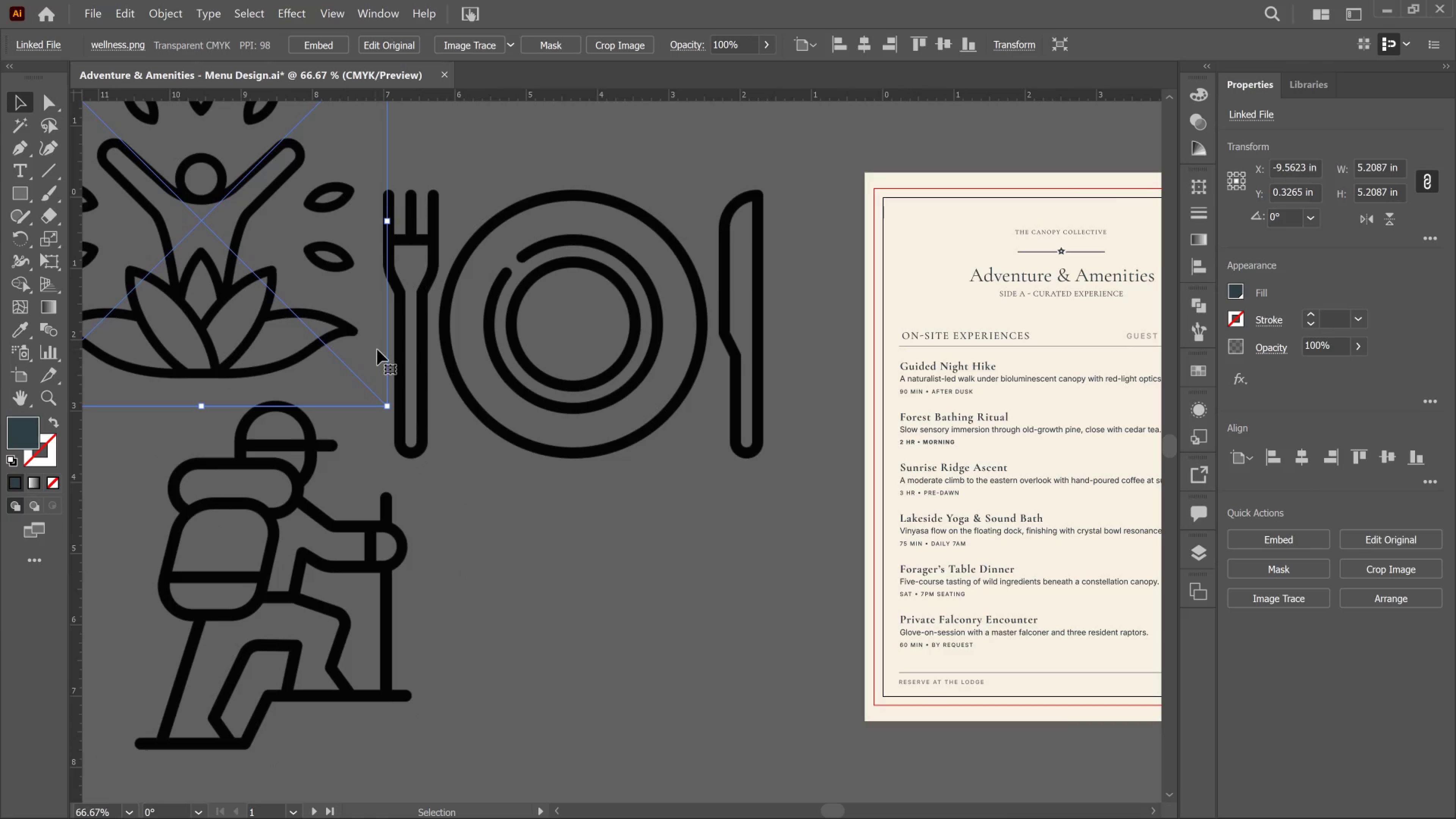 
hold_key(key=AltLeft, duration=0.97)
 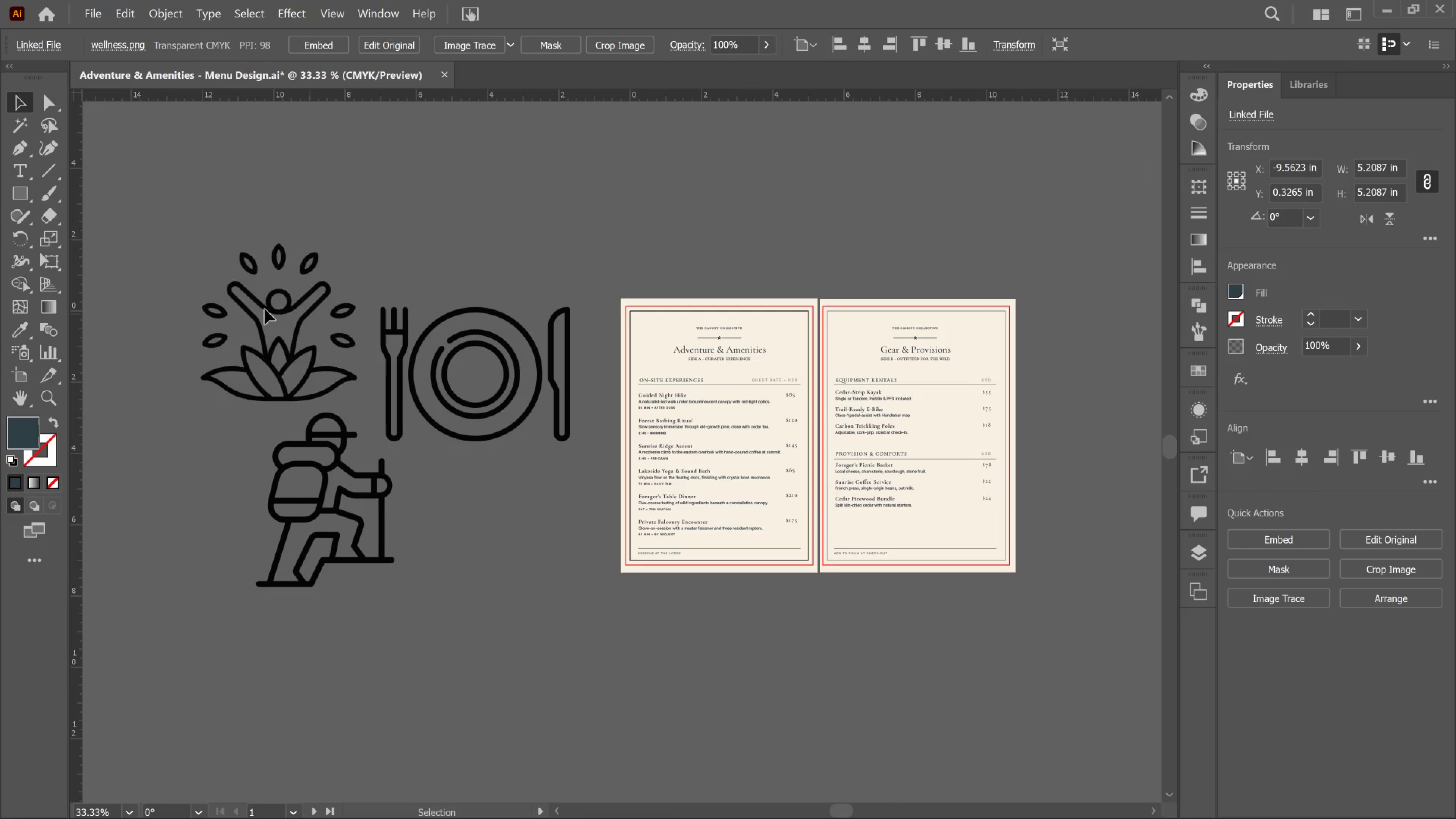 
scroll: coordinate [379, 351], scroll_direction: up, amount: 4.0
 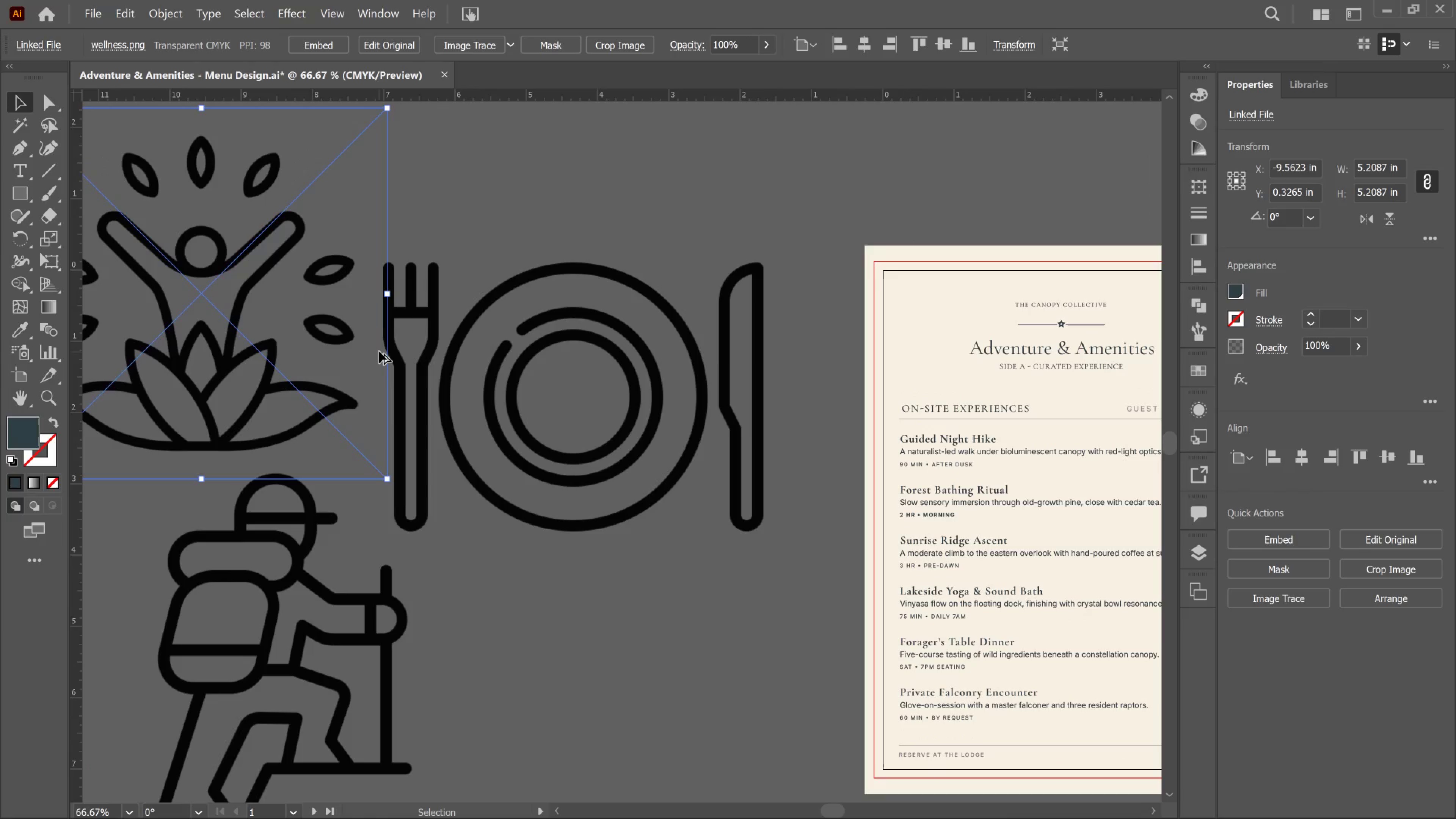 
left_click_drag(start_coordinate=[310, 314], to_coordinate=[214, 275])
 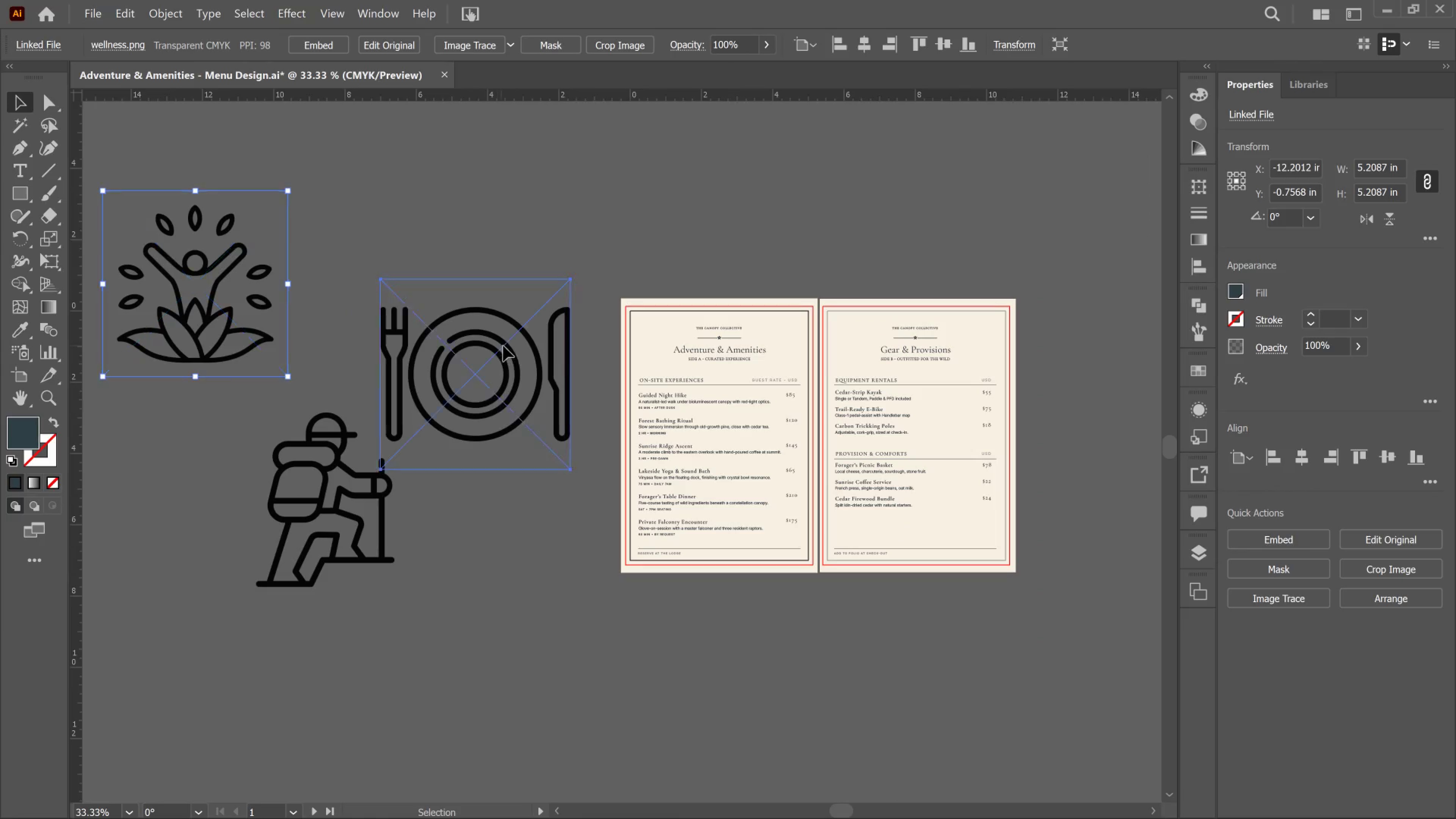 
scroll: coordinate [379, 351], scroll_direction: down, amount: 1.0
 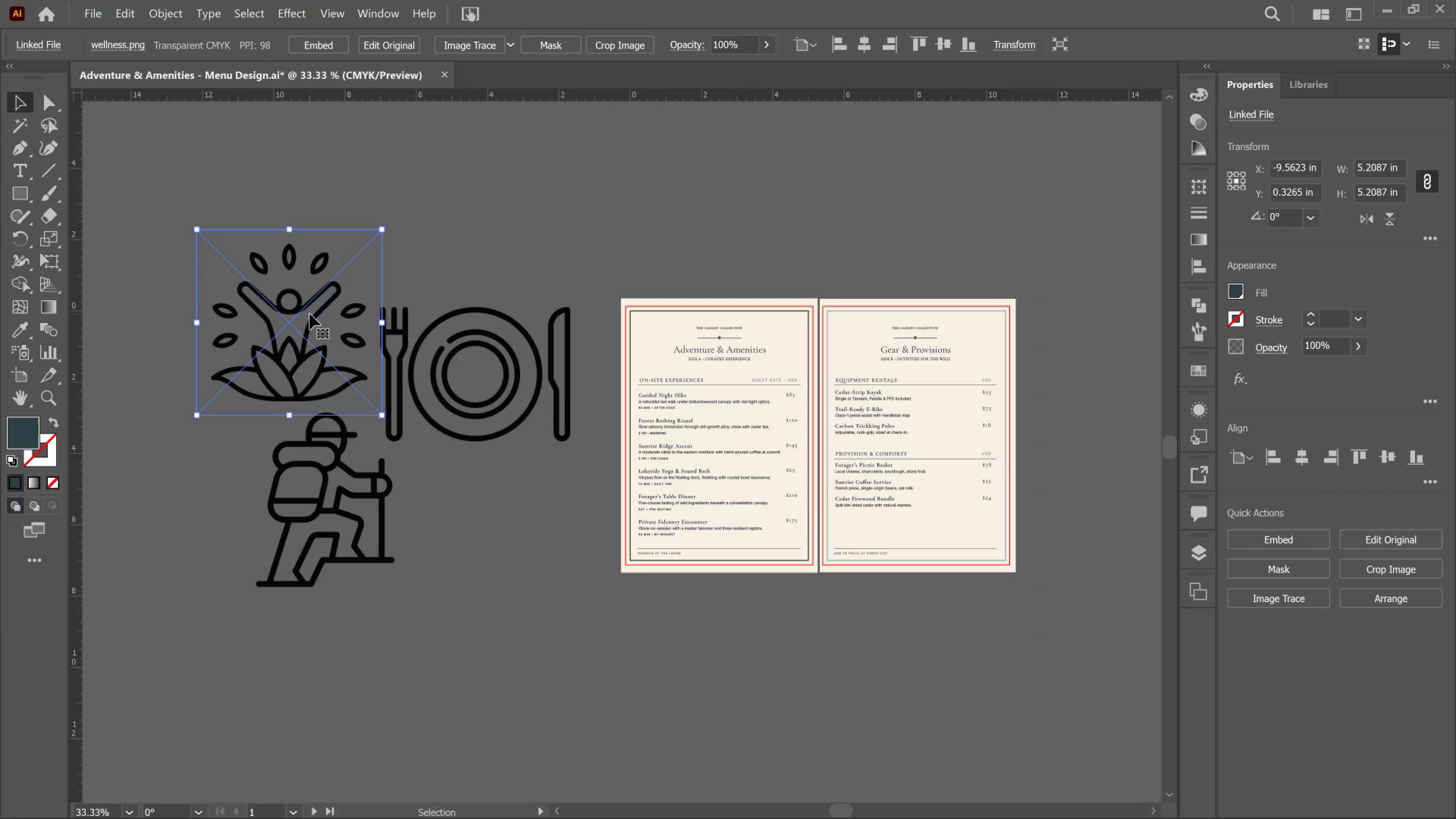 
left_click_drag(start_coordinate=[501, 346], to_coordinate=[496, 228])
 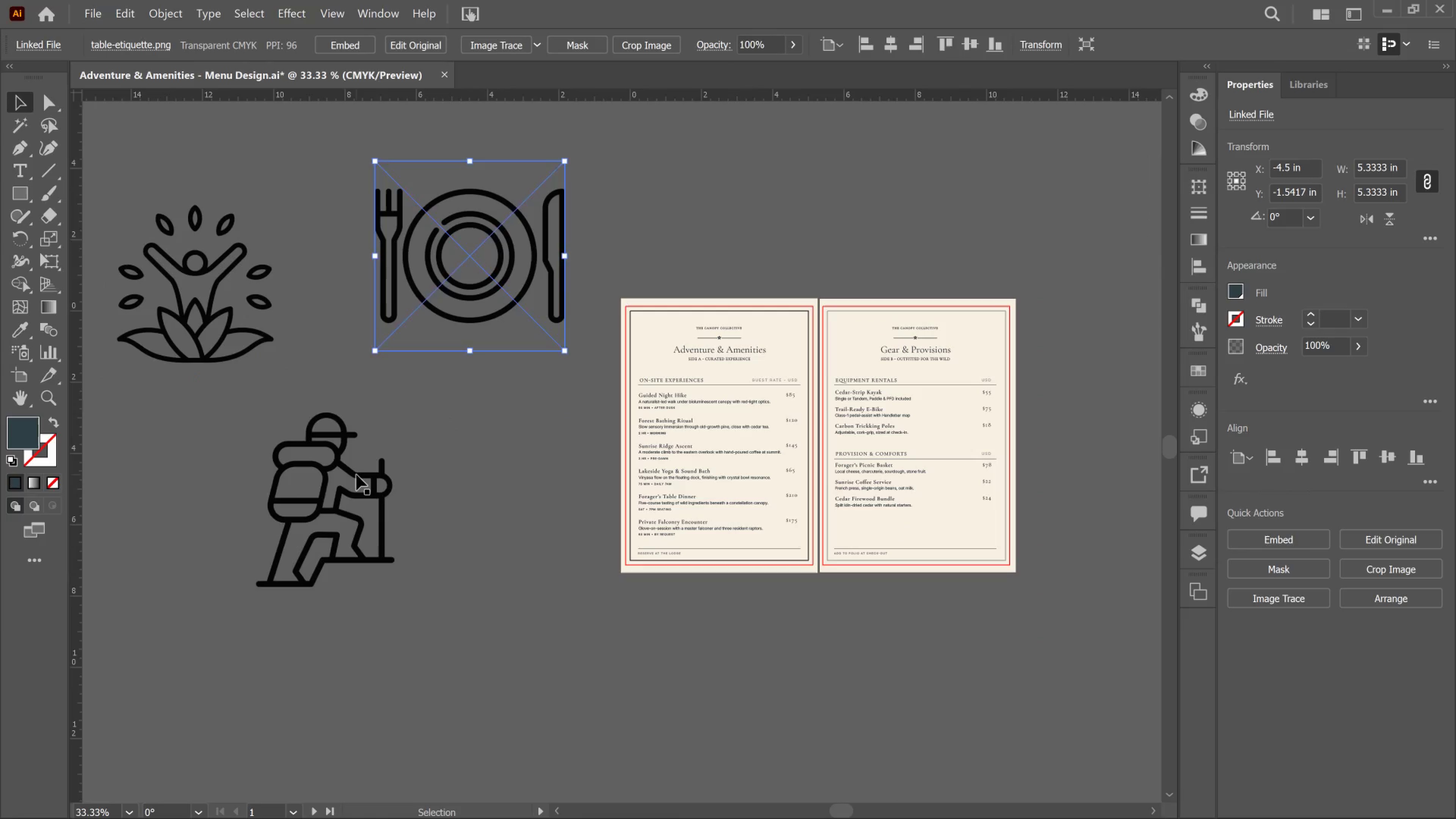 
left_click_drag(start_coordinate=[356, 475], to_coordinate=[351, 458])
 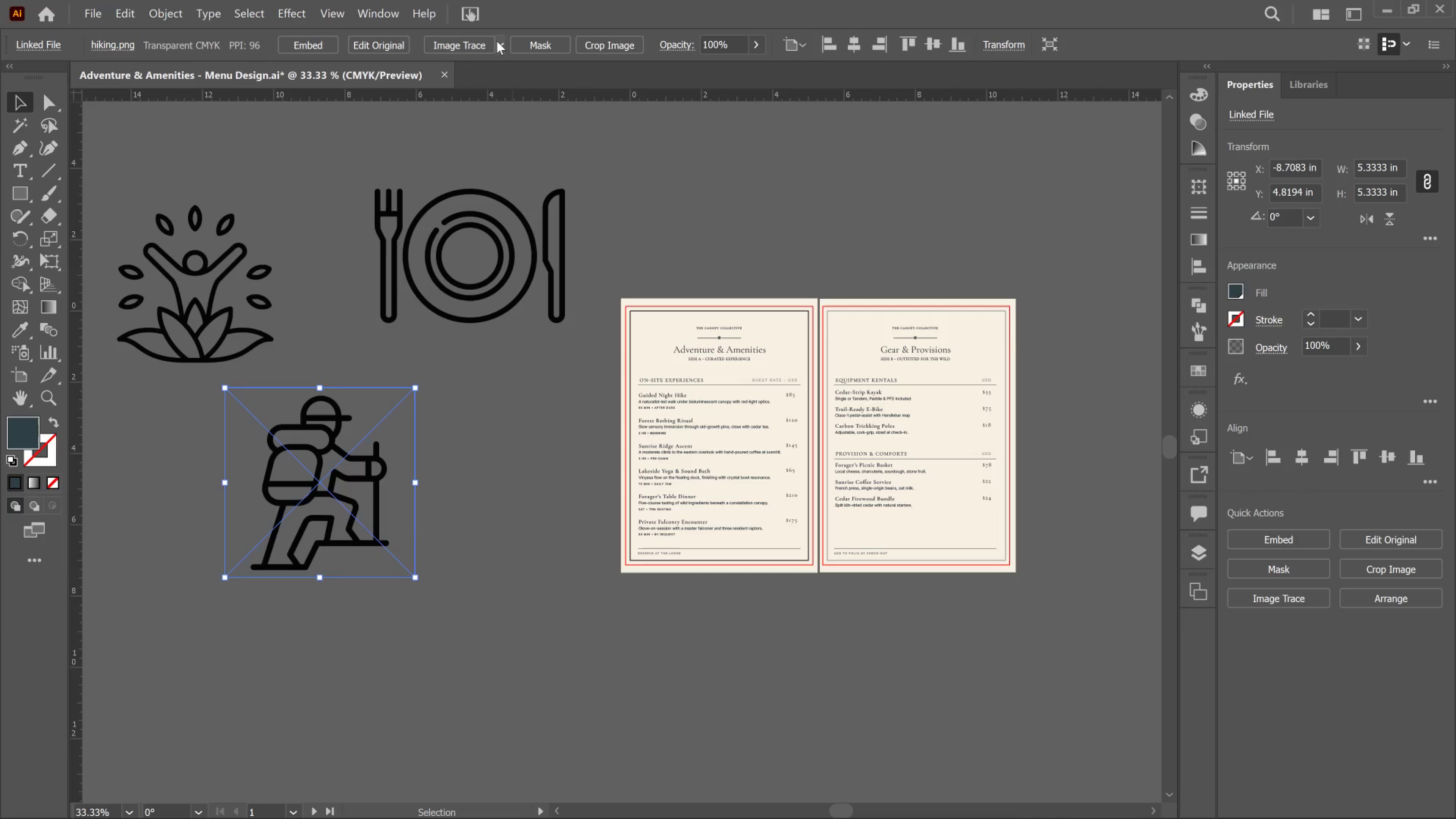 
left_click([499, 42])
 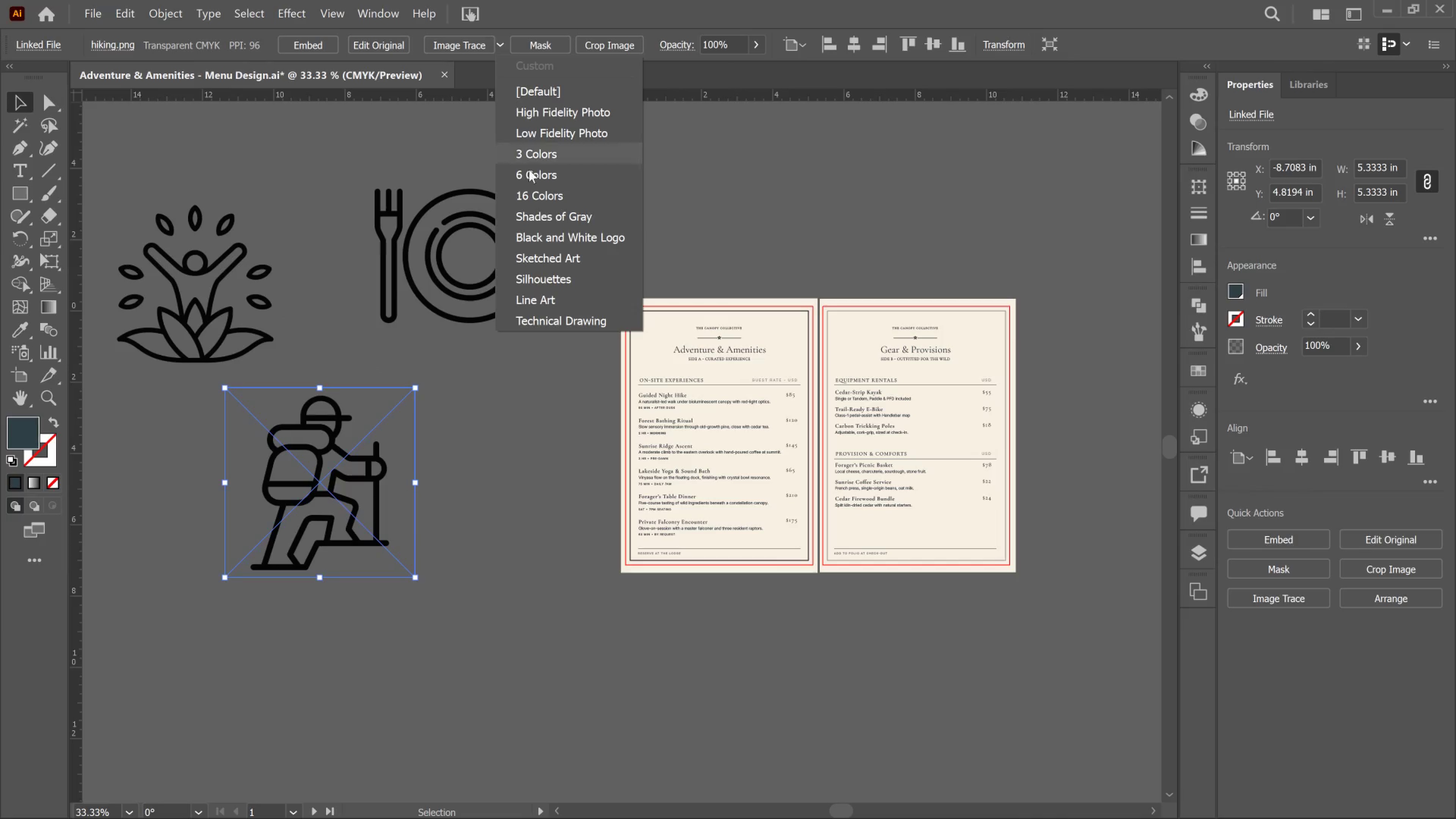 
left_click_drag(start_coordinate=[541, 239], to_coordinate=[547, 241])
 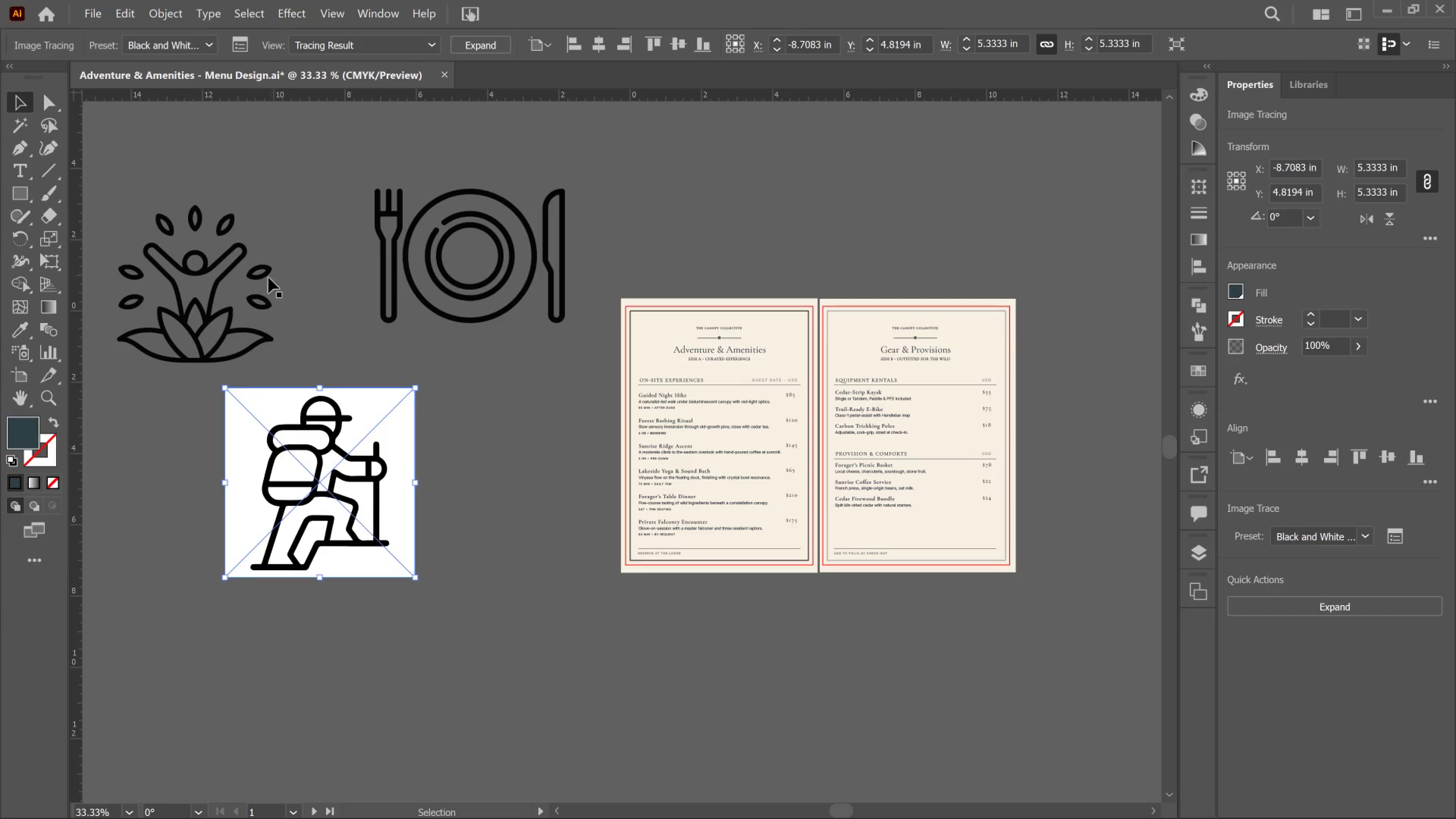 
left_click([198, 293])
 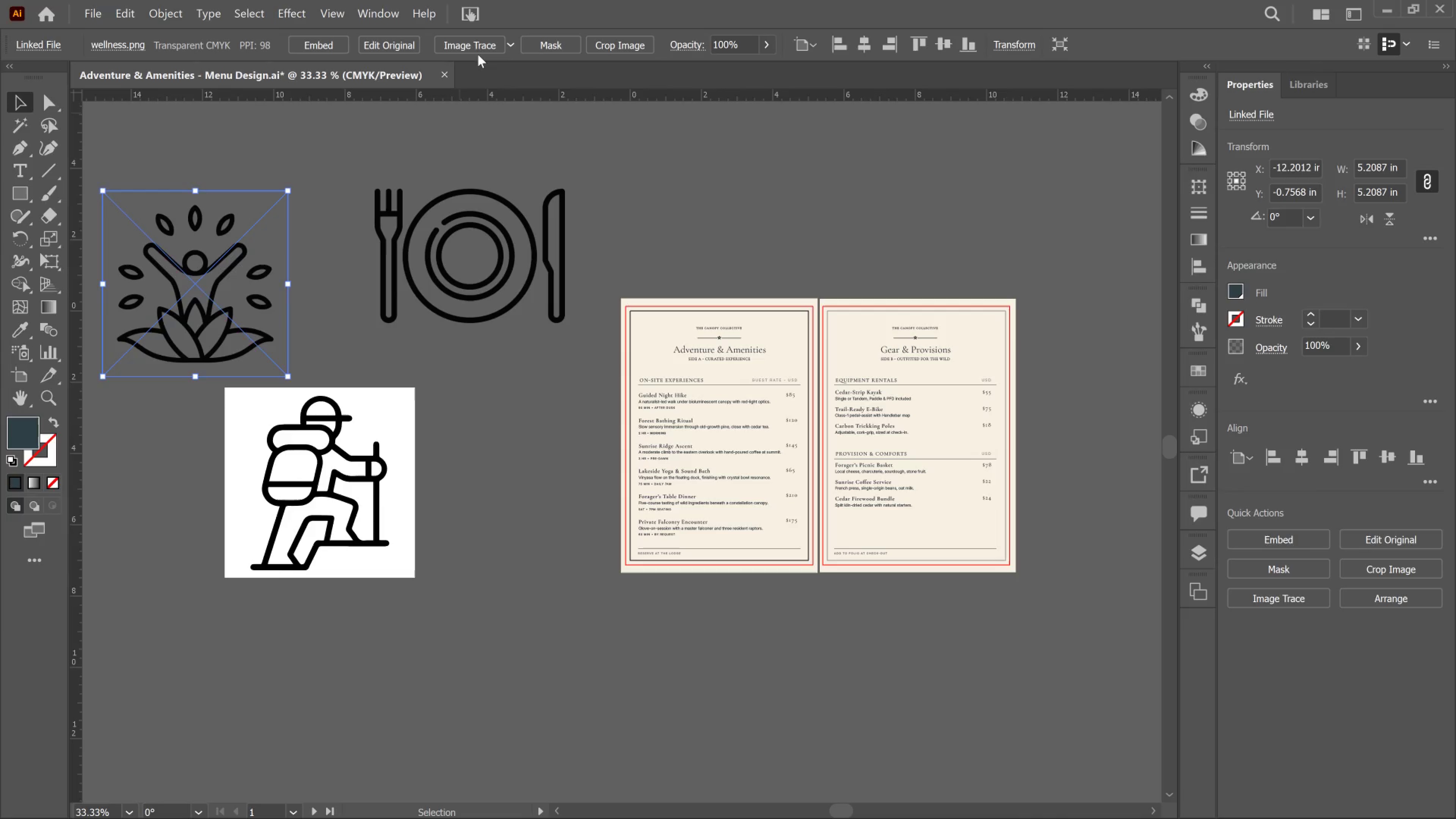 
left_click([486, 45])
 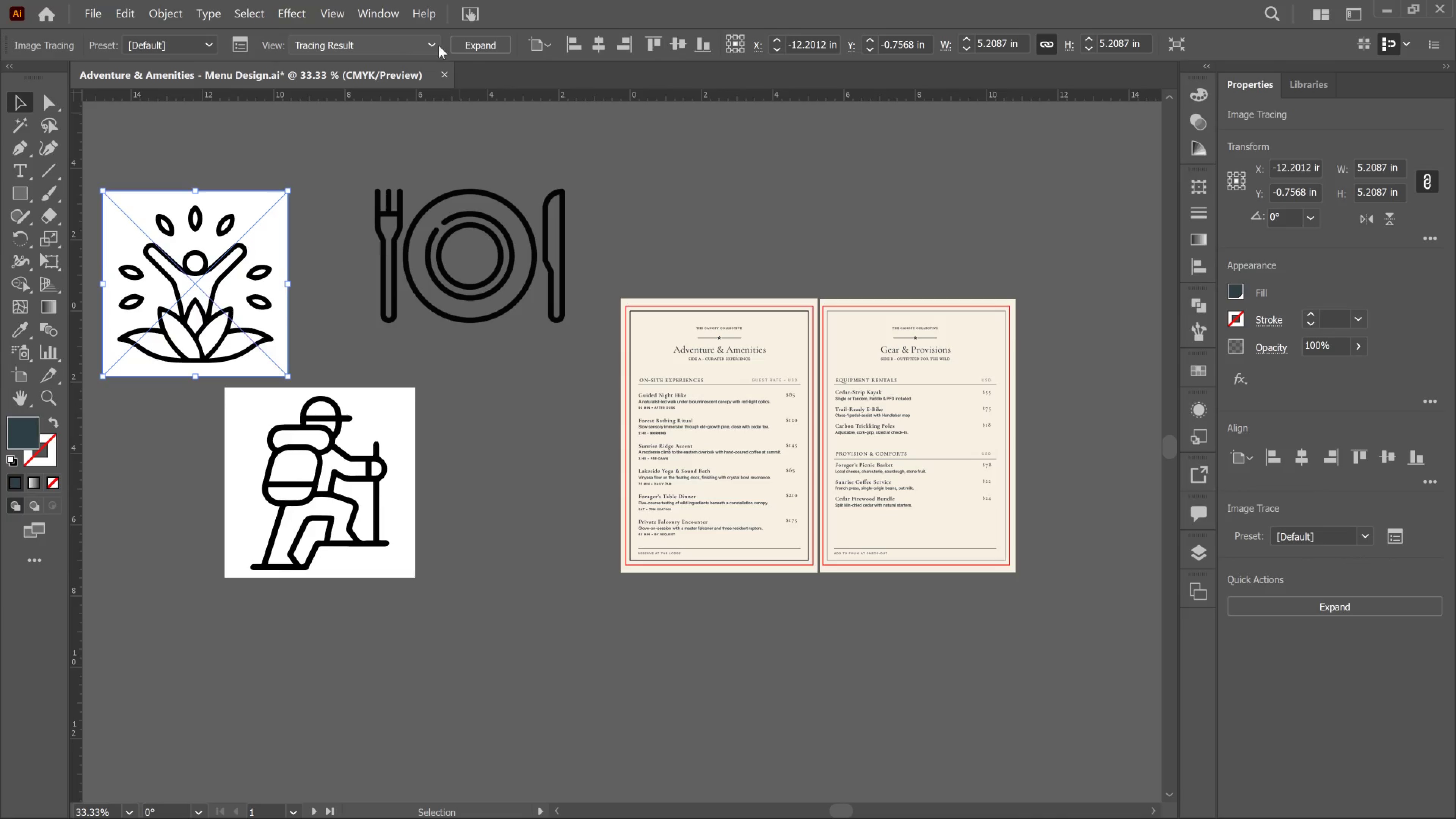 
left_click([468, 51])
 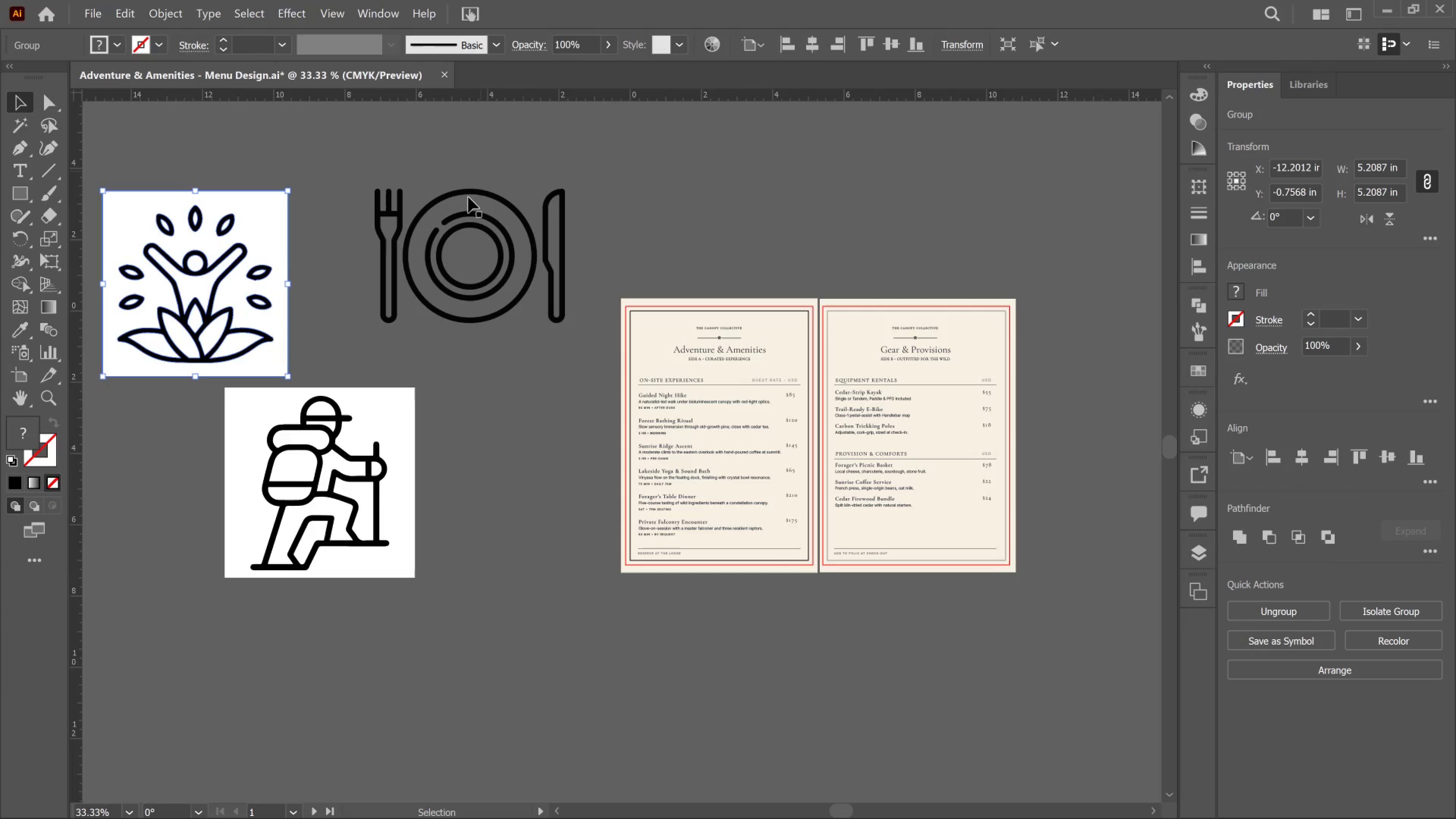 
left_click([468, 197])
 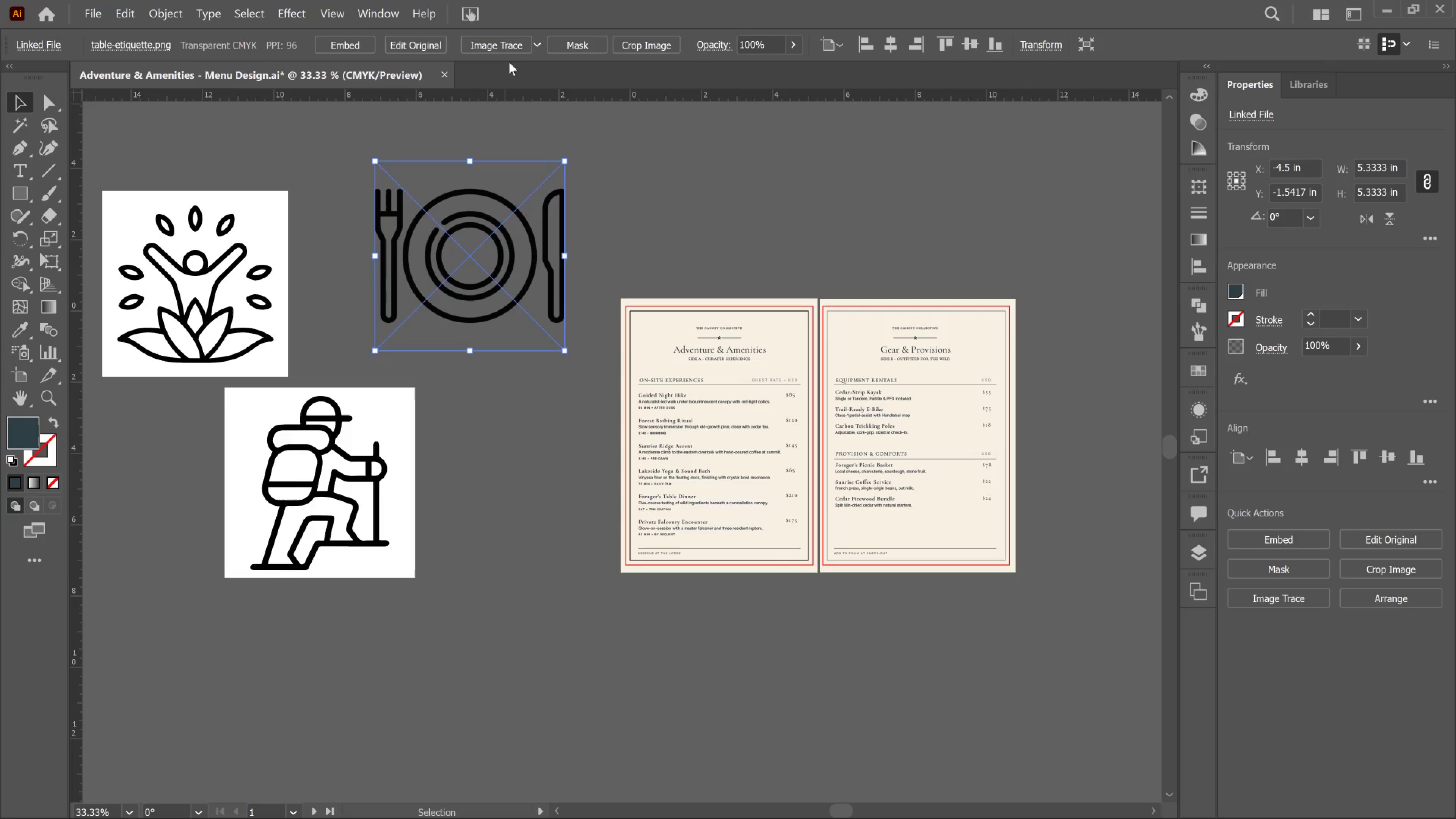 
left_click([507, 45])
 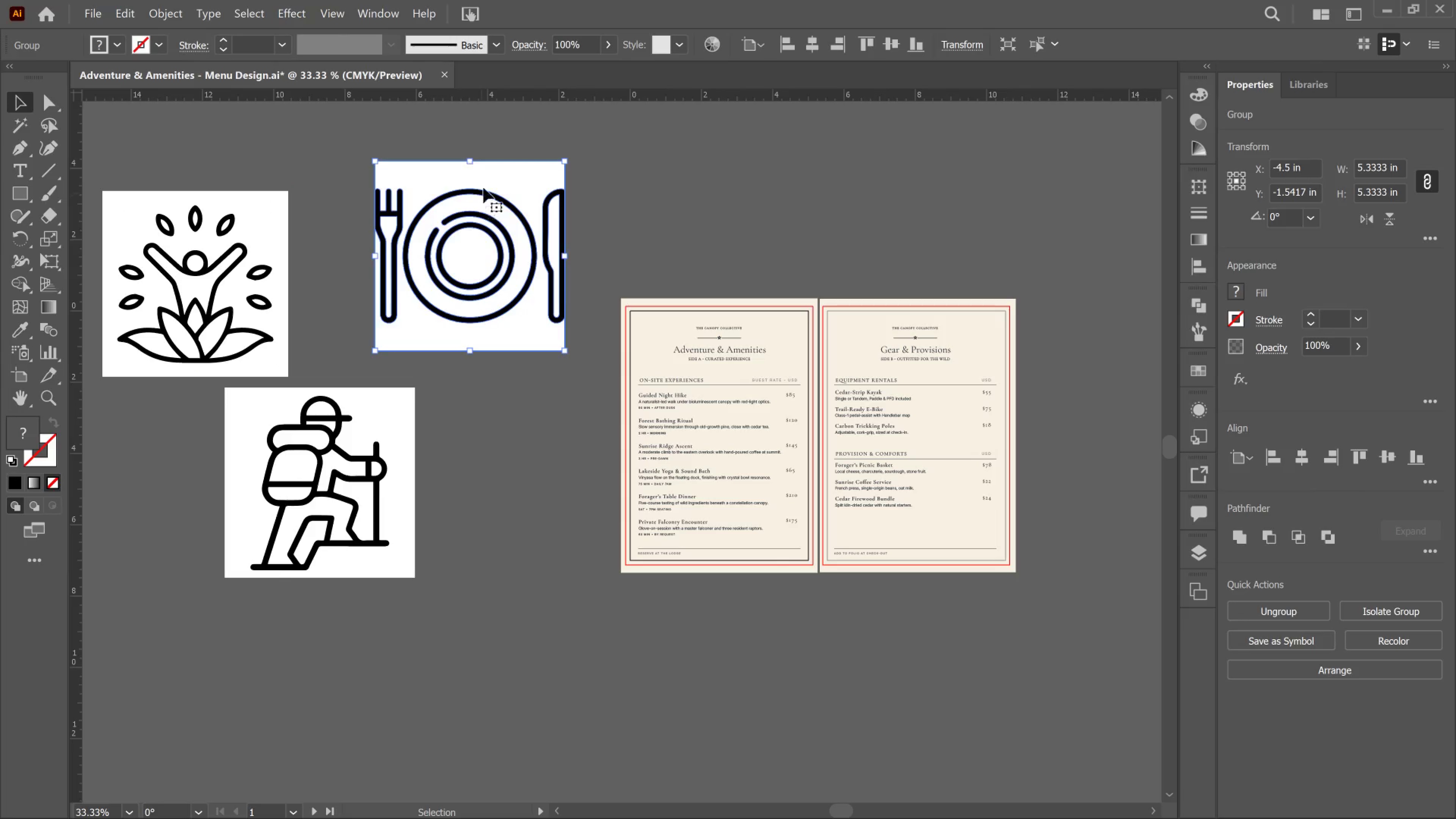 
double_click([484, 183])
 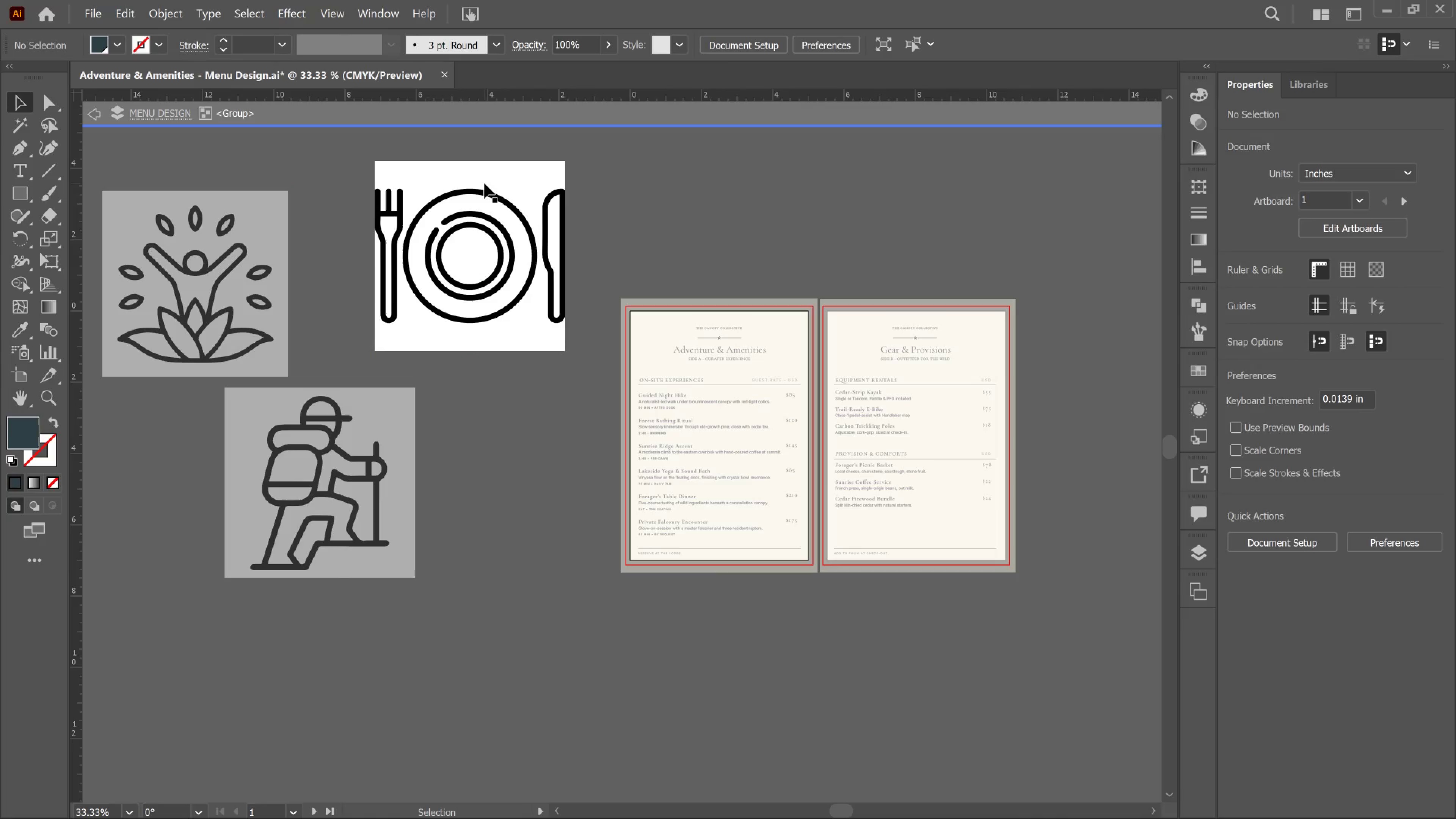 
left_click([484, 183])
 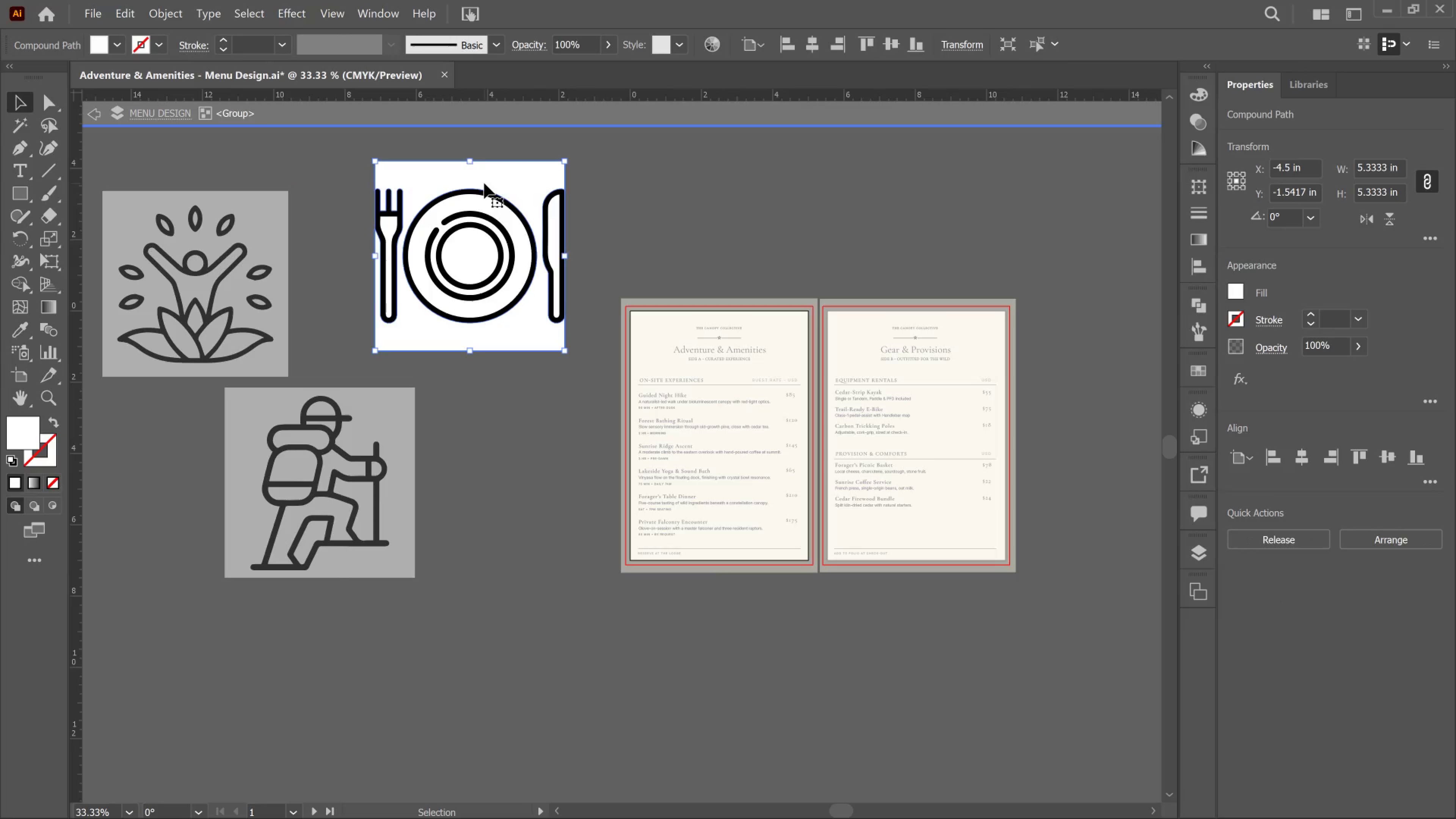 
key(Delete)
 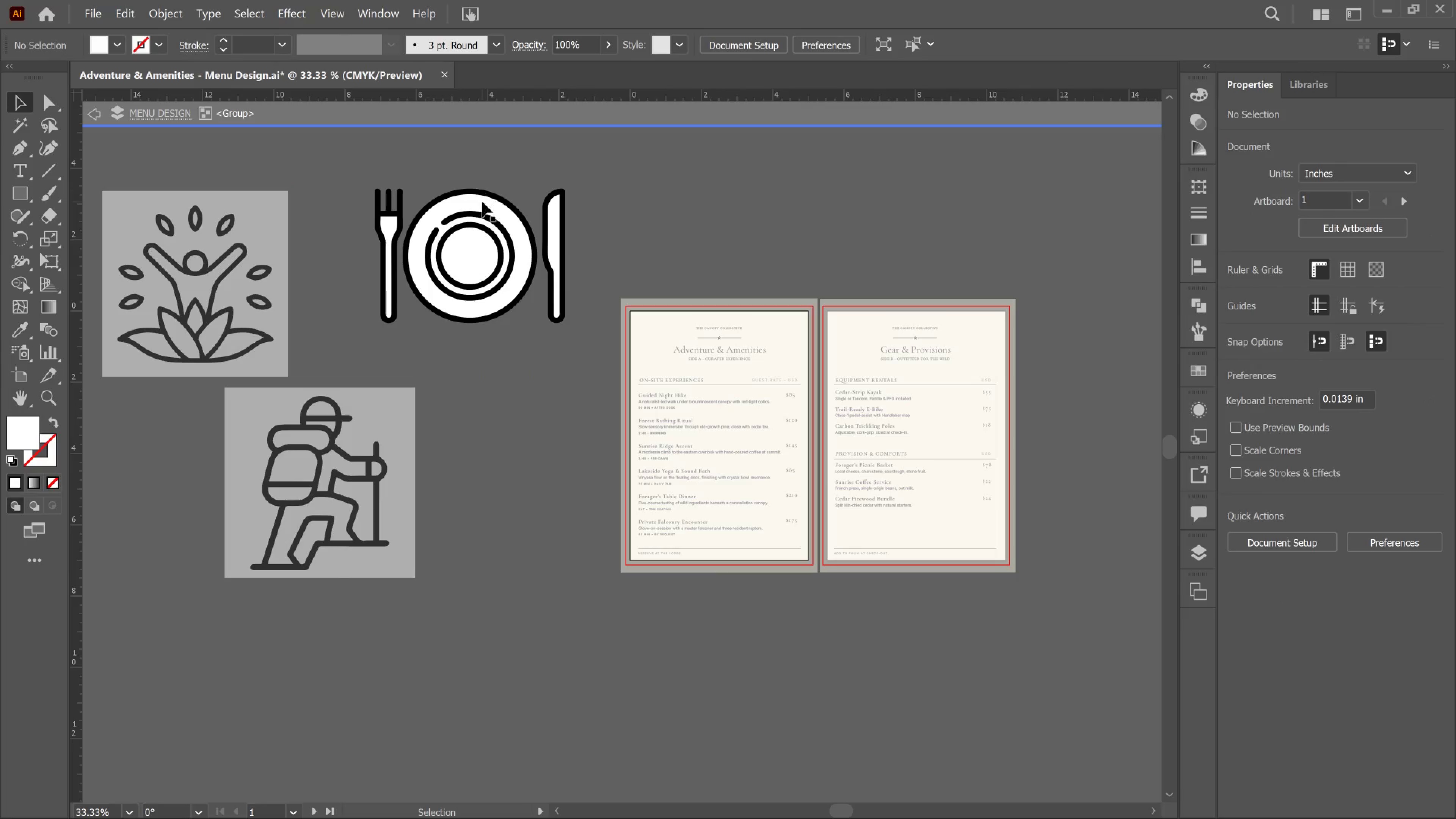 
left_click([484, 202])
 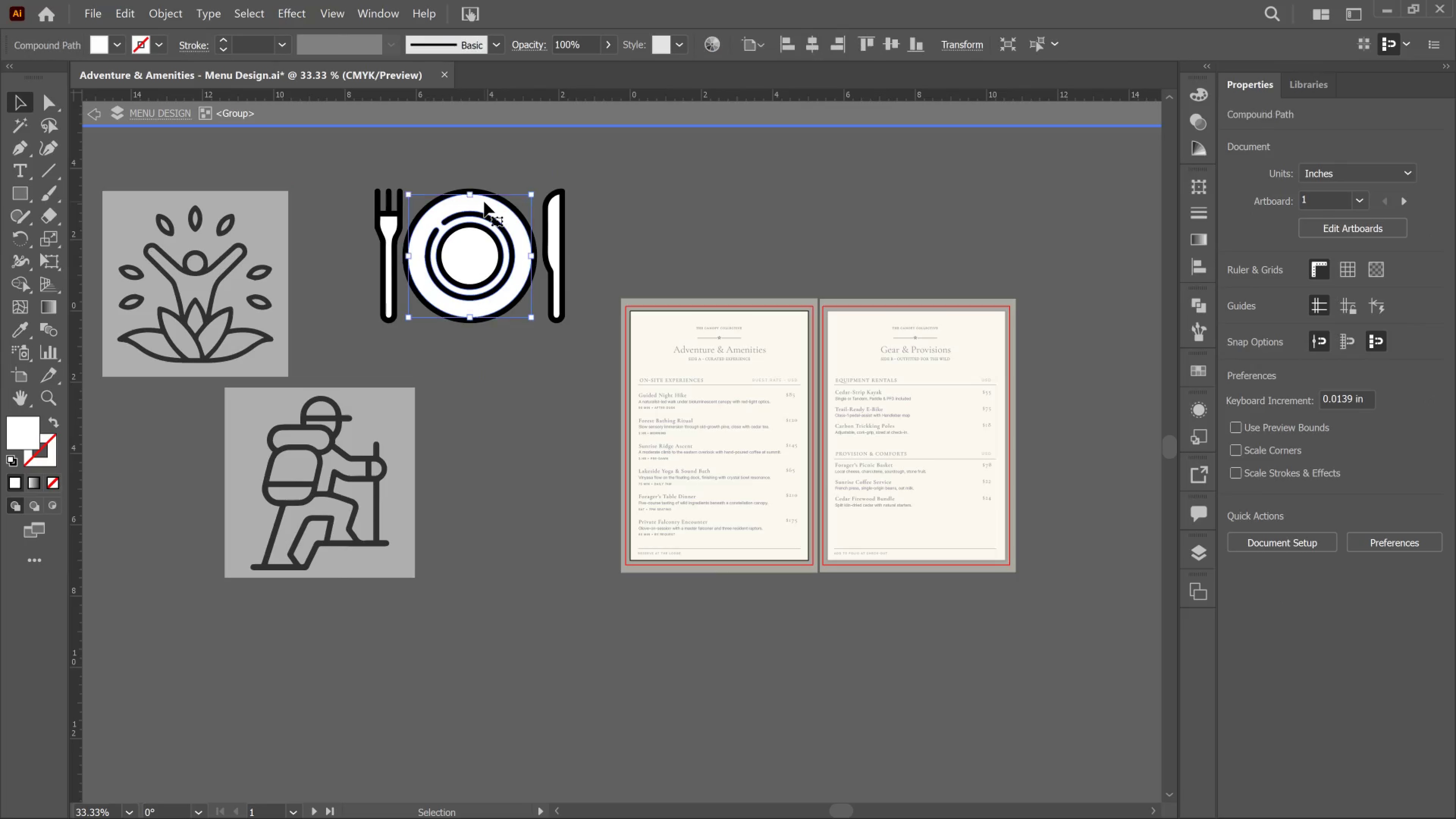 
key(Delete)
 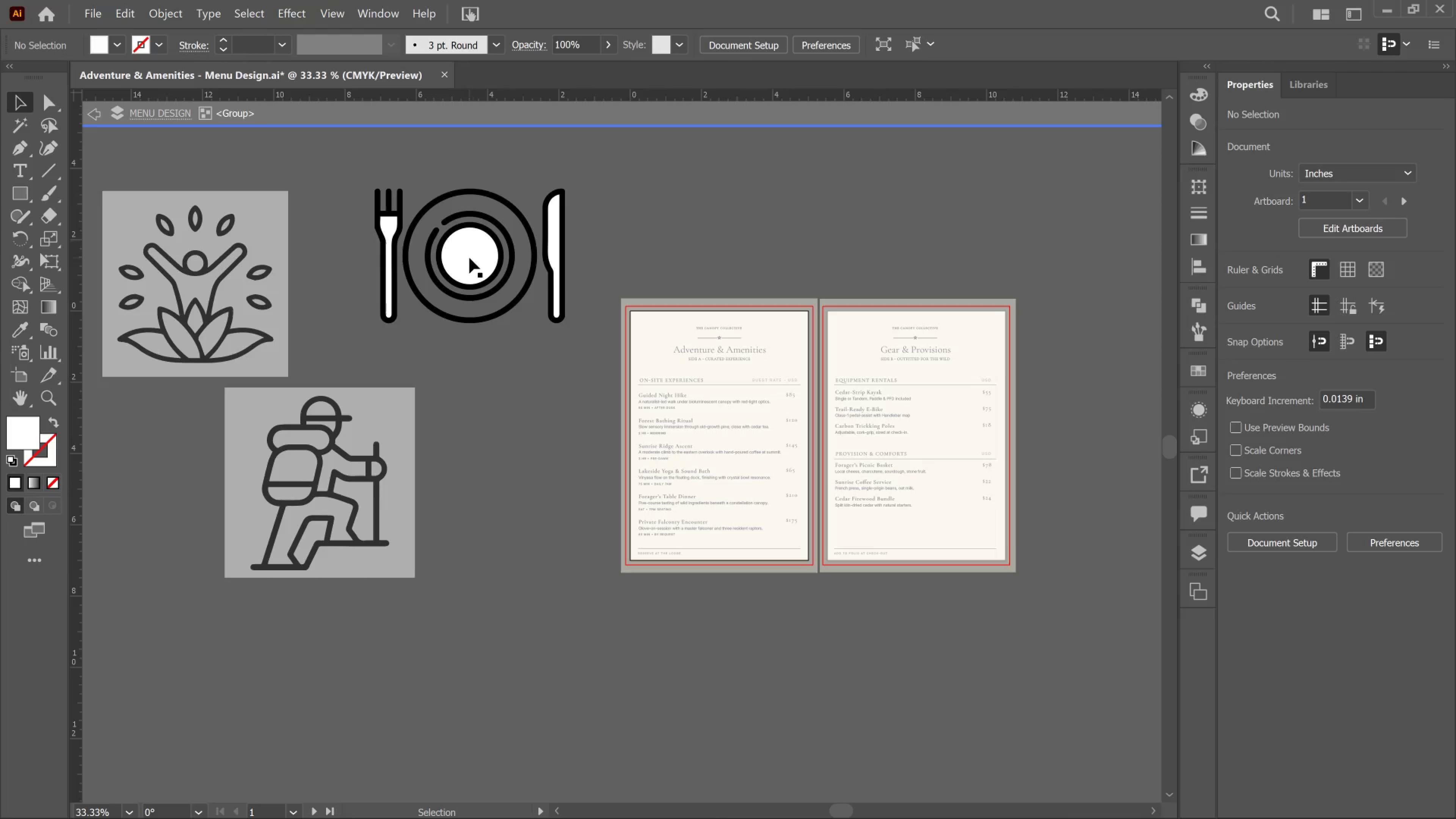 
left_click([469, 258])
 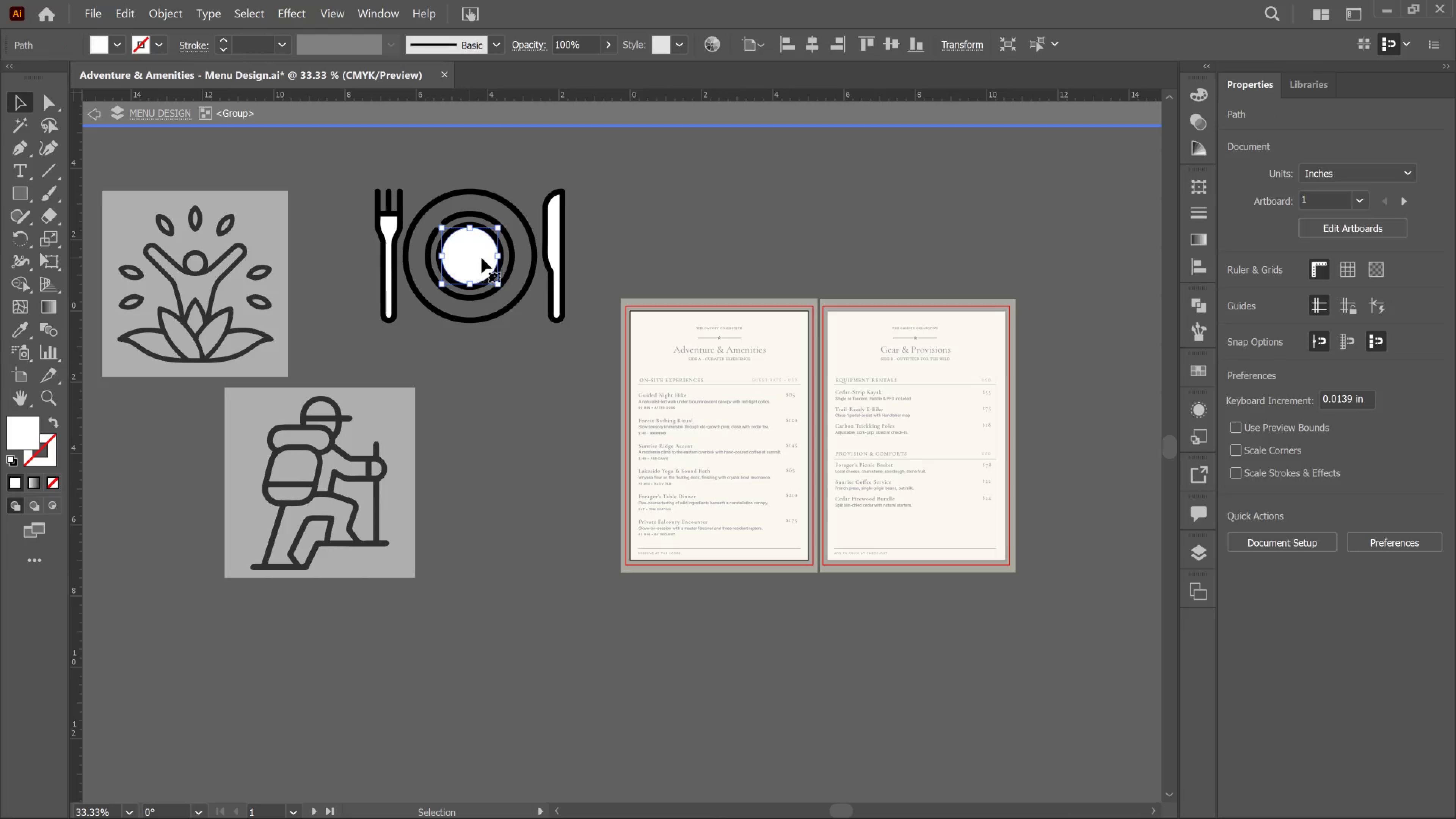 
key(Delete)
 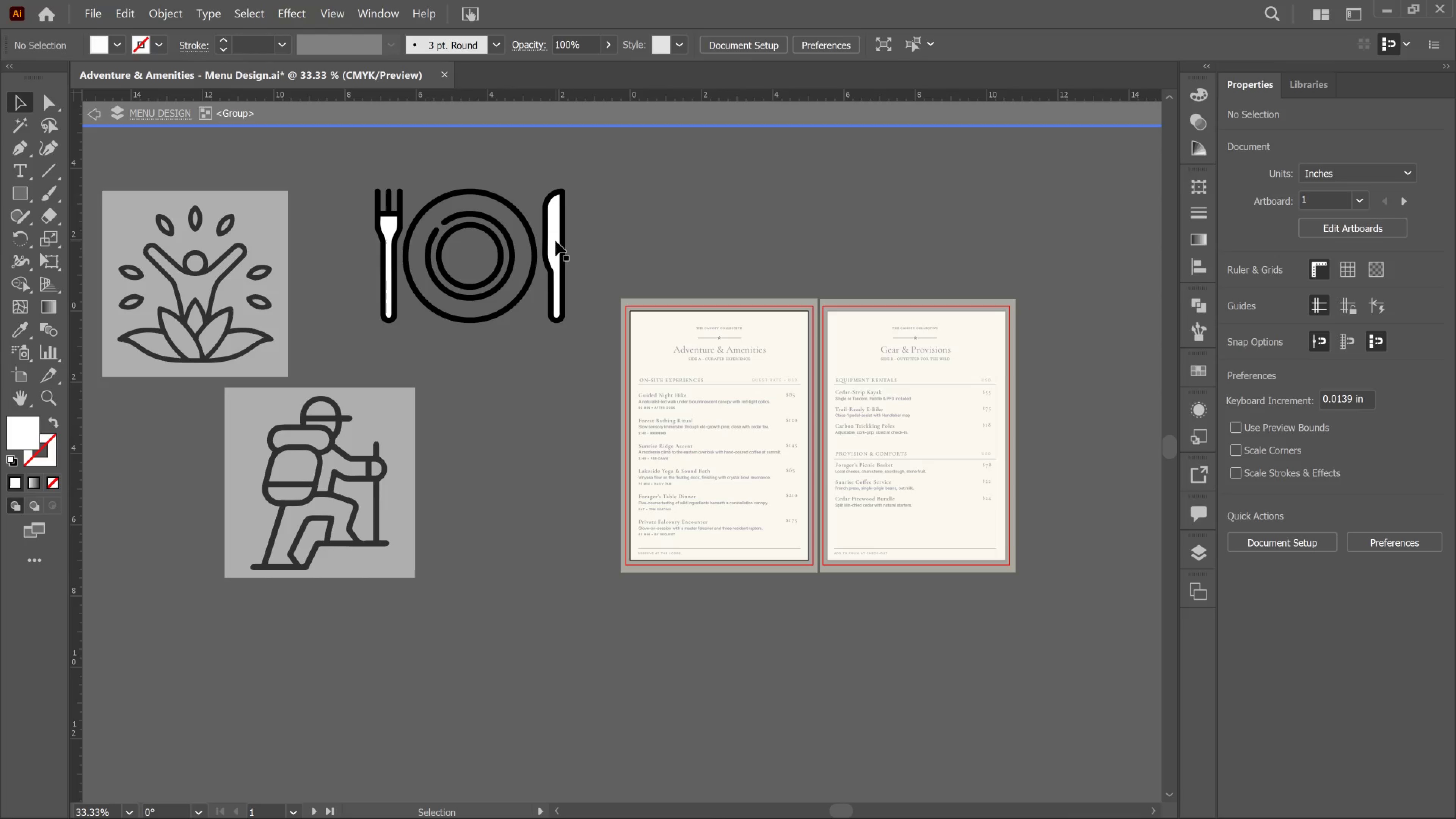 
left_click([555, 241])
 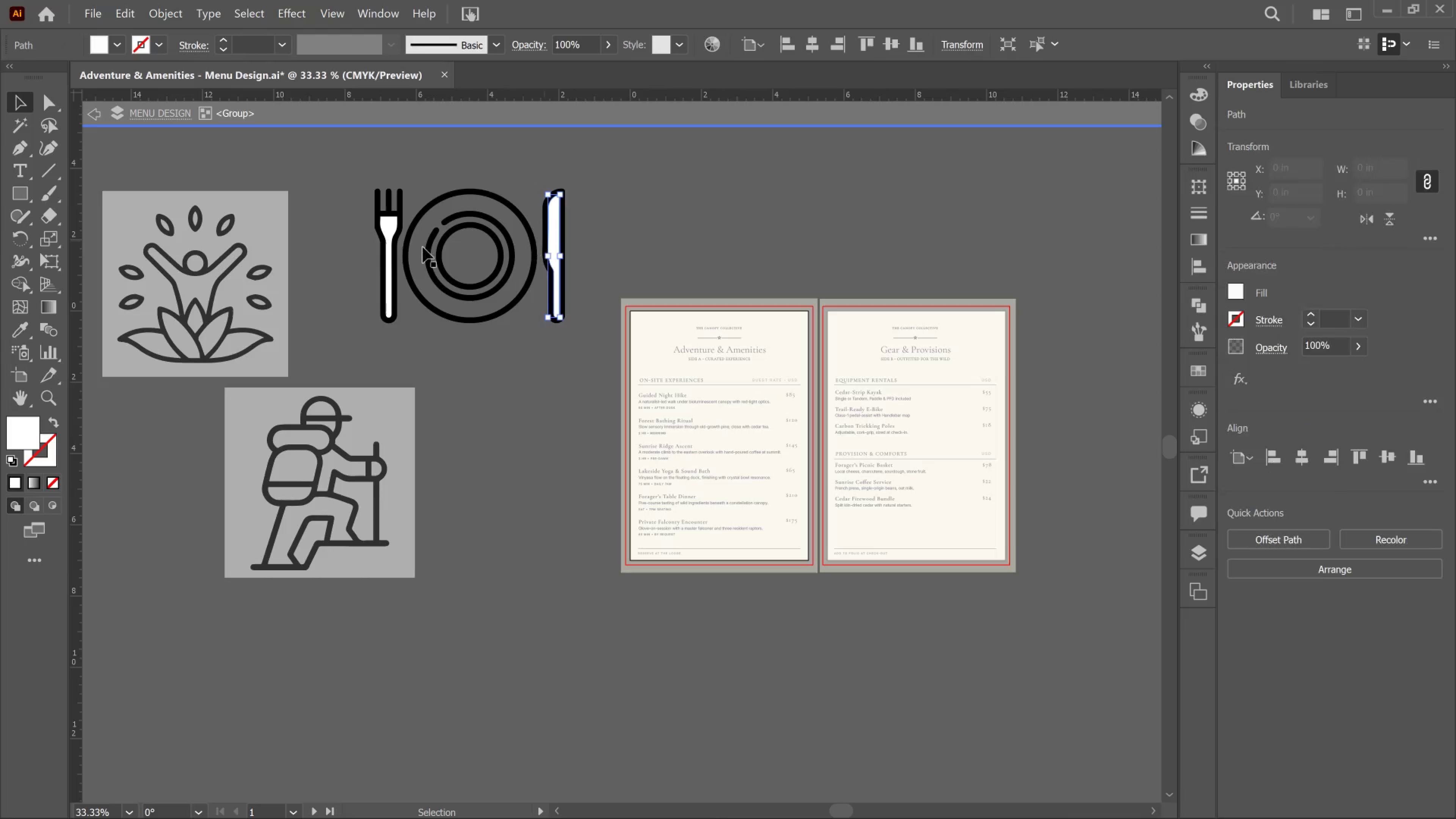 
key(Delete)
 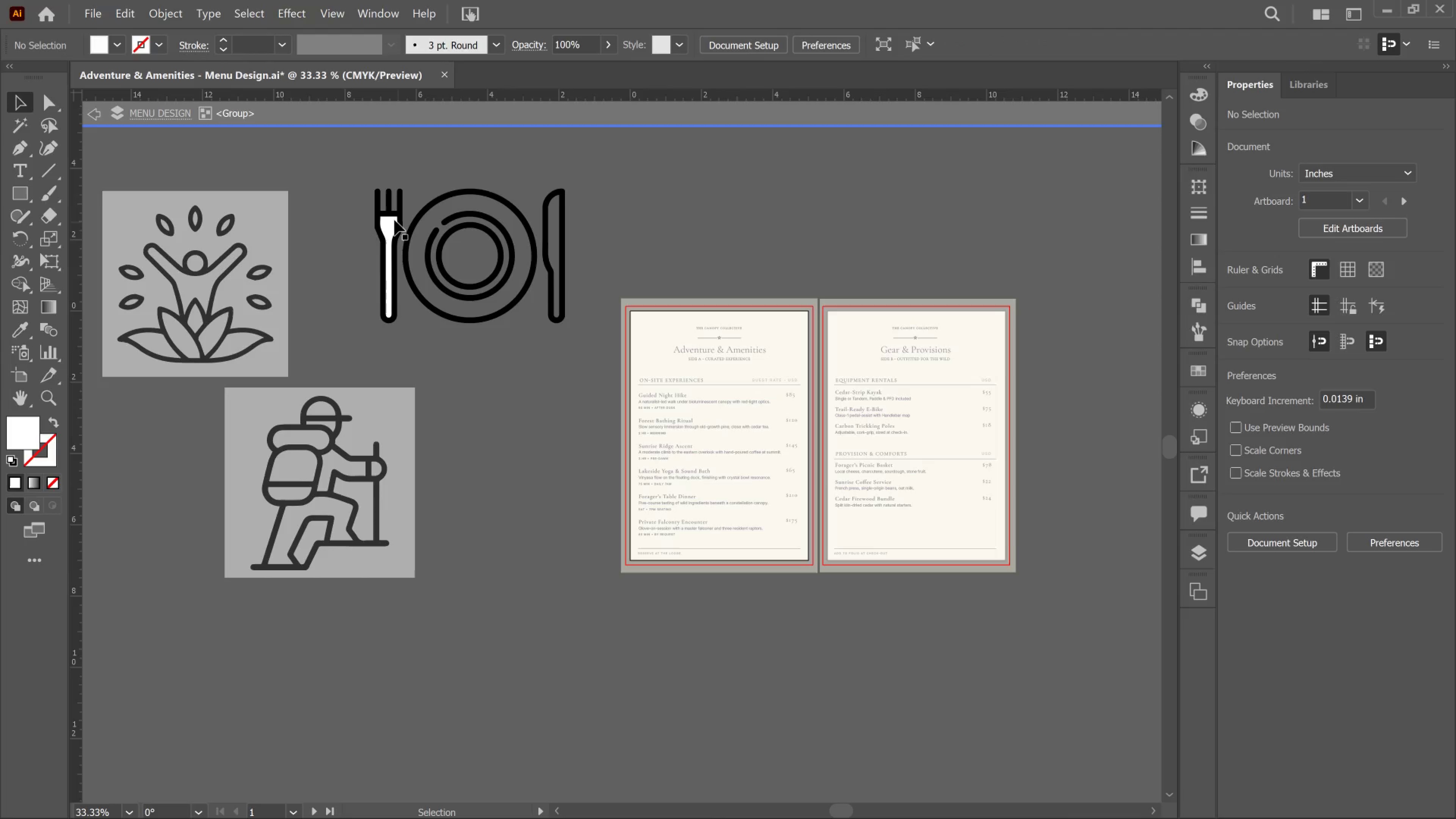 
left_click([394, 220])
 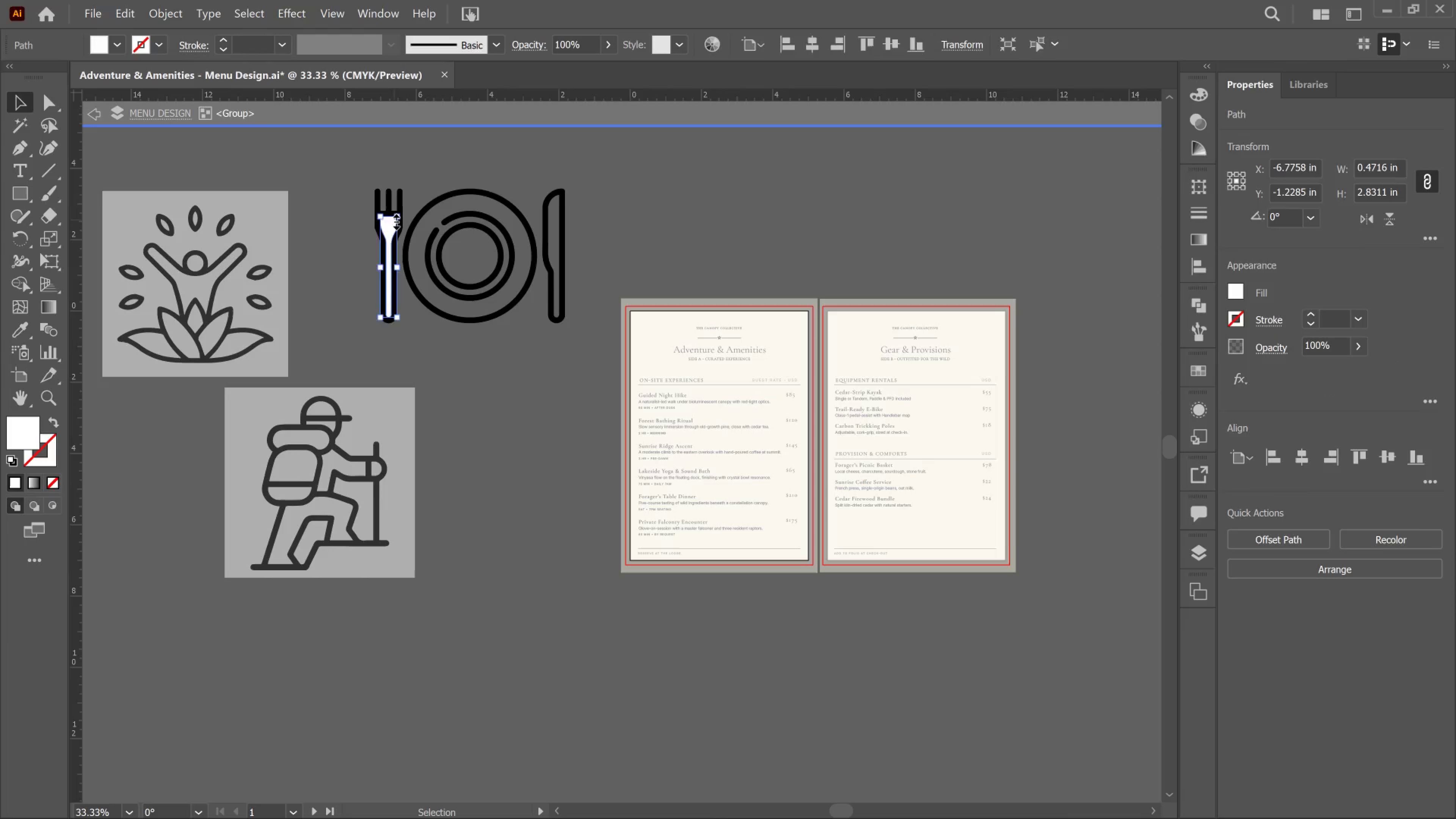 
key(Delete)
 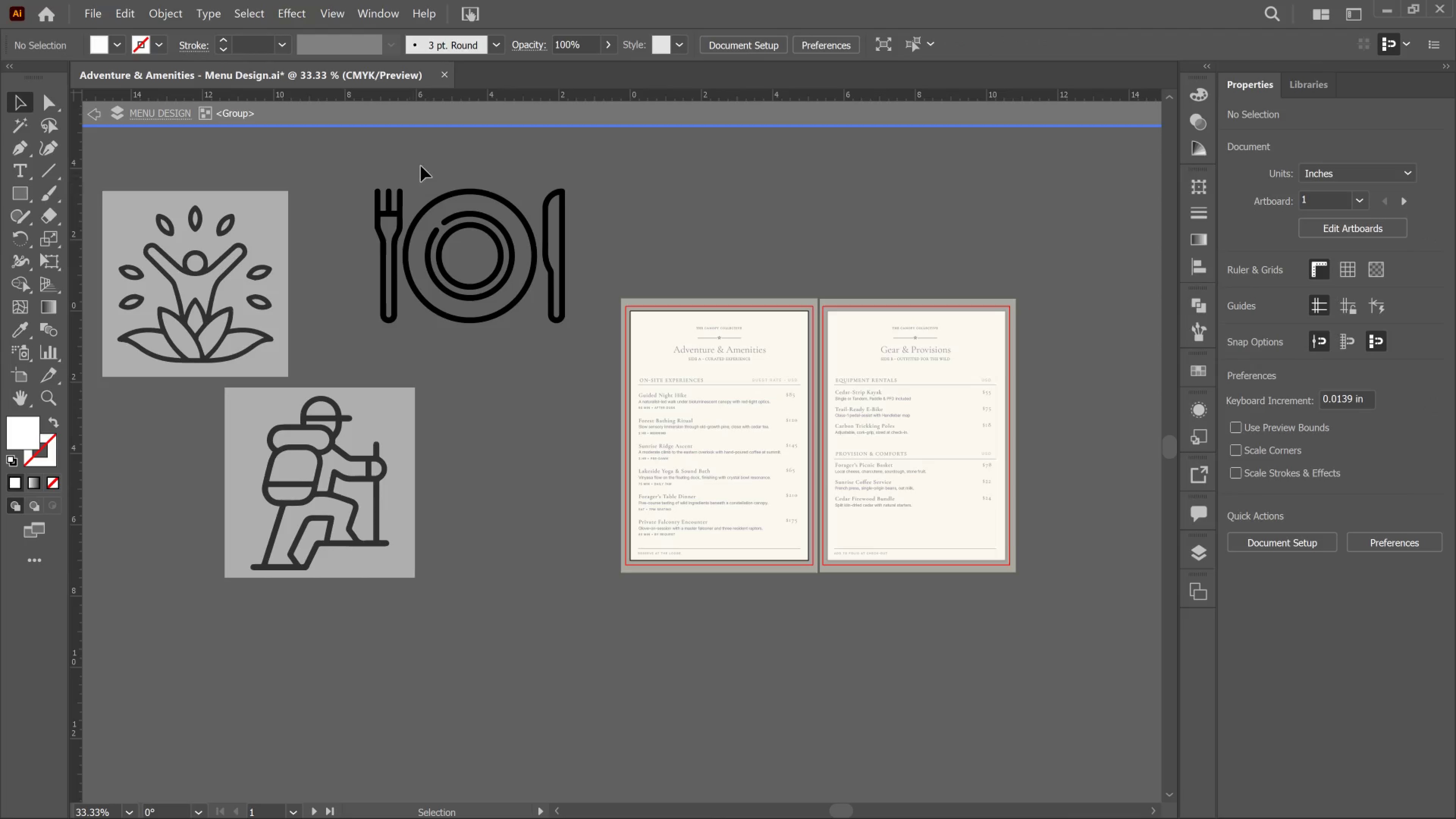 
left_click([422, 165])
 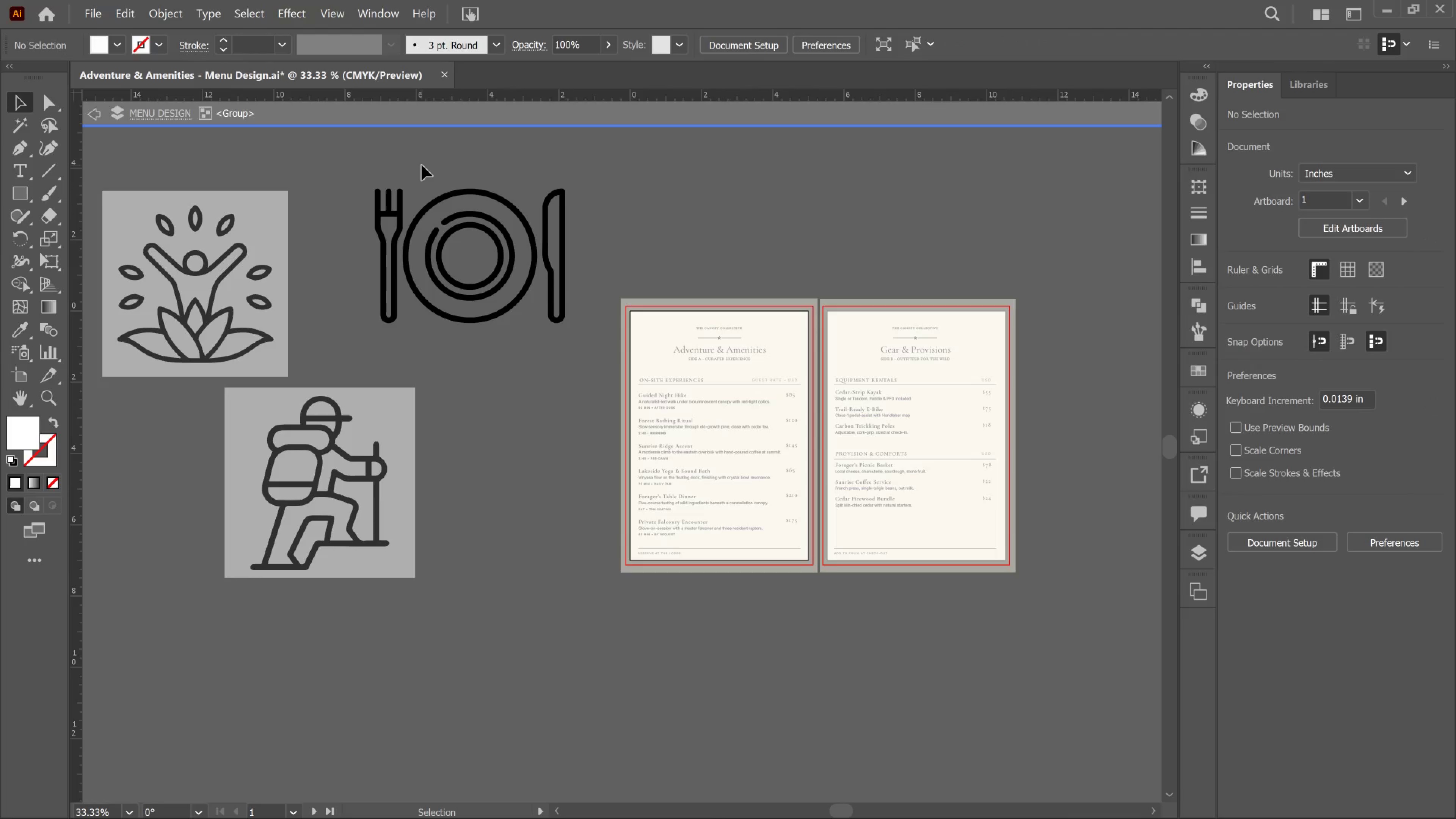 
left_click([422, 165])
 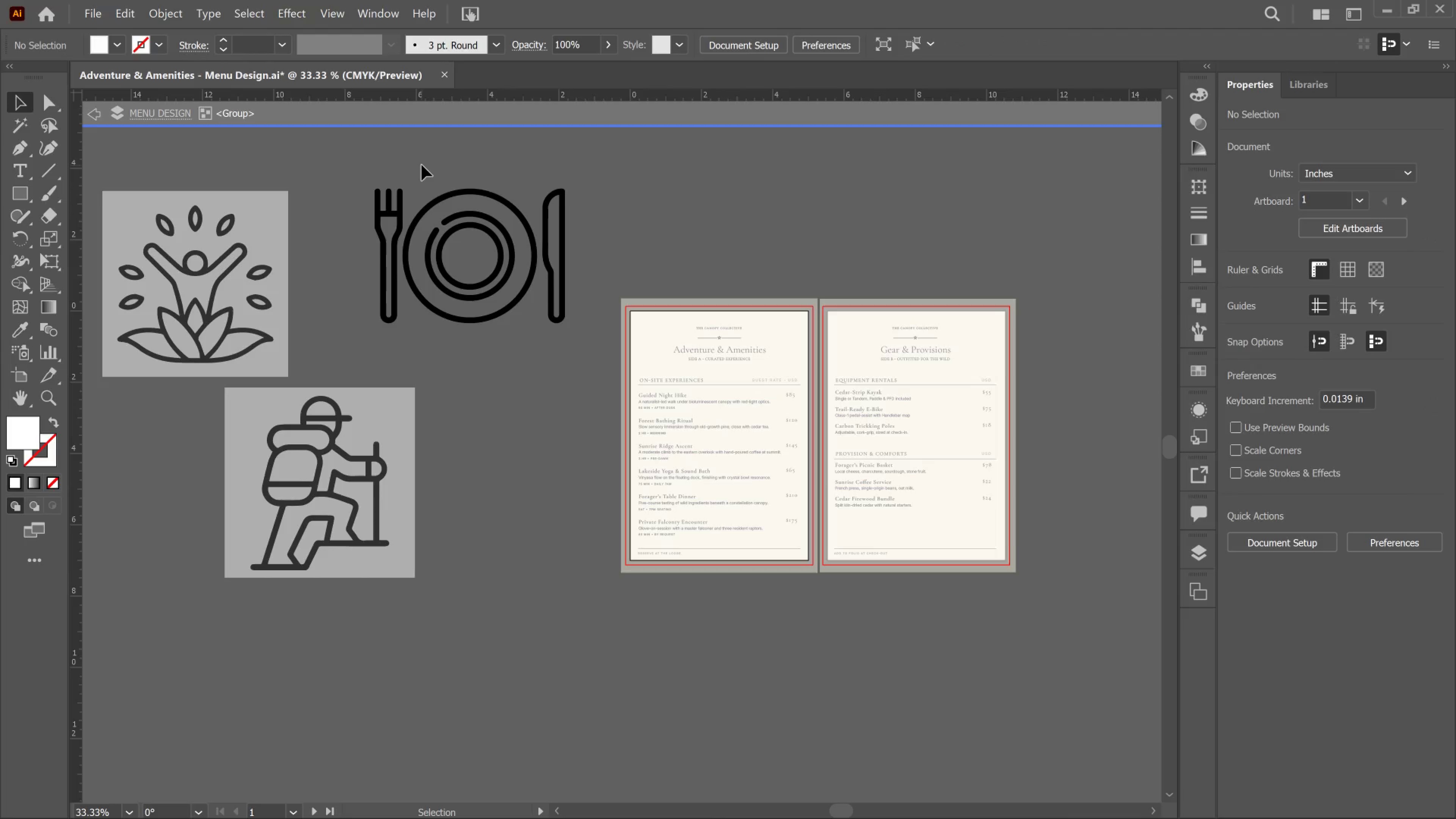 
double_click([422, 165])
 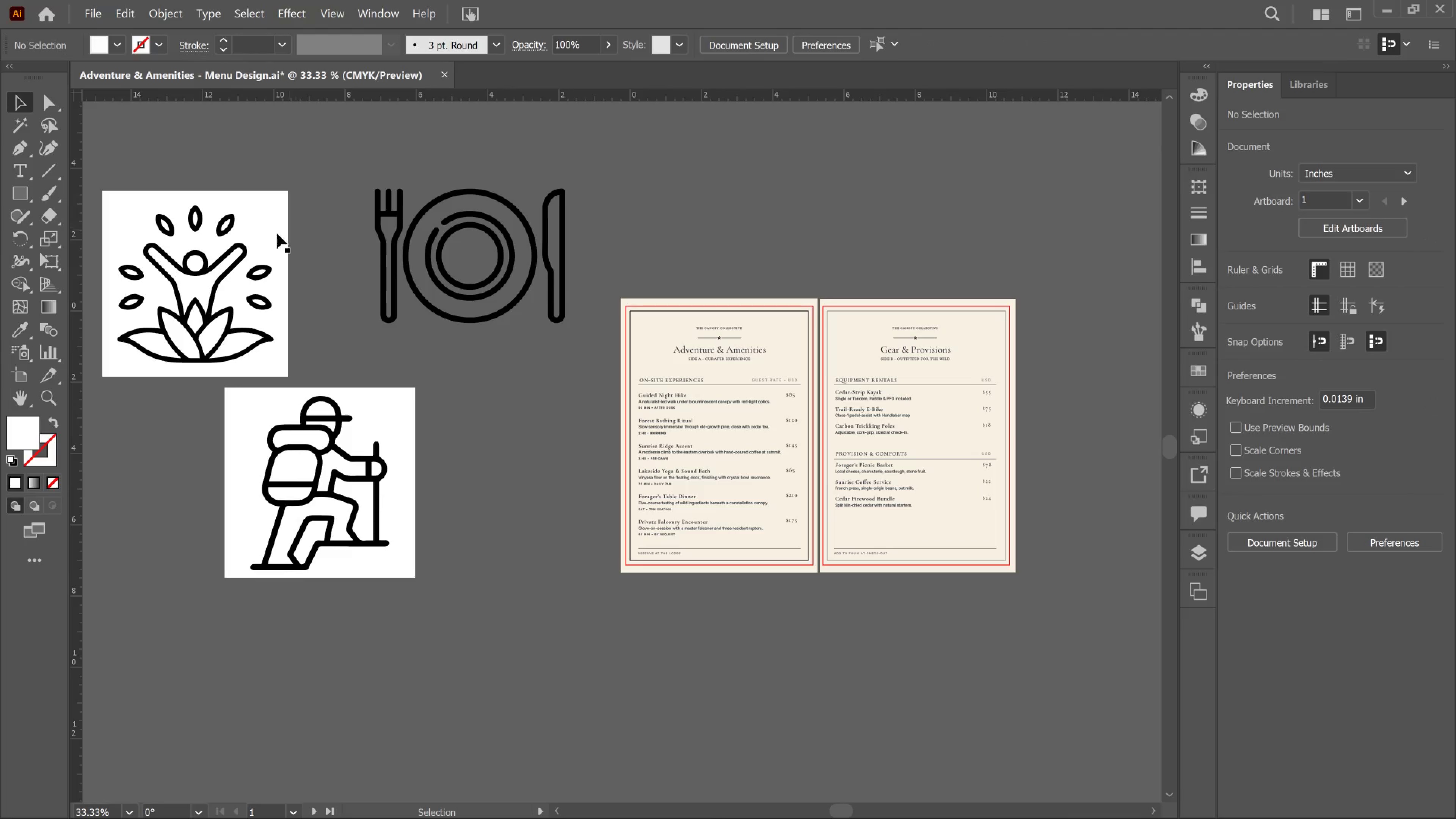 
left_click([271, 233])
 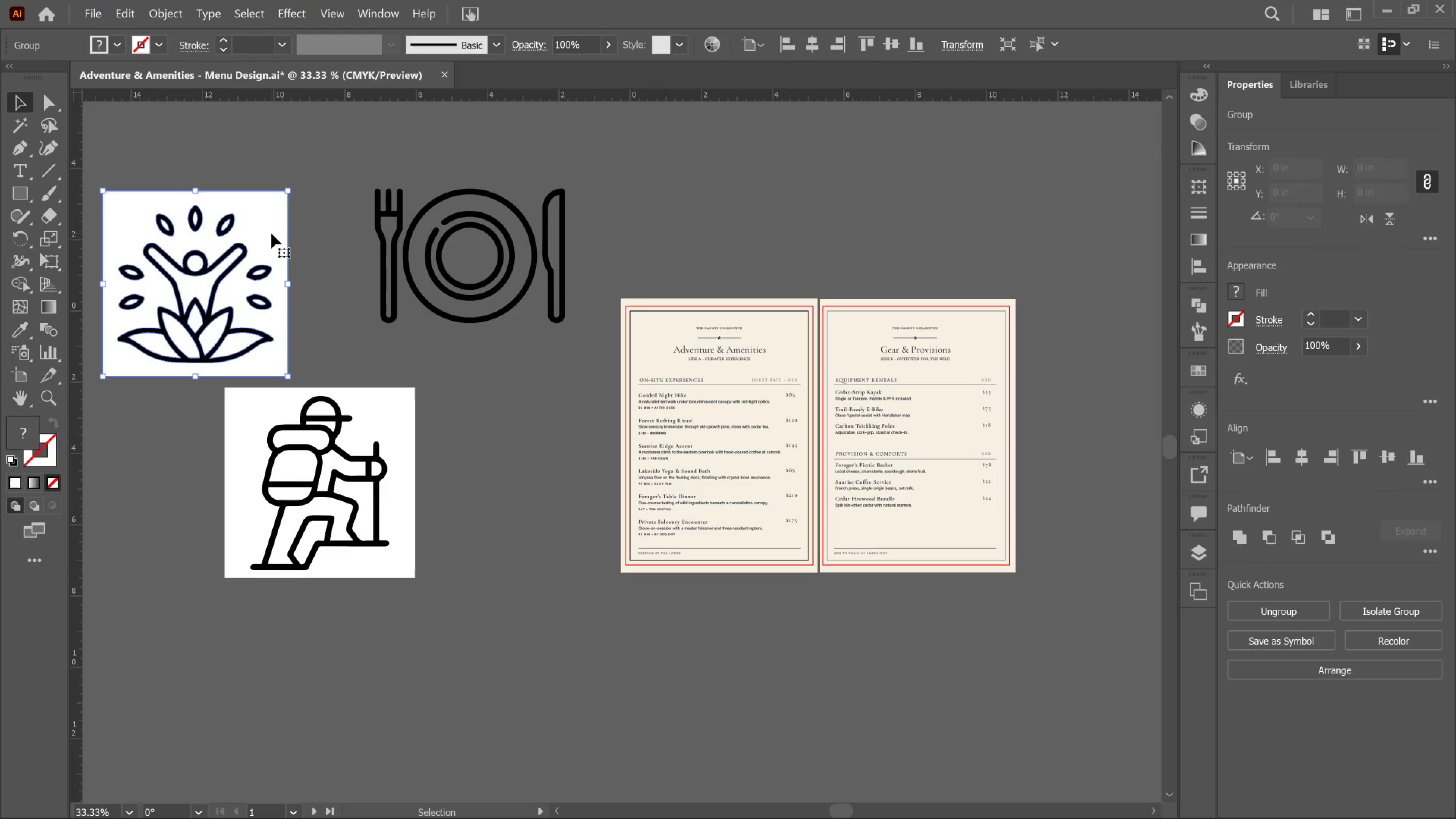 
key(Delete)
 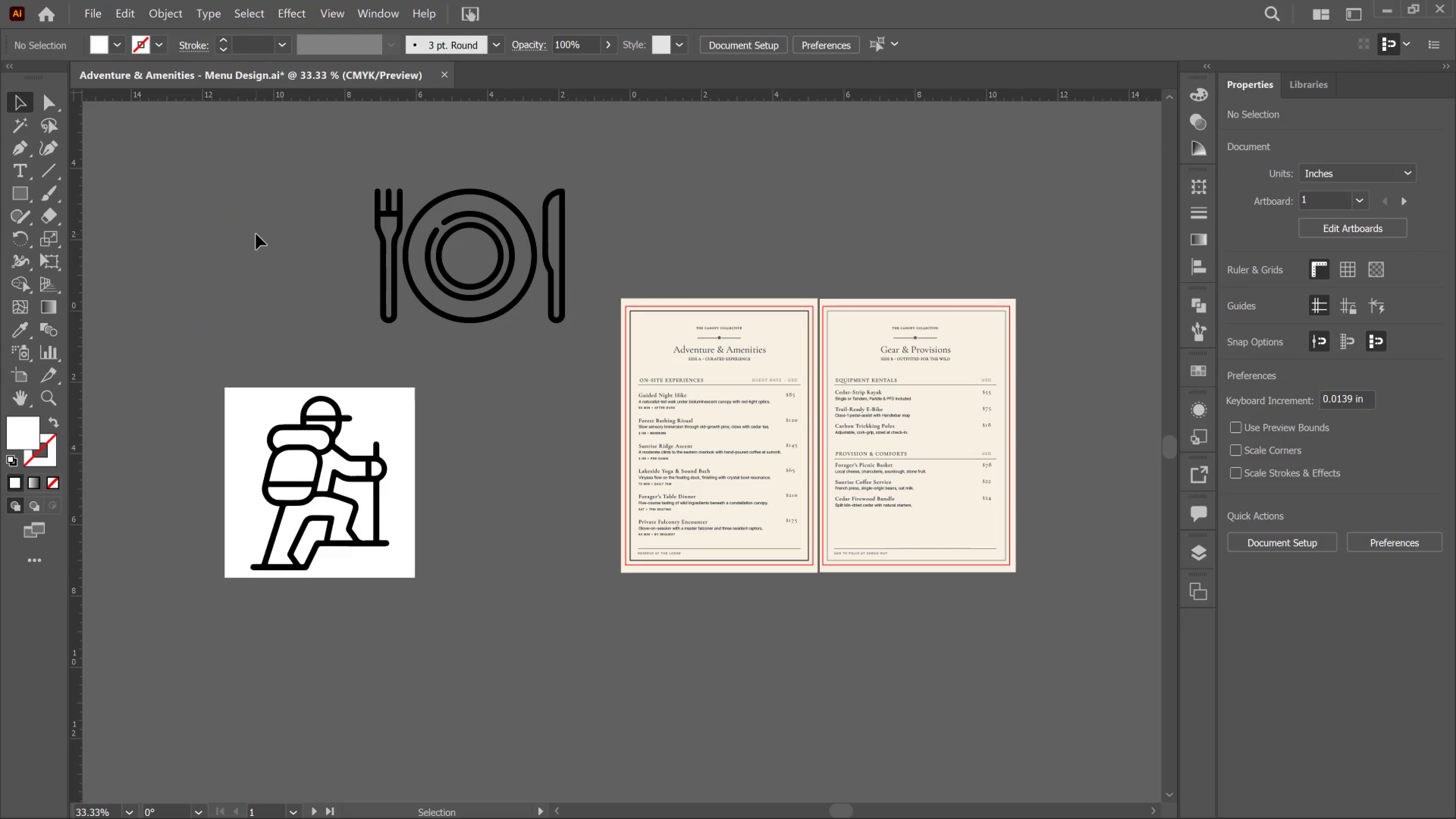 
key(Control+Z)
 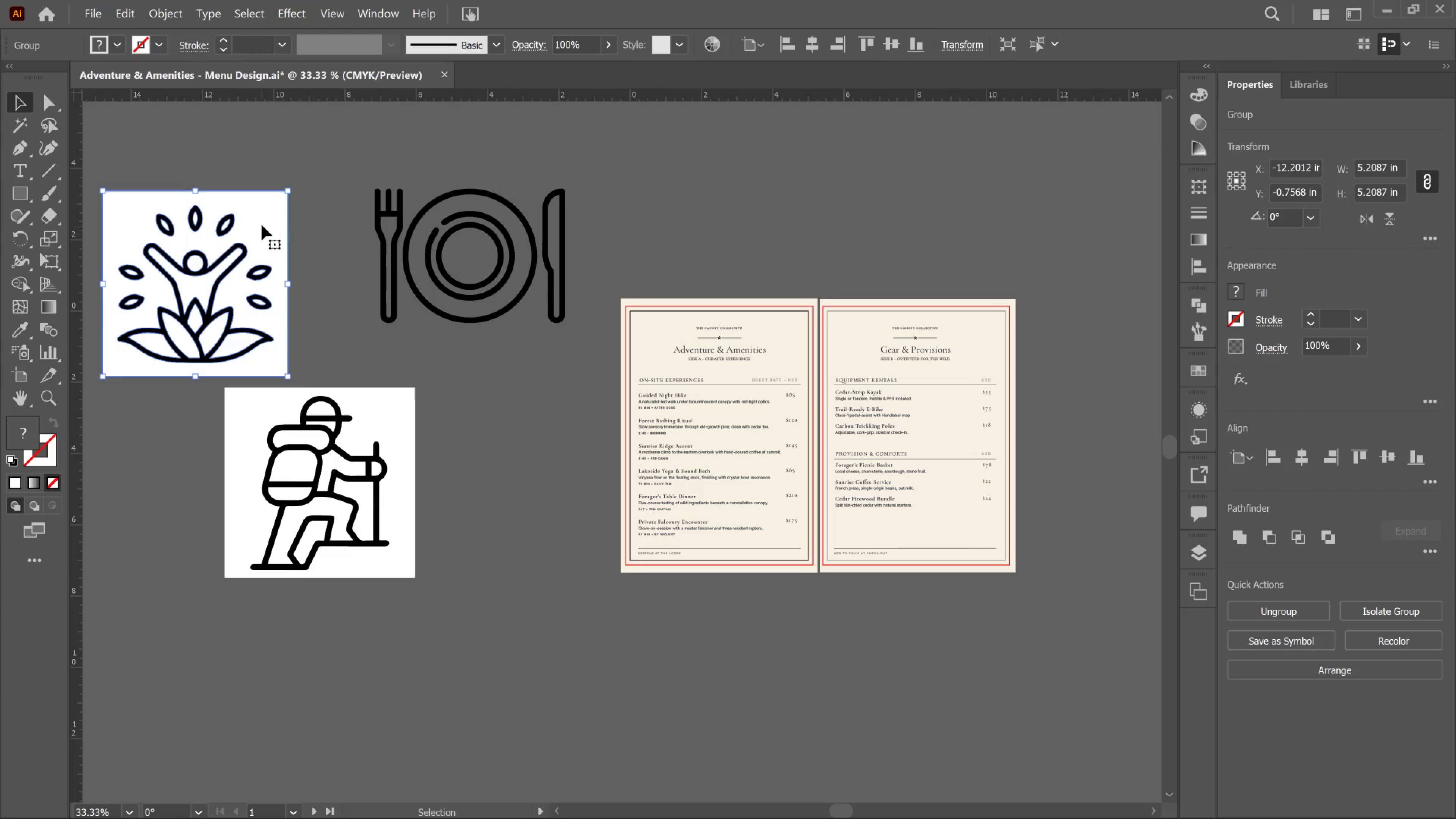 
left_click_drag(start_coordinate=[262, 225], to_coordinate=[277, 226])
 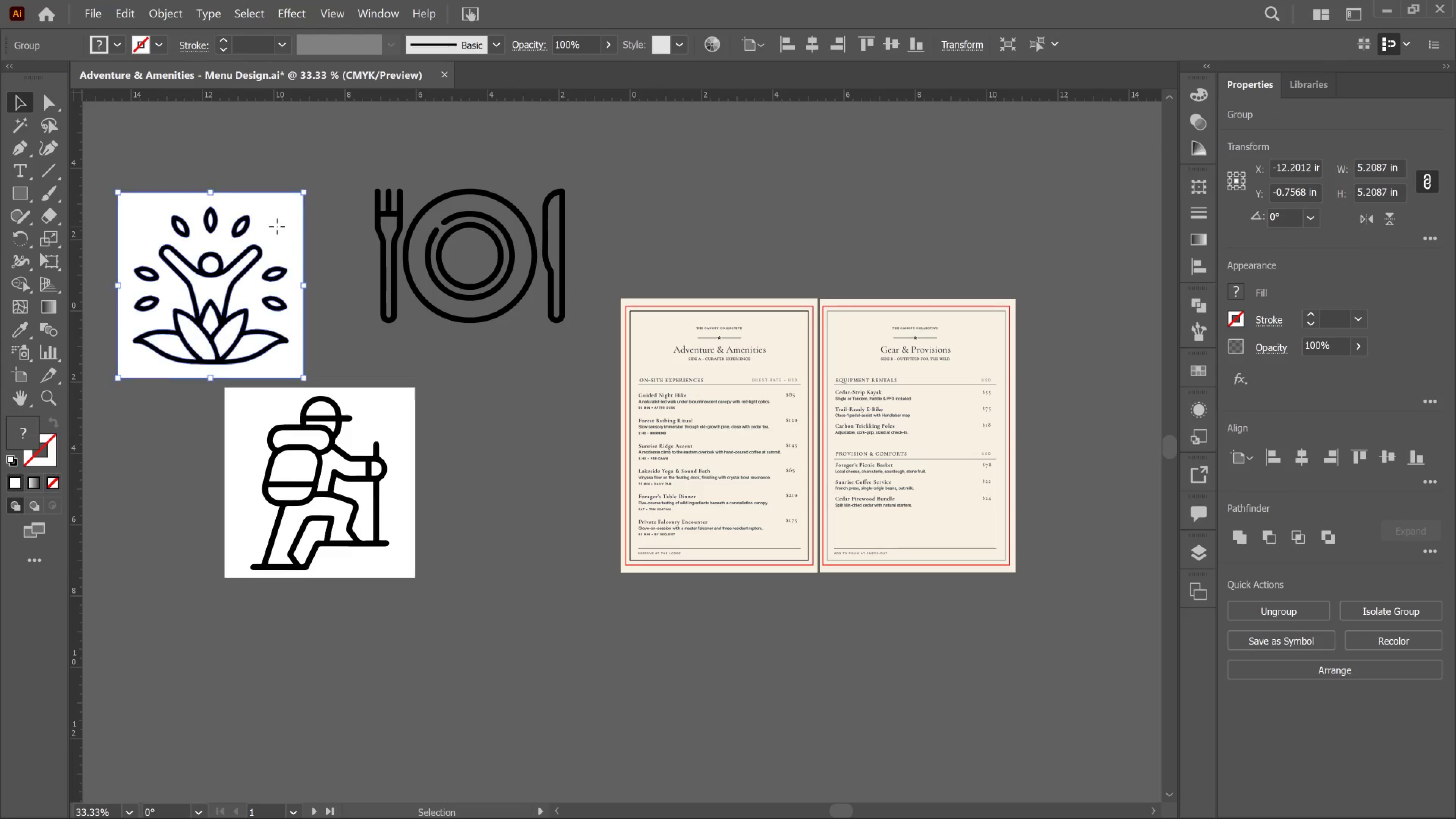 
left_click([277, 226])
 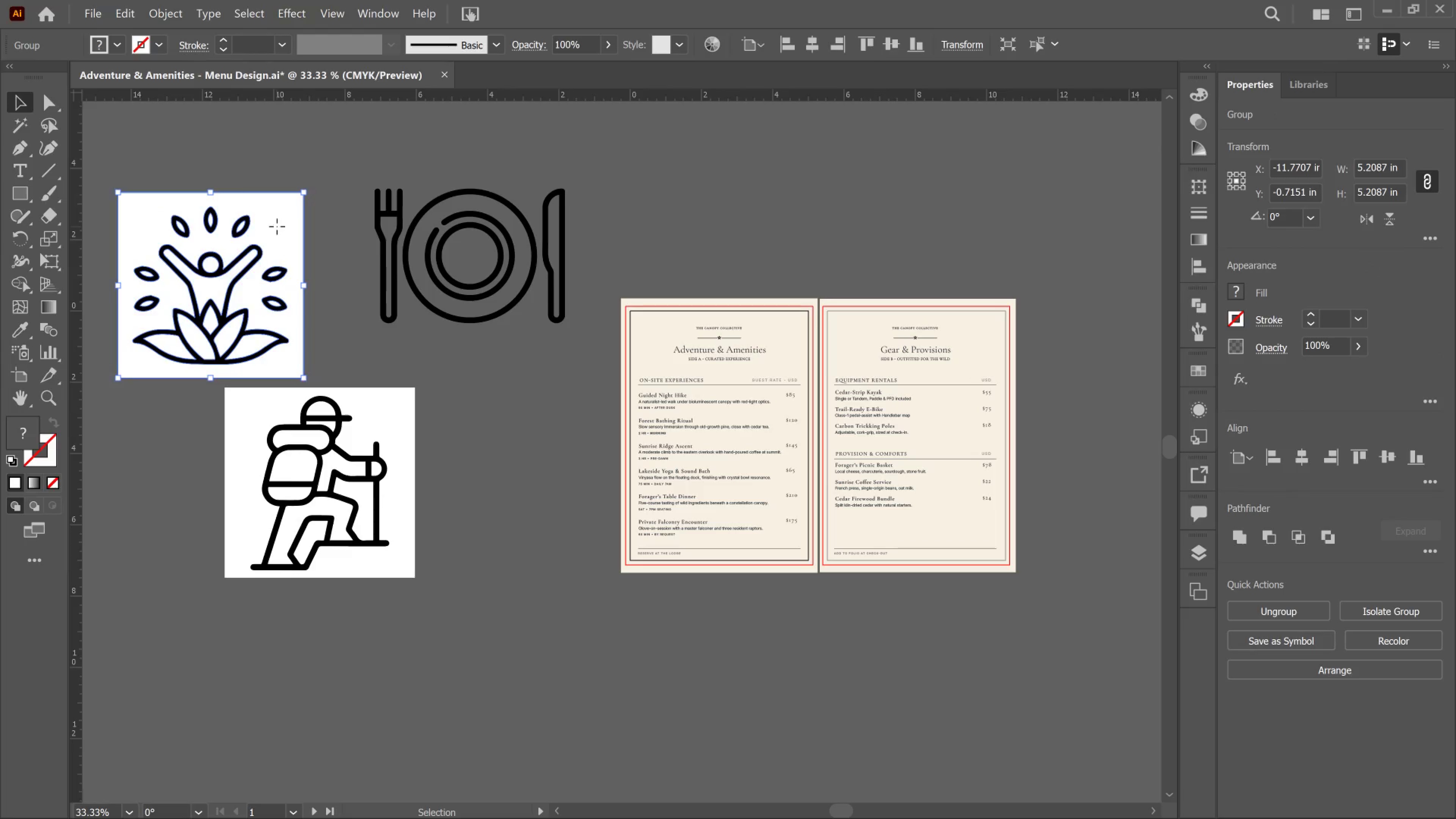 
double_click([277, 226])
 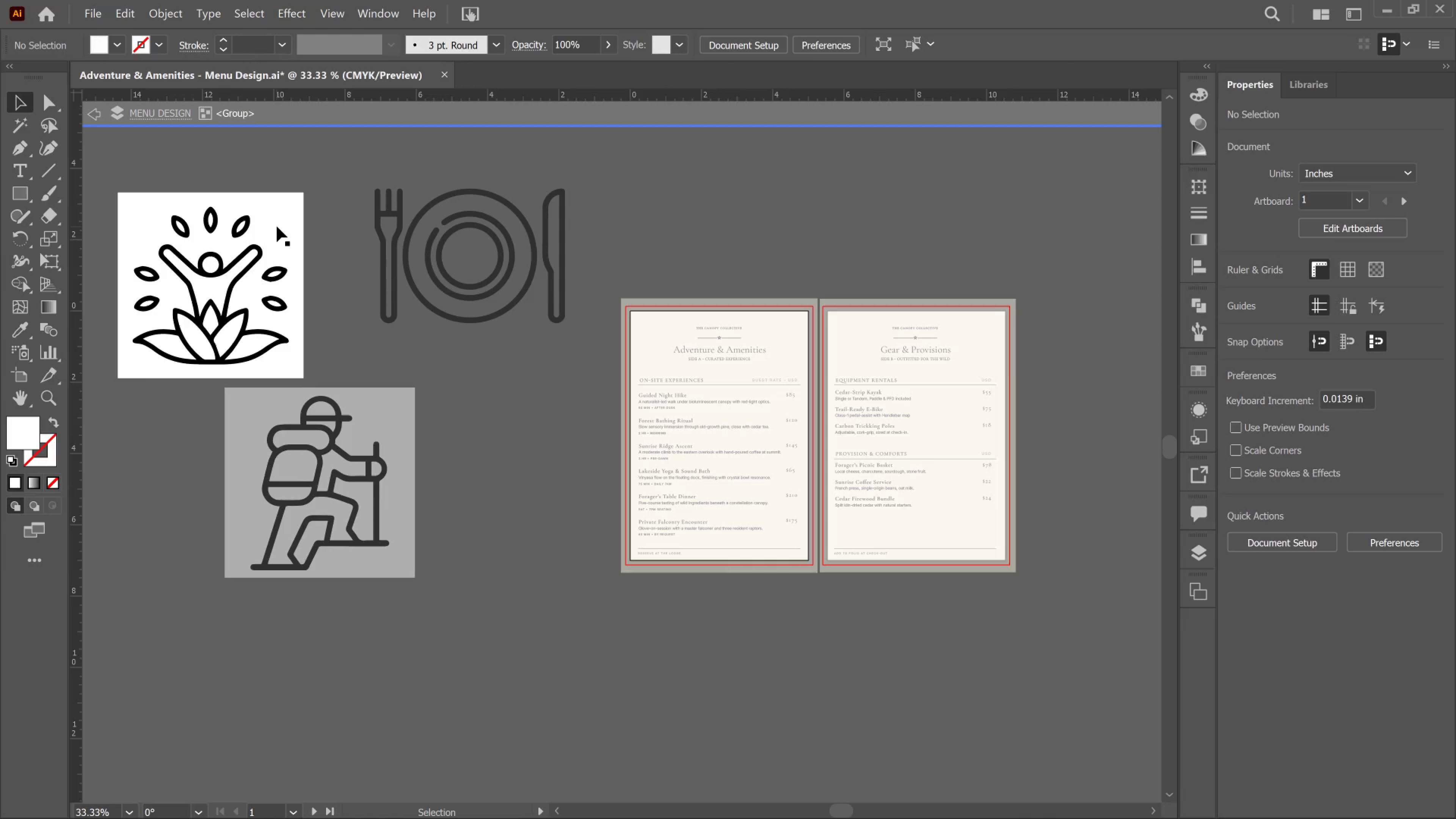 
key(Delete)
 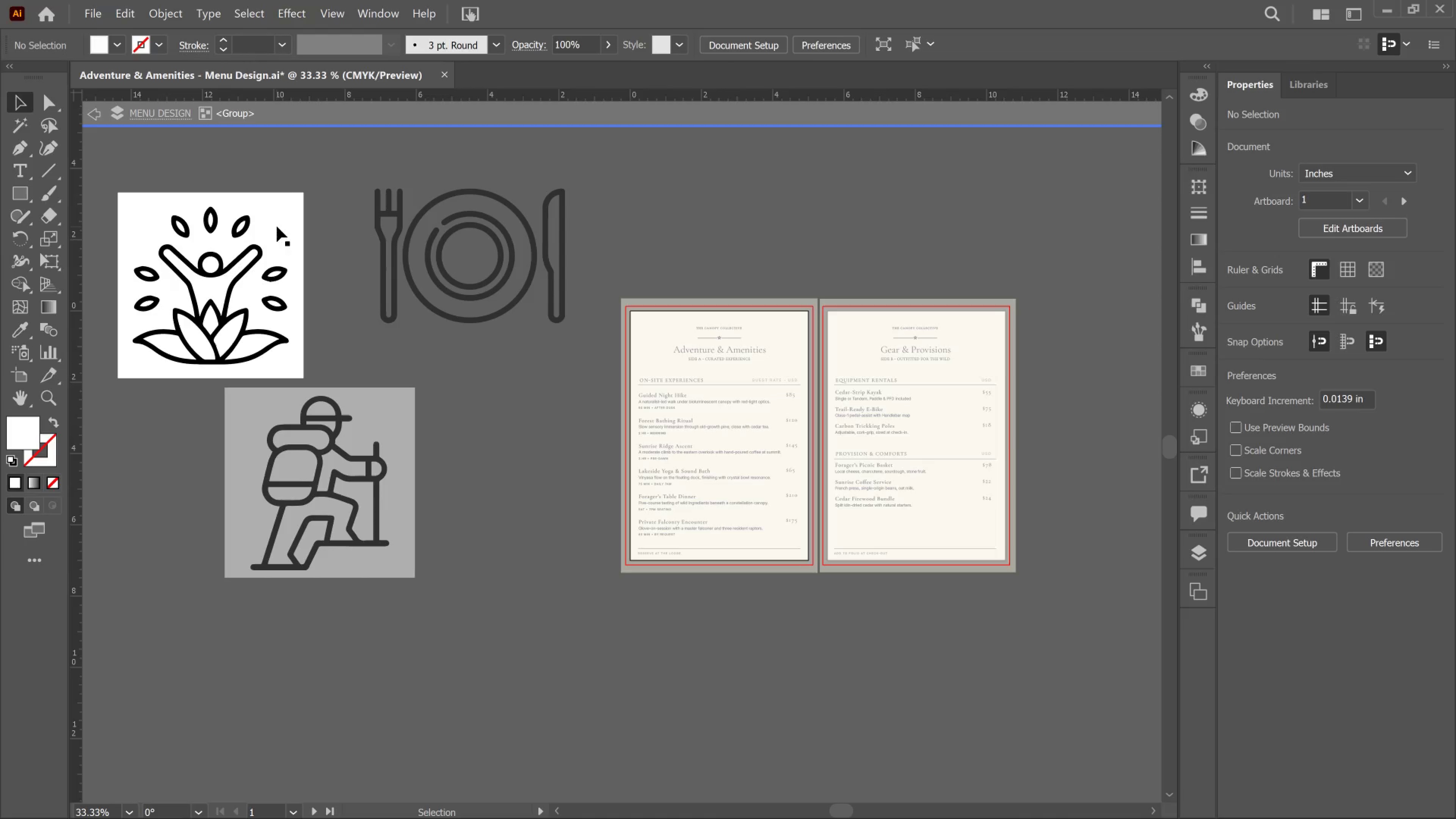 
left_click([277, 226])
 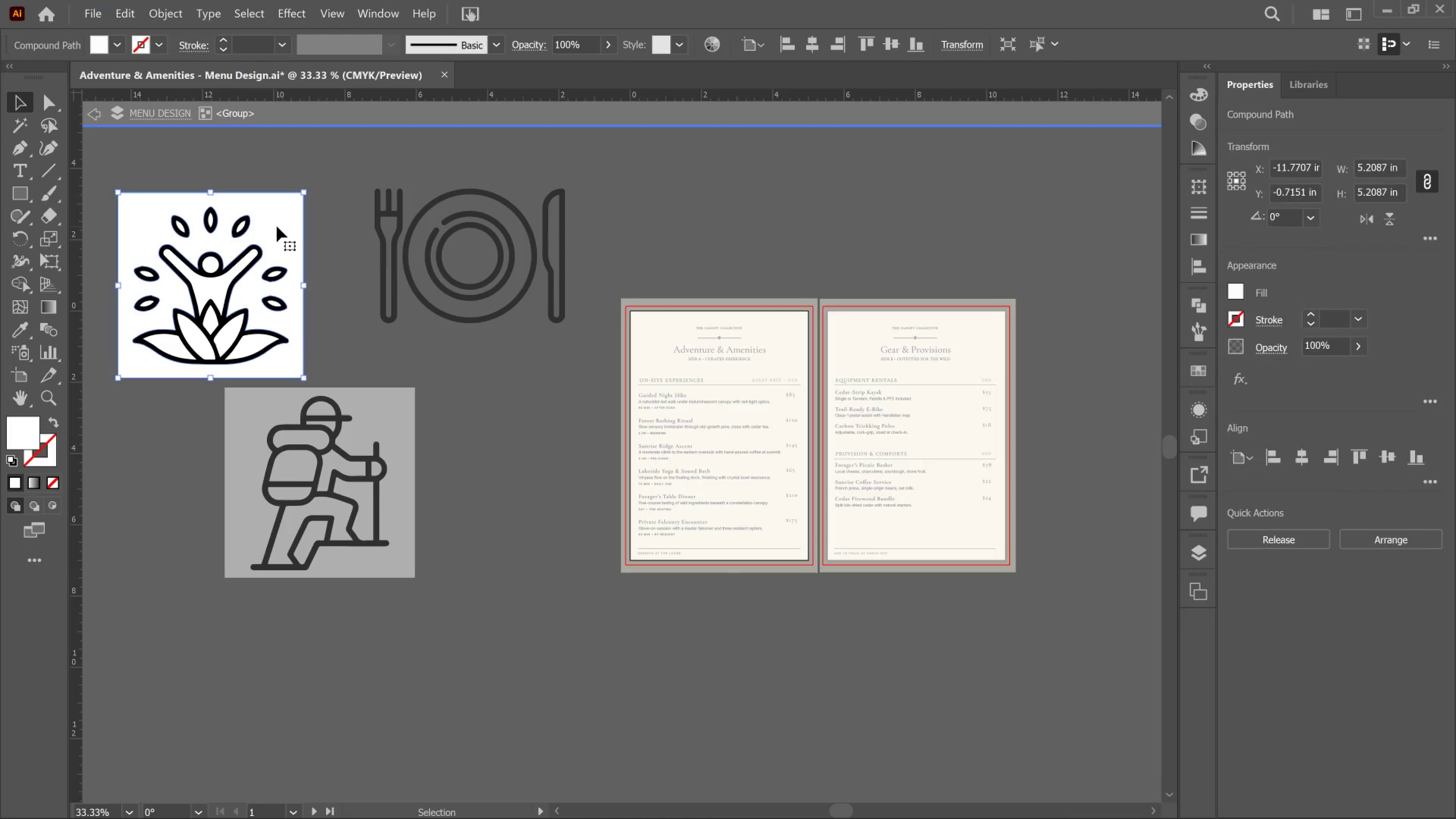 
key(Delete)
 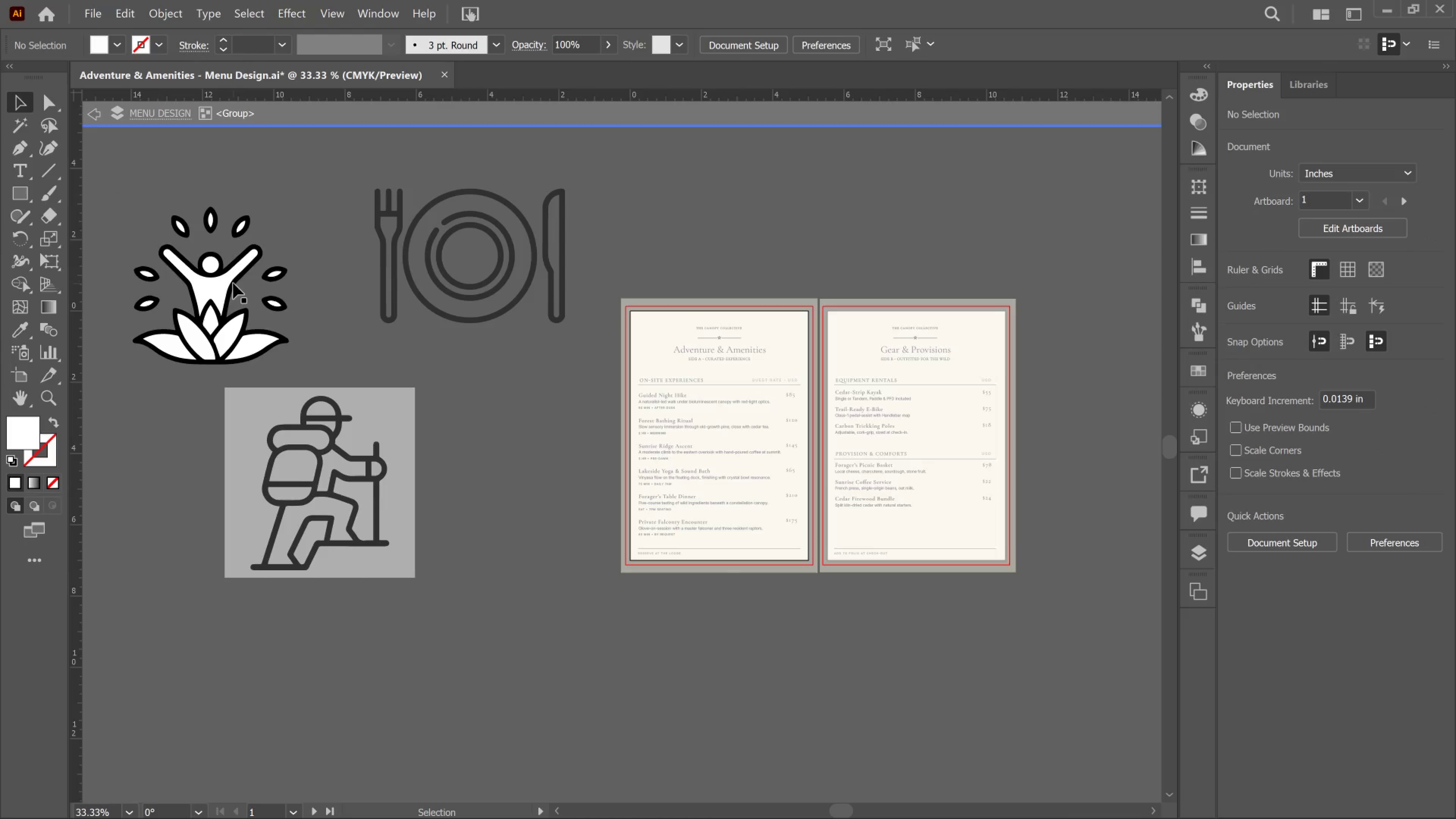 
left_click([228, 283])
 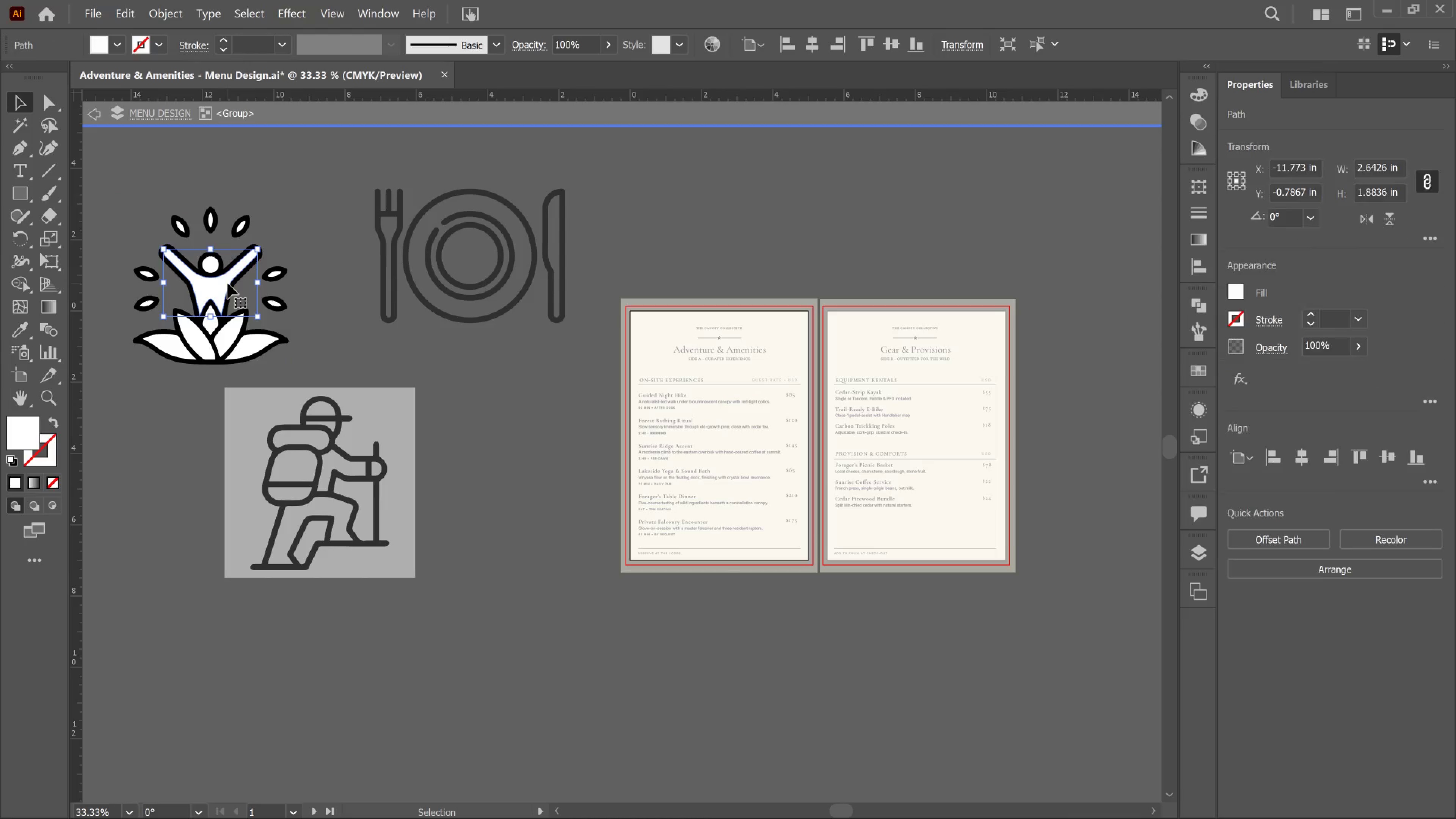 
key(Delete)
 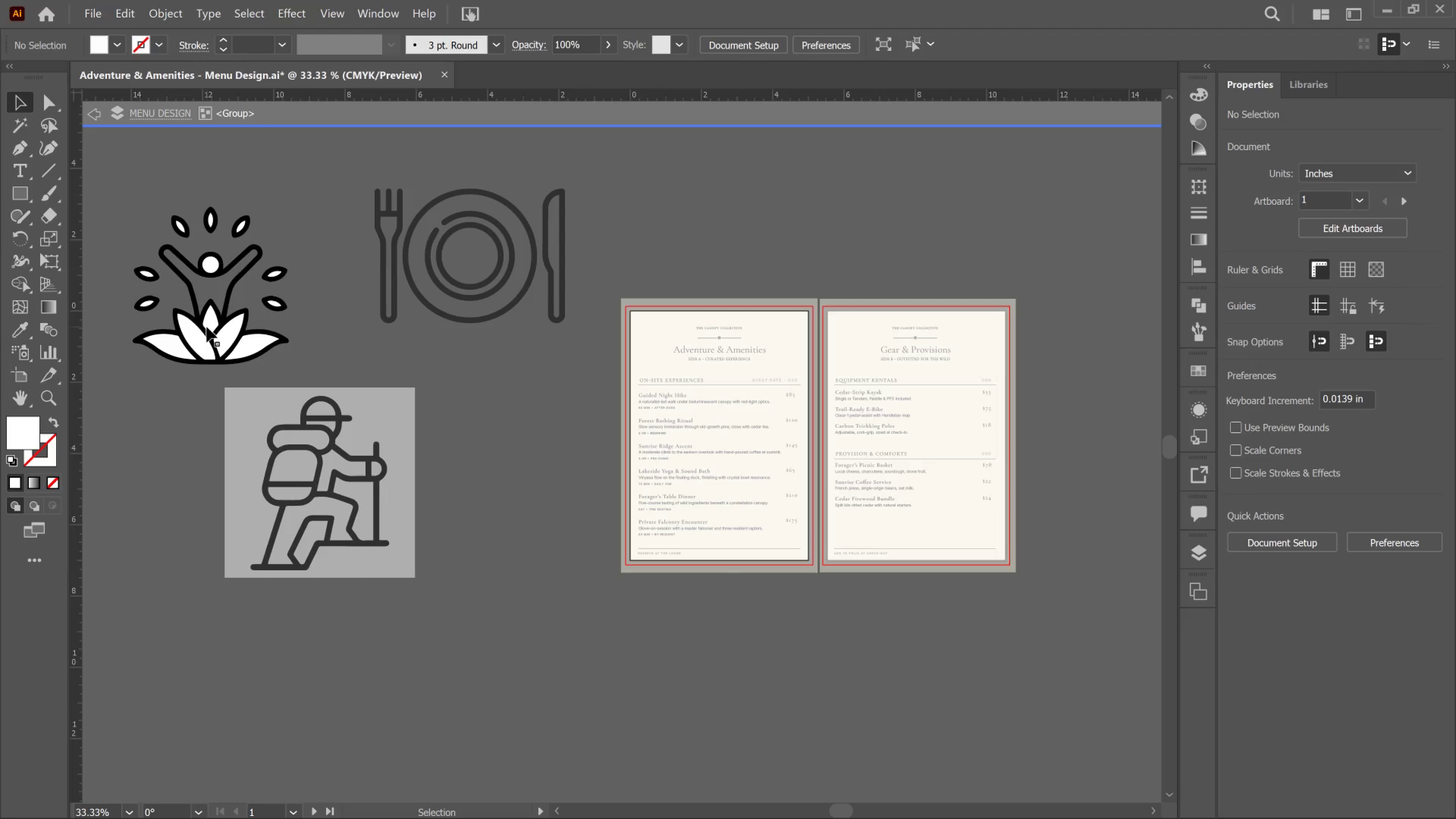 
left_click([207, 327])
 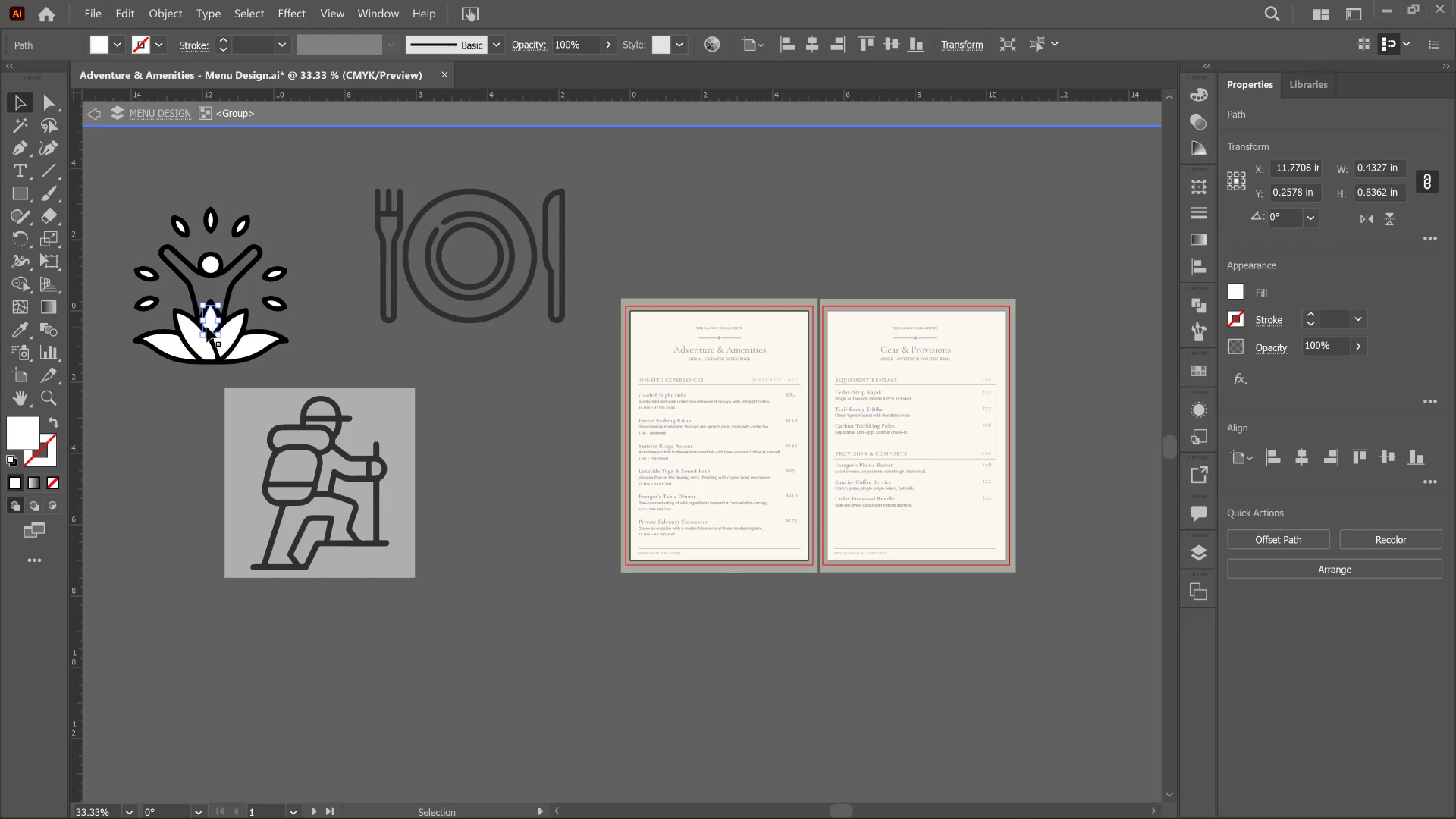 
key(Delete)
 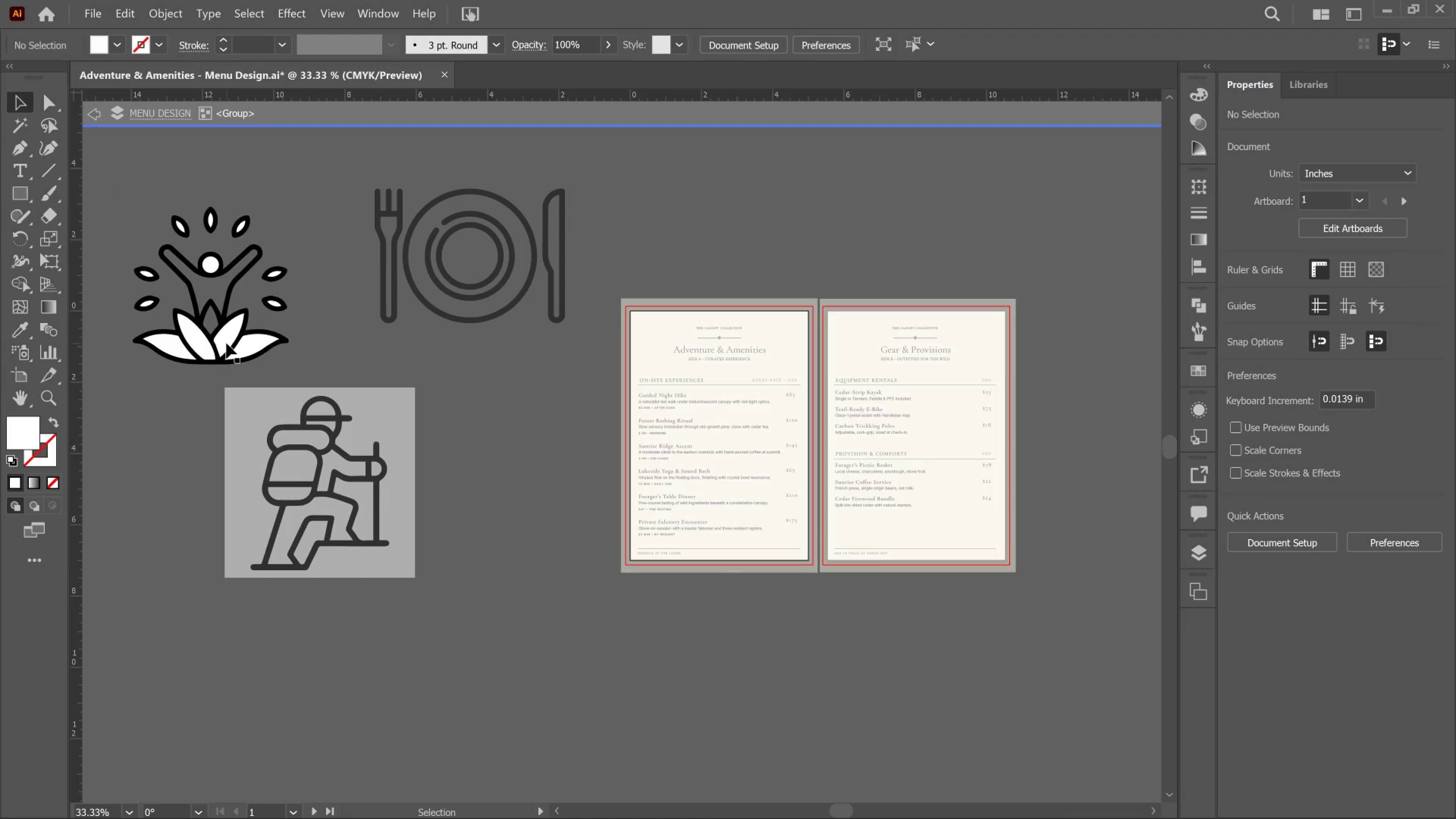 
left_click([226, 343])
 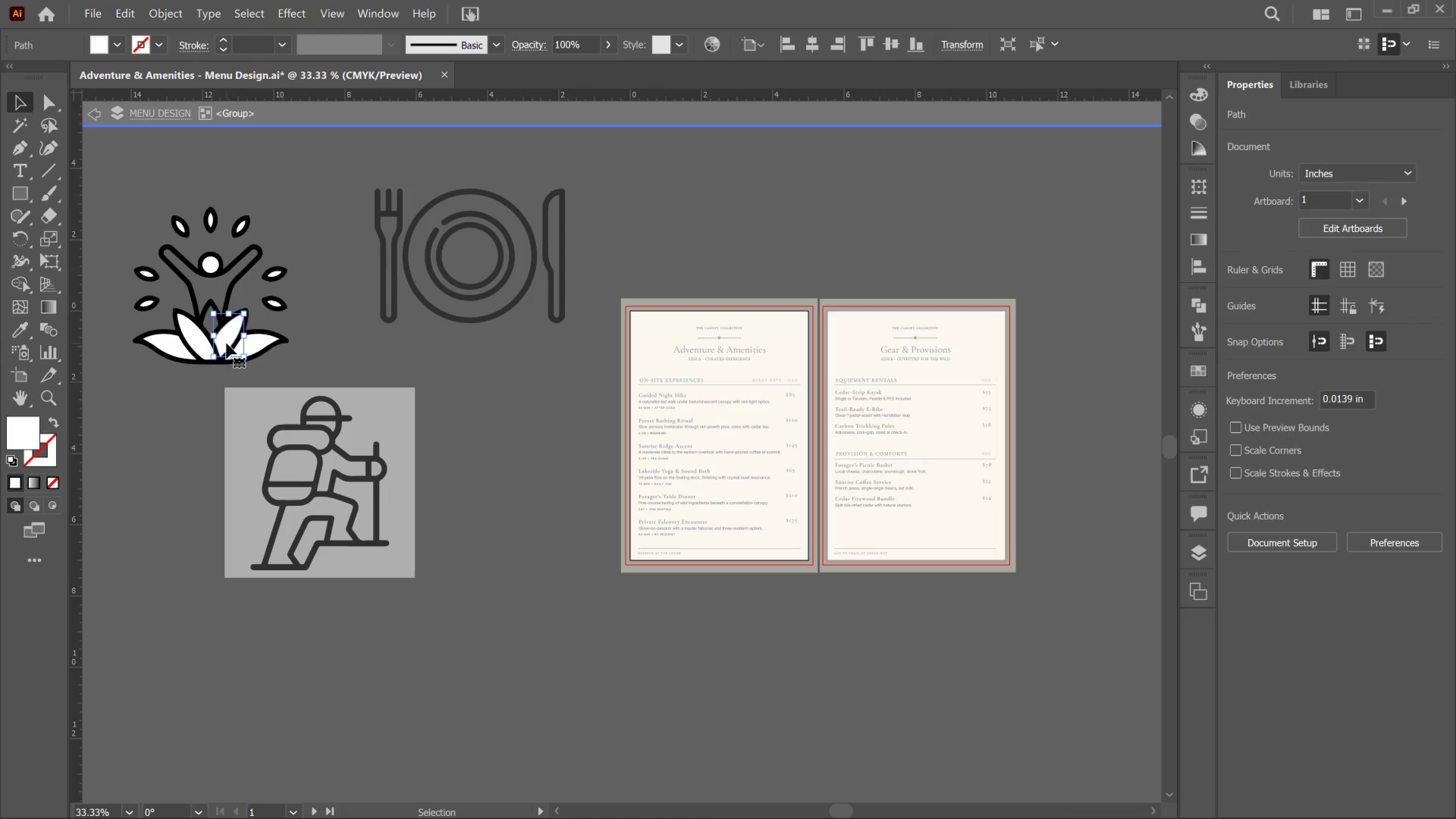 
key(Delete)
 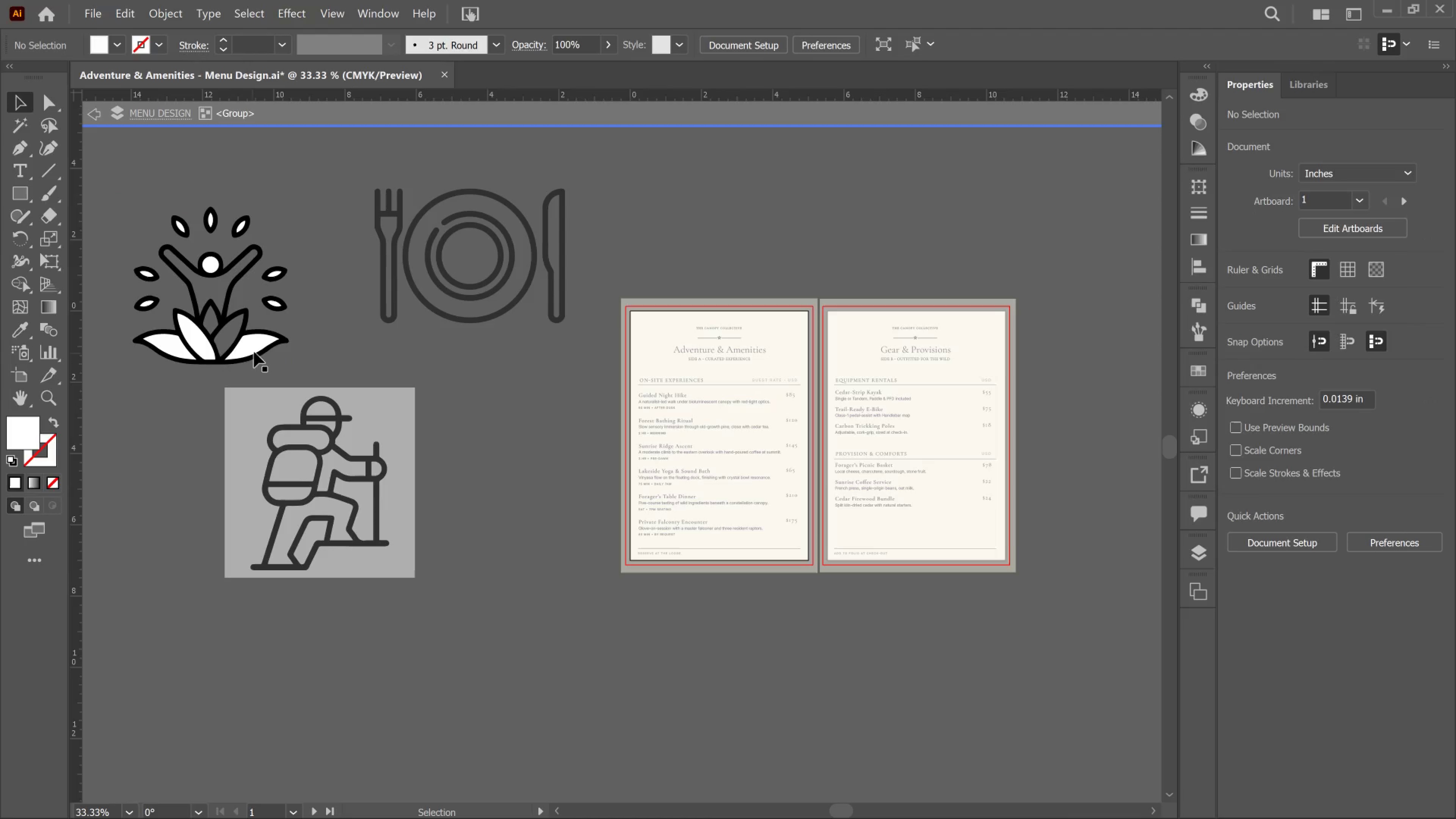 
left_click([256, 352])
 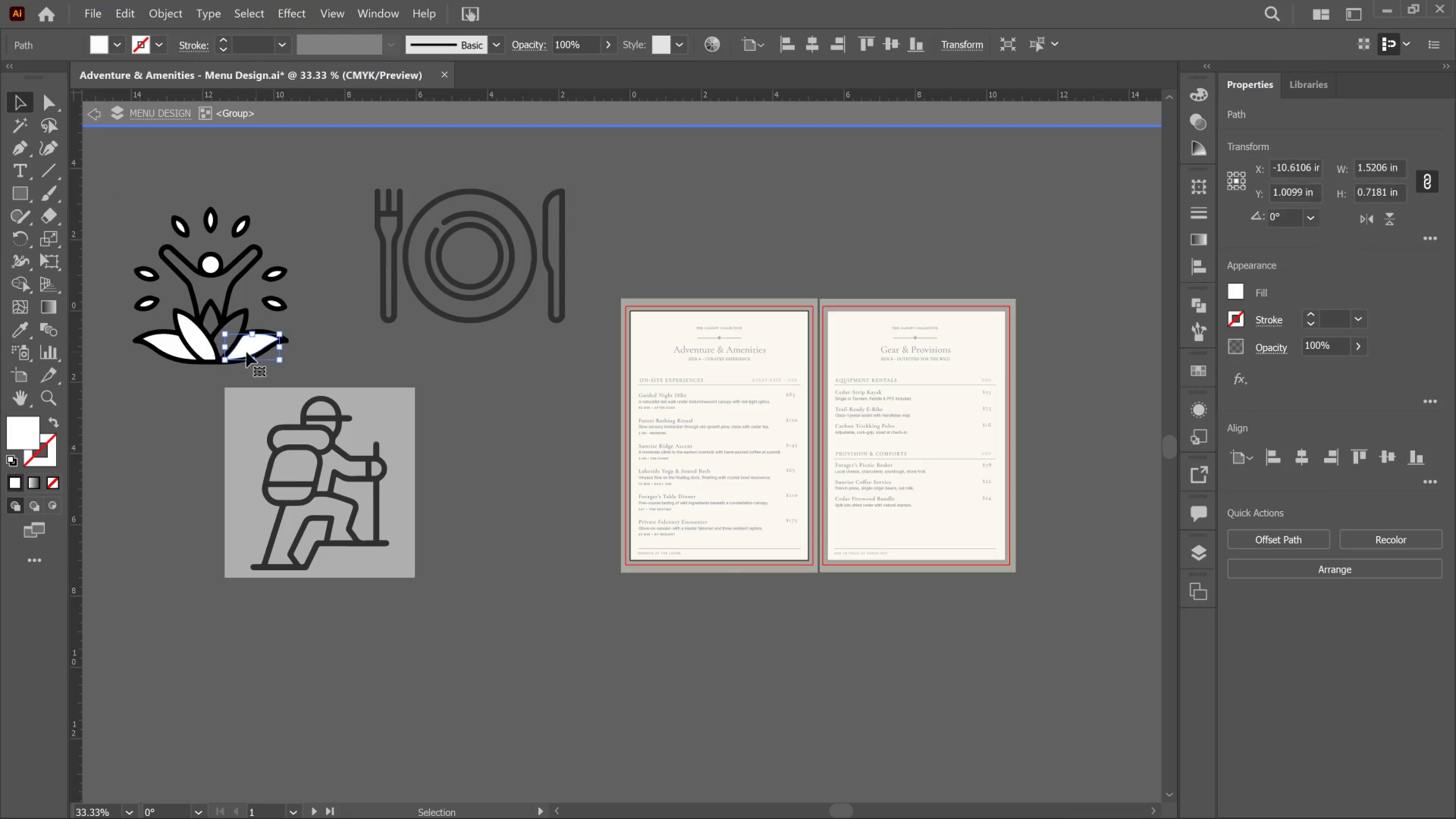 
key(Delete)
 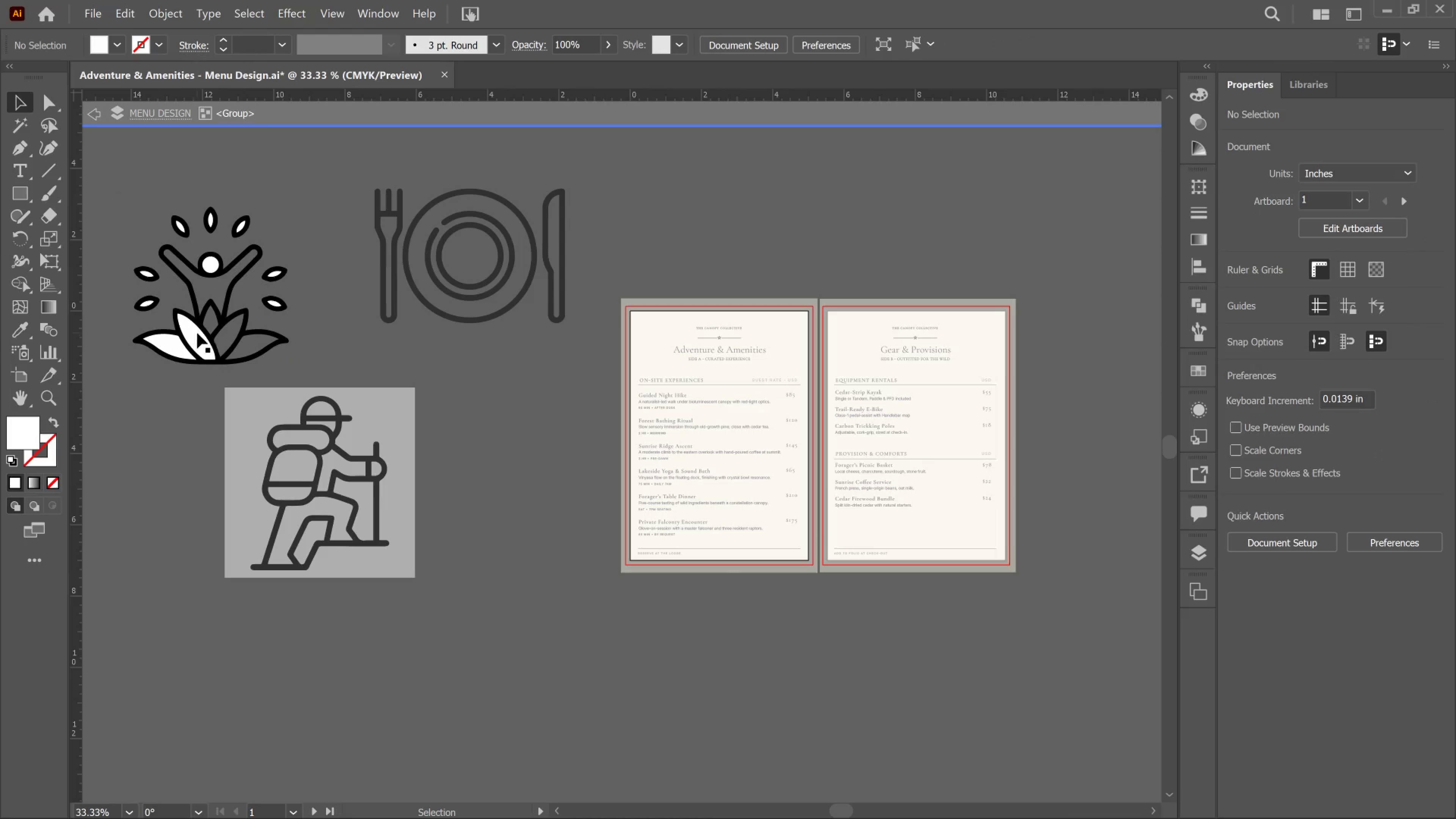 
left_click([197, 333])
 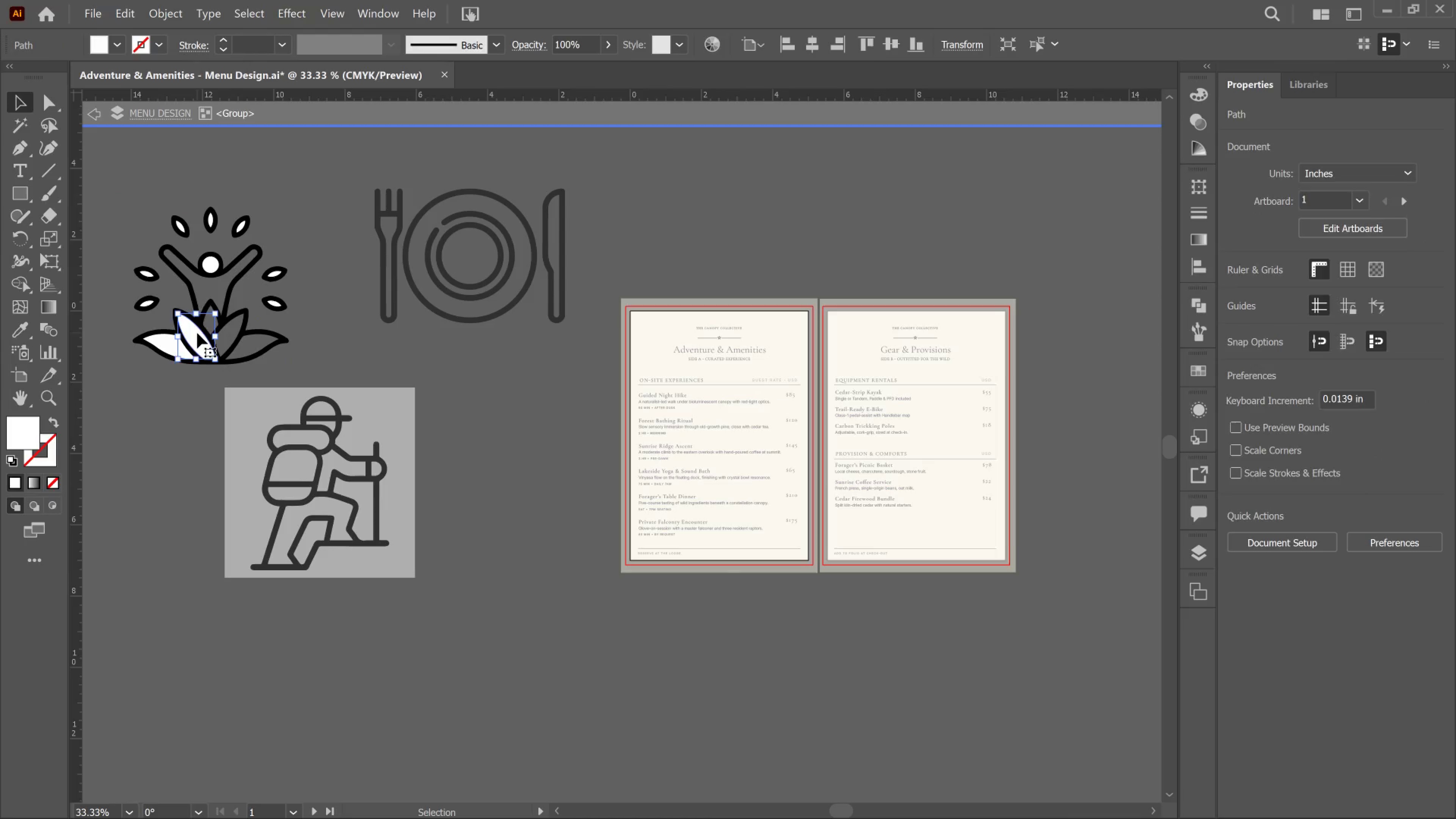 
key(Delete)
 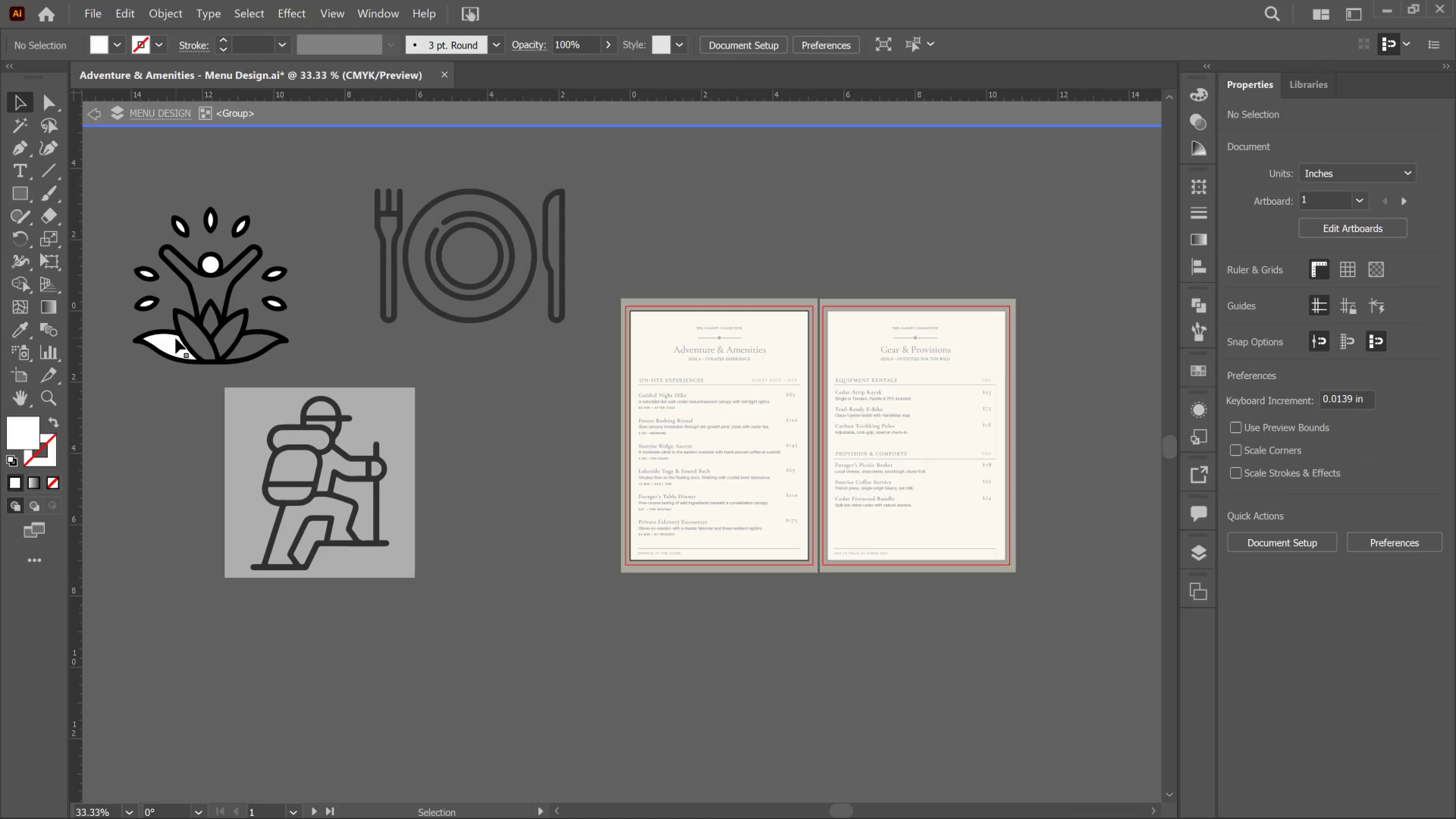 
left_click([174, 338])
 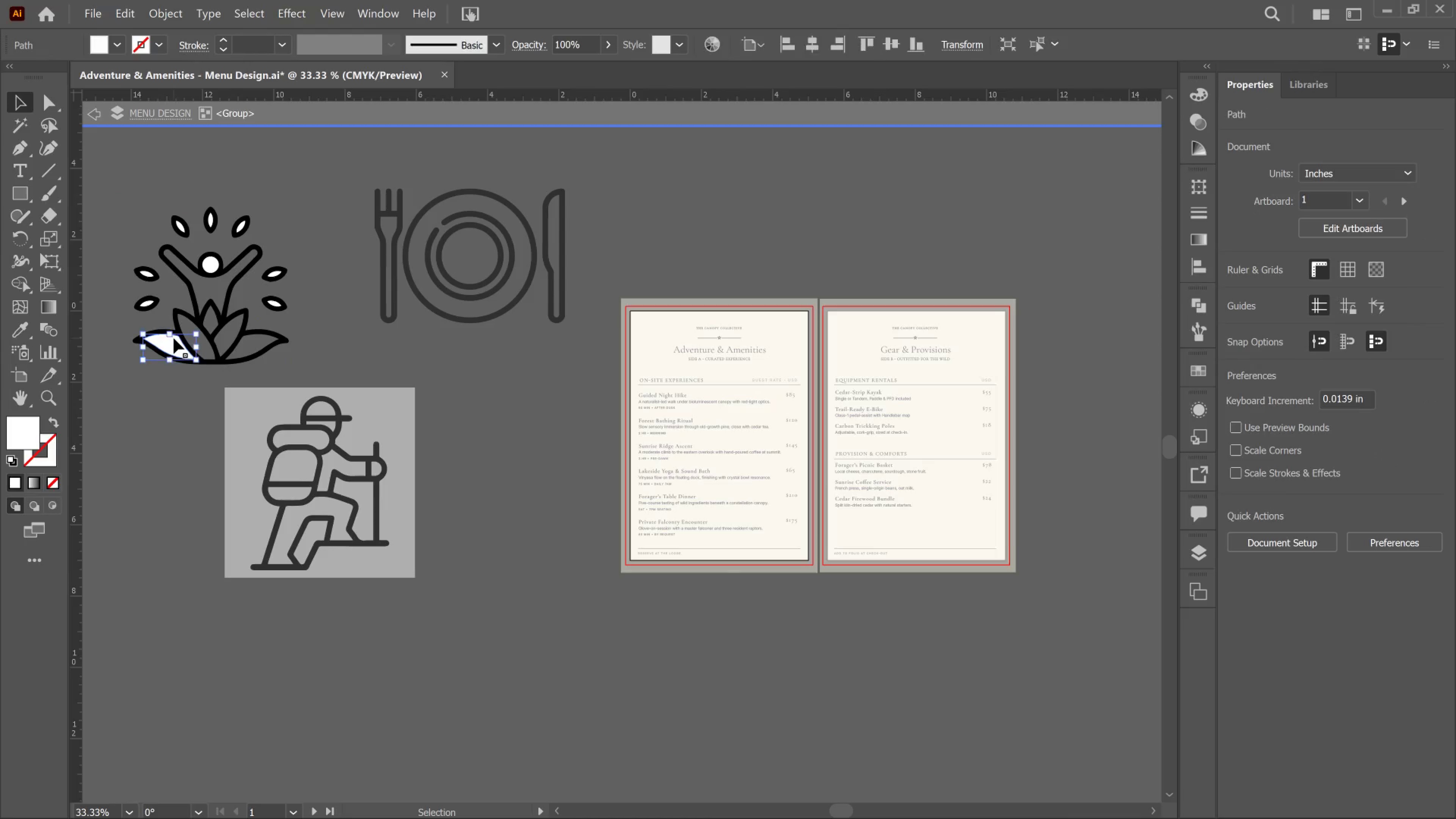 
key(Delete)
 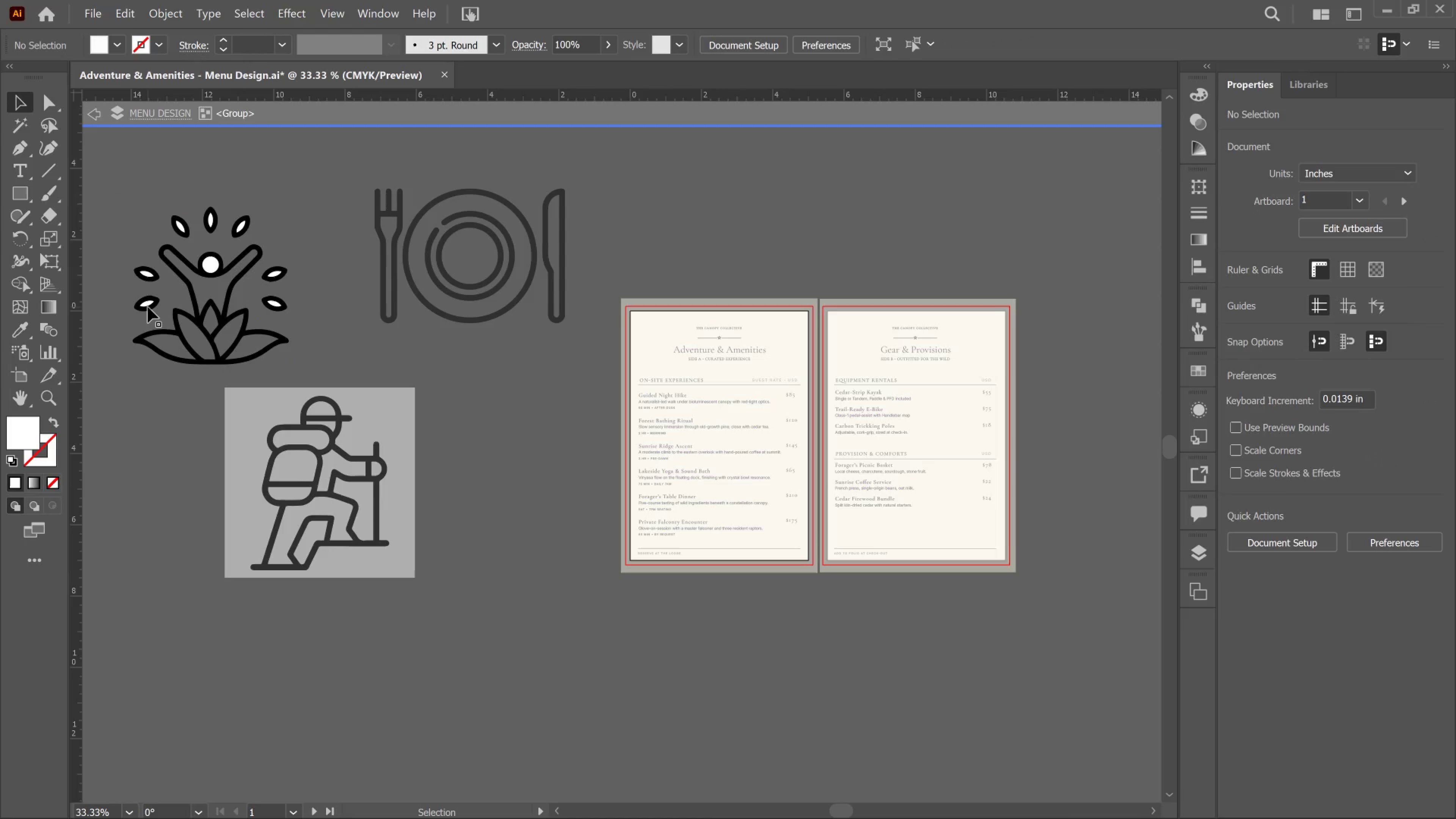 
left_click([148, 307])
 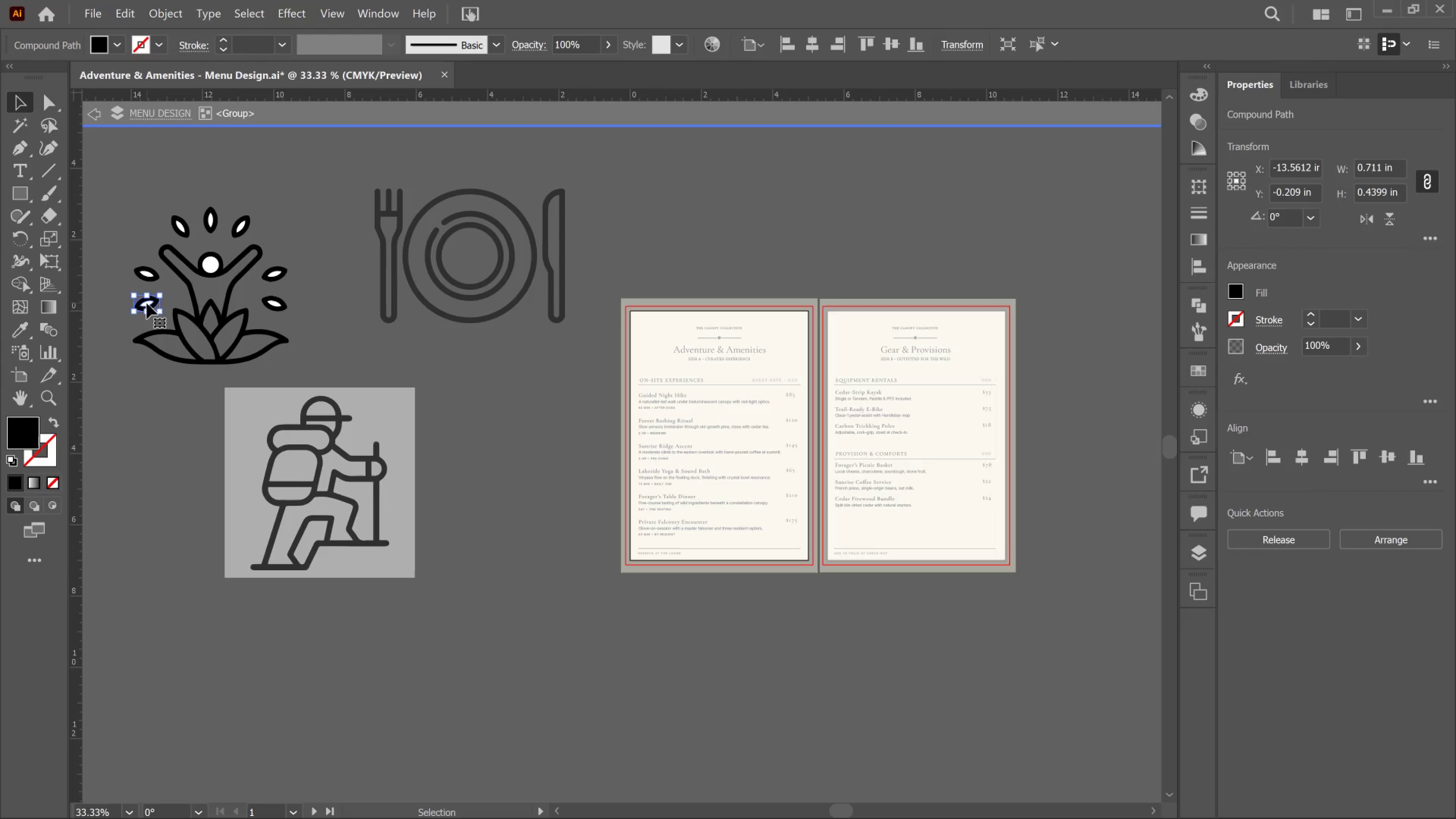 
left_click([147, 303])
 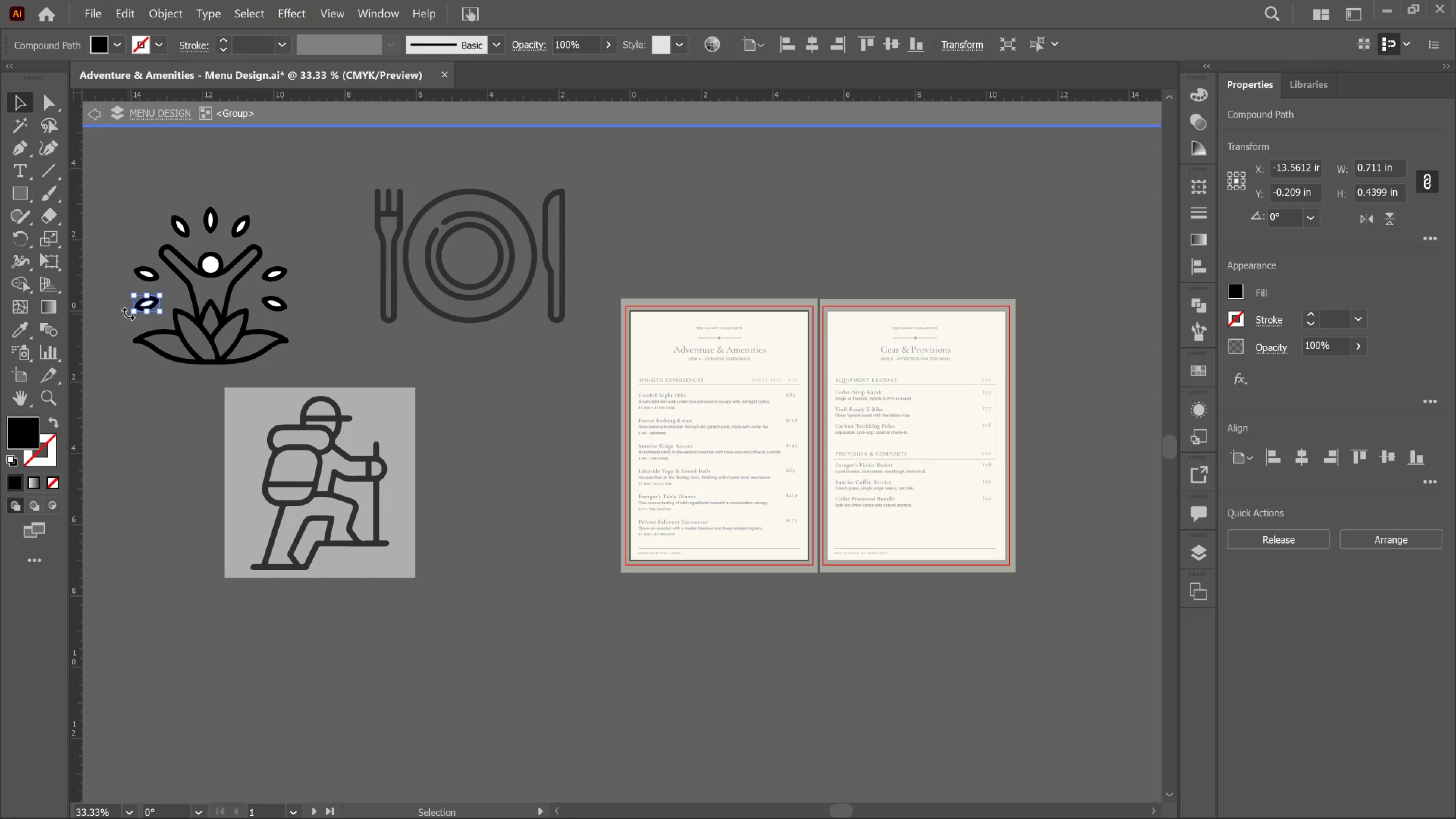 
hold_key(key=AltLeft, duration=0.55)
scroll: coordinate [121, 314], scroll_direction: up, amount: 2.0
 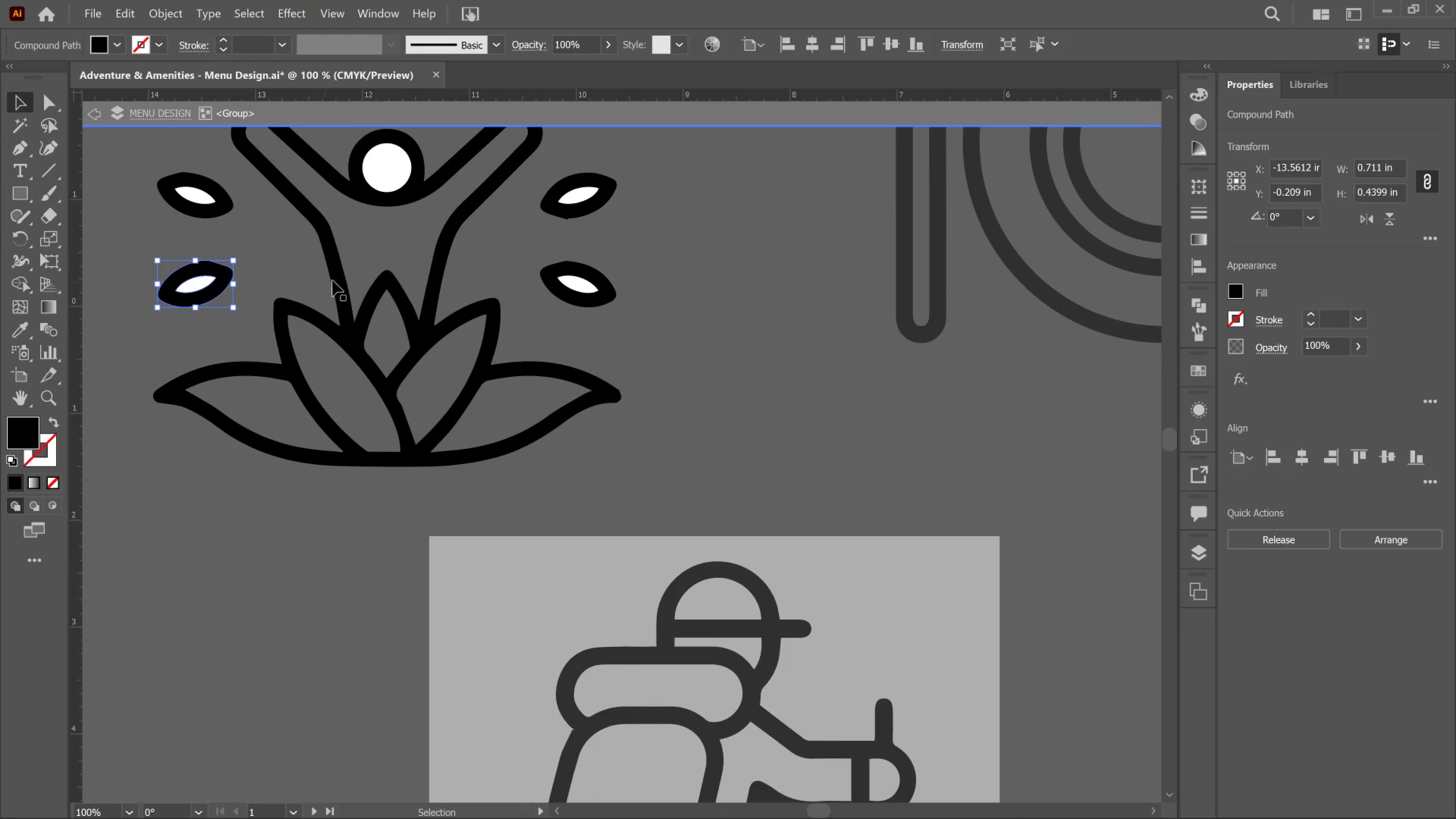 
left_click([379, 264])
 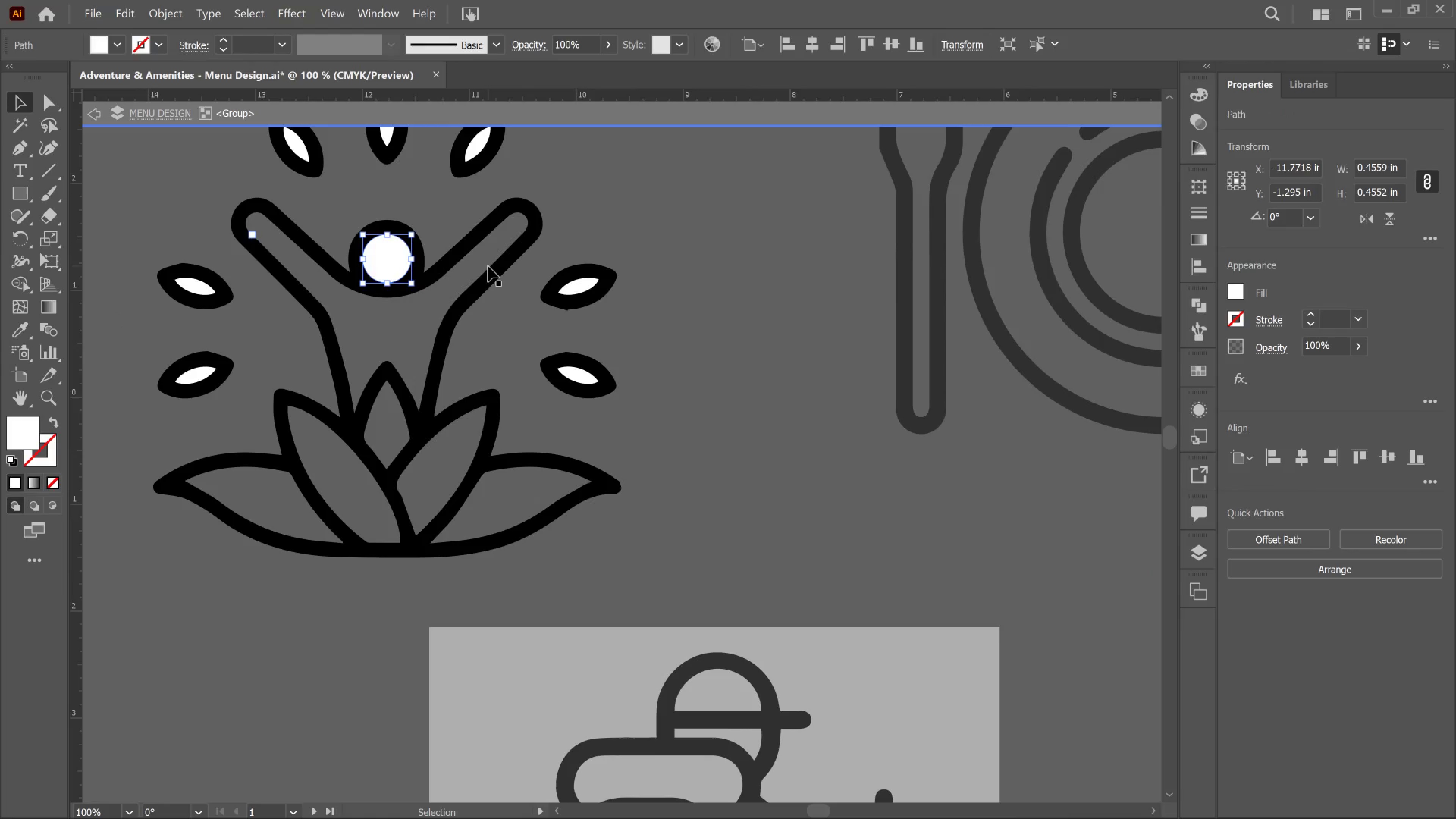 
scroll: coordinate [355, 288], scroll_direction: up, amount: 5.0
 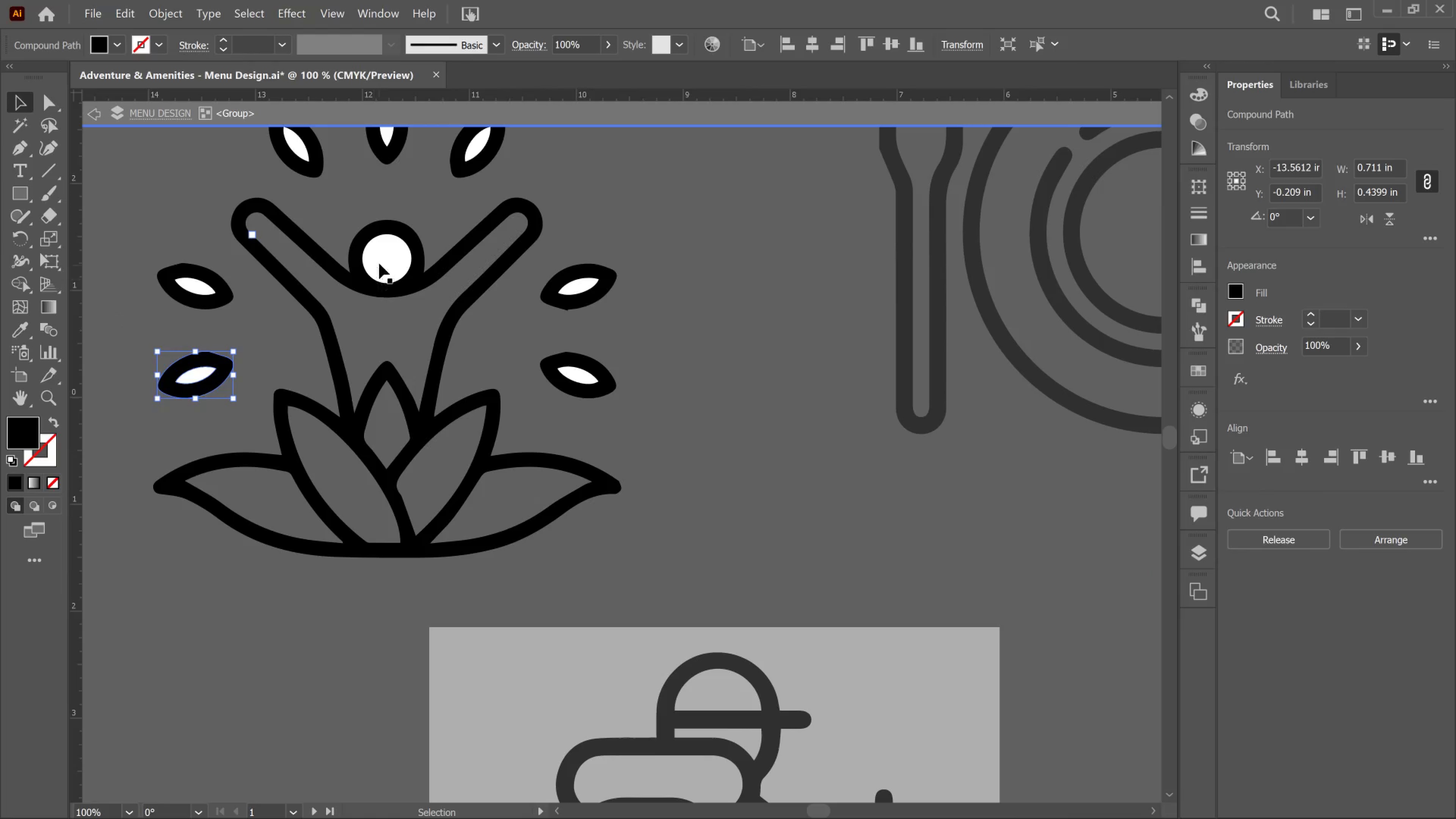 
key(Delete)
 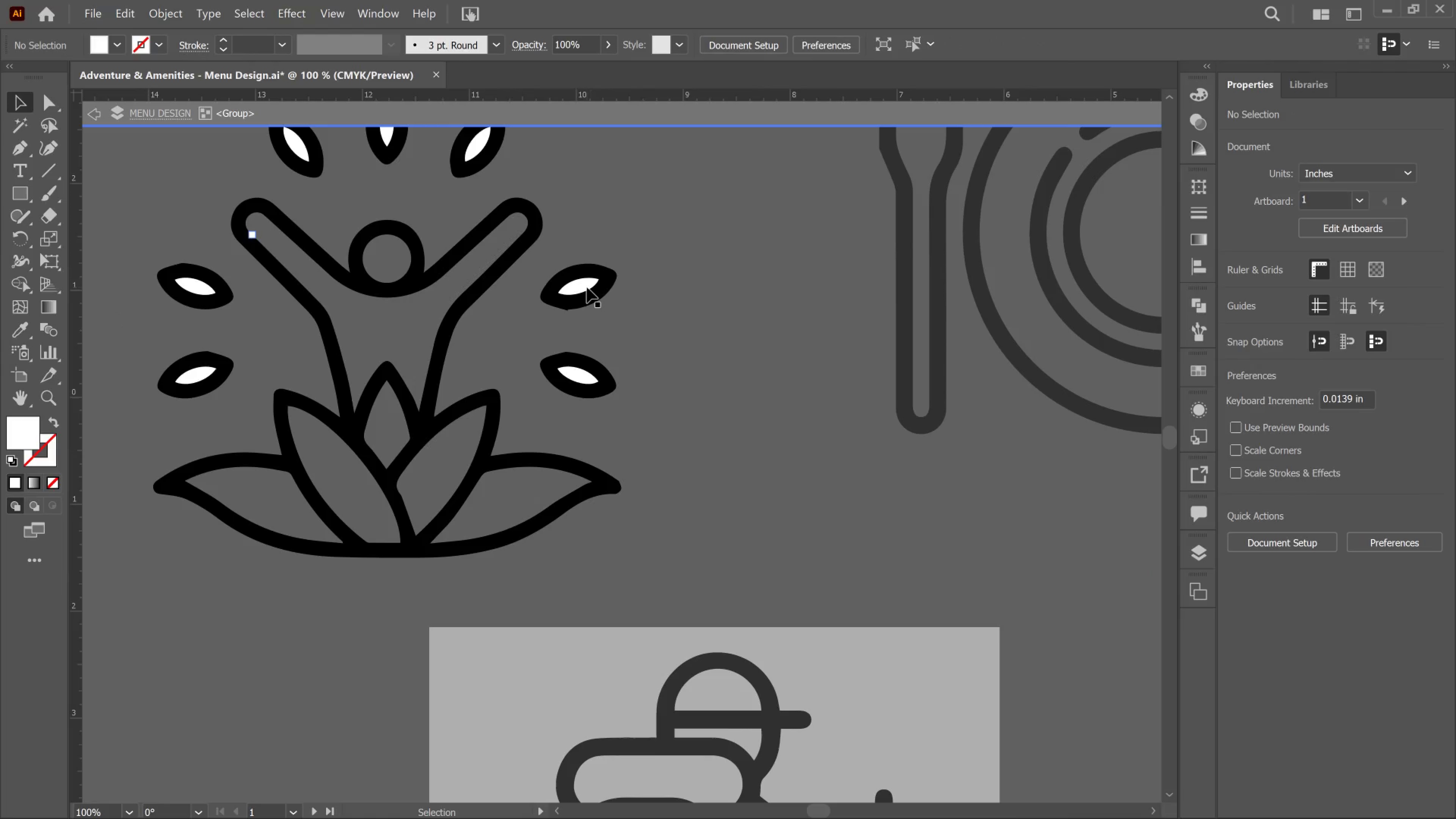 
left_click([587, 287])
 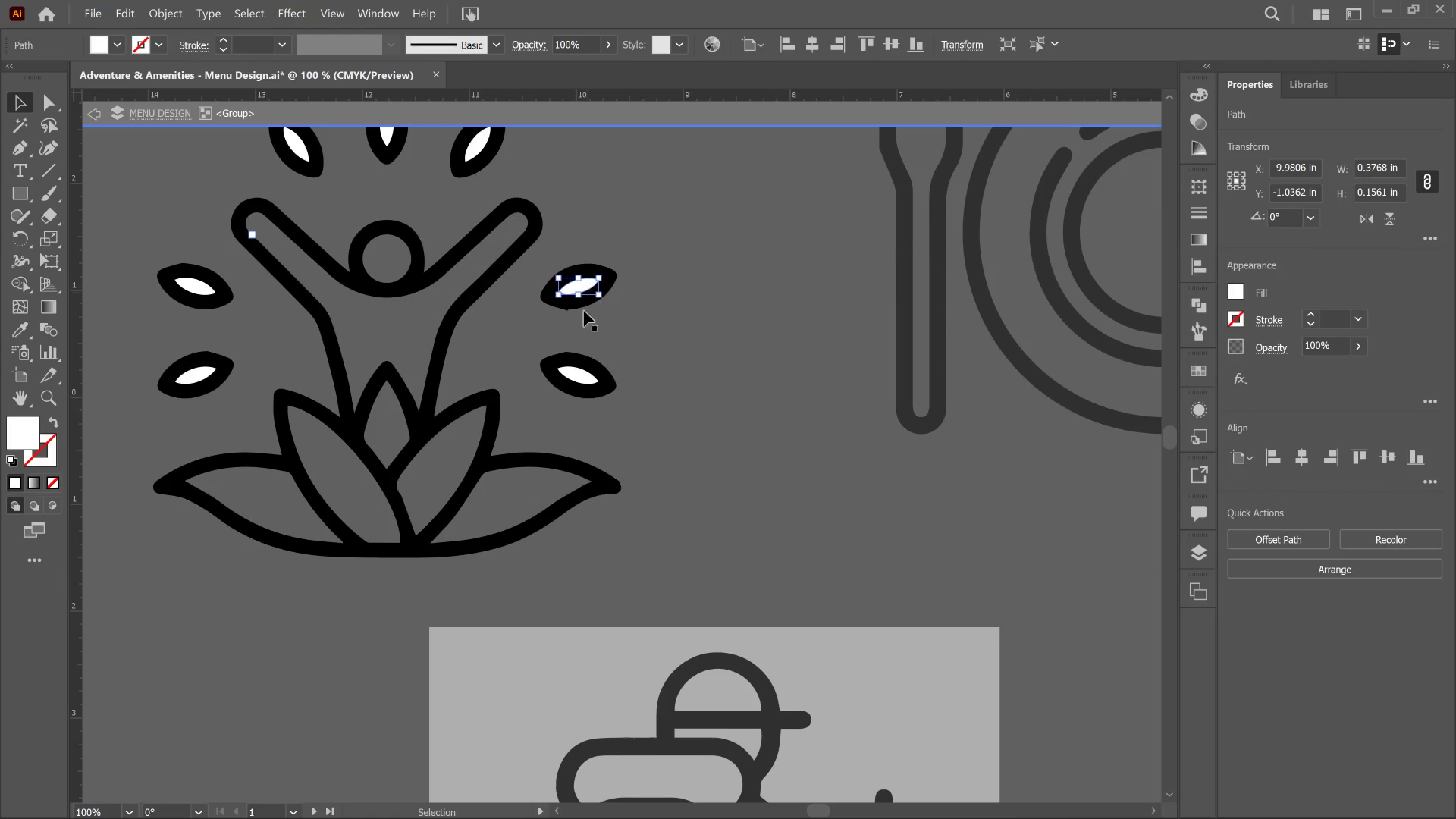 
key(Delete)
 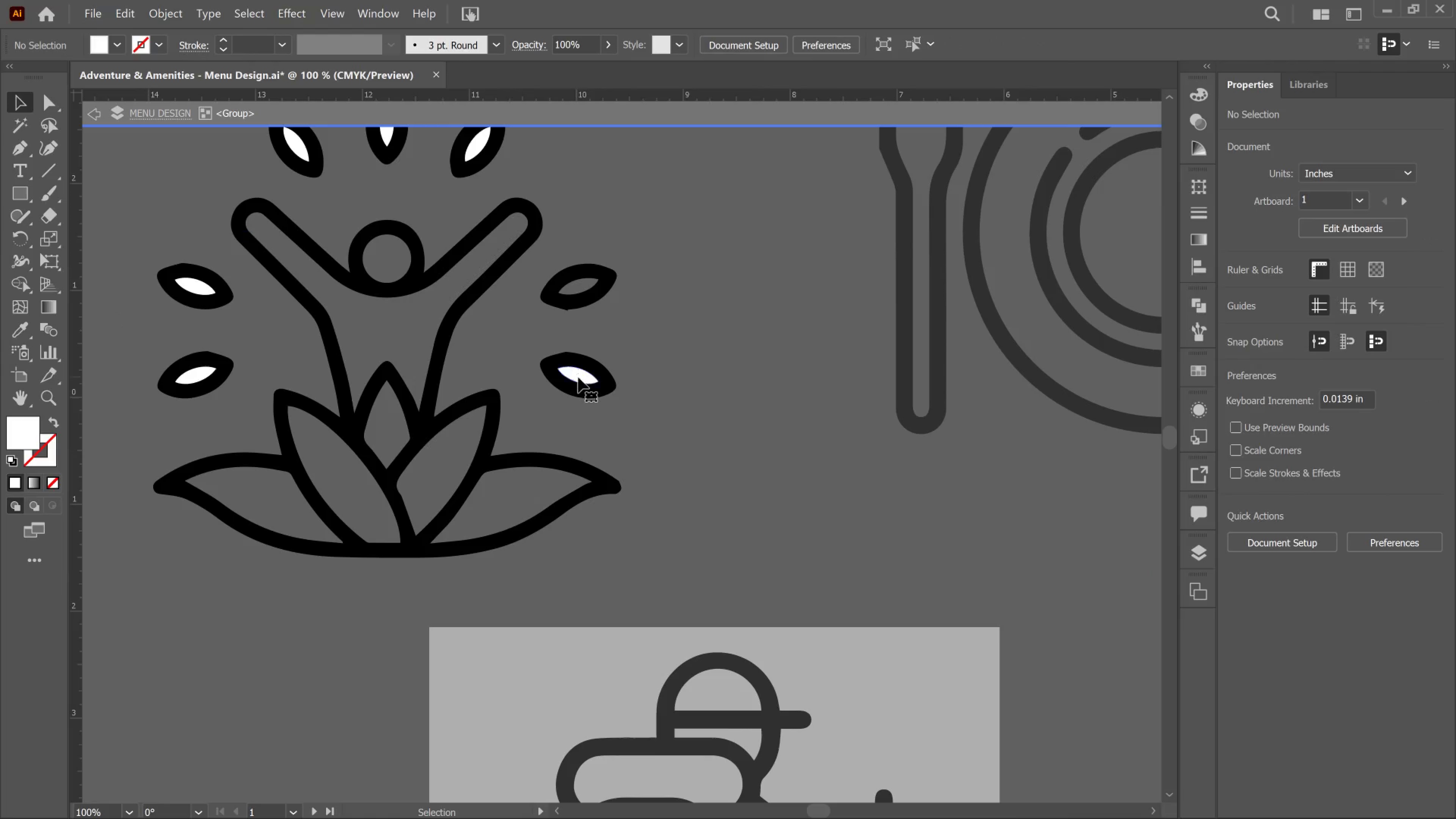 
key(Delete)
 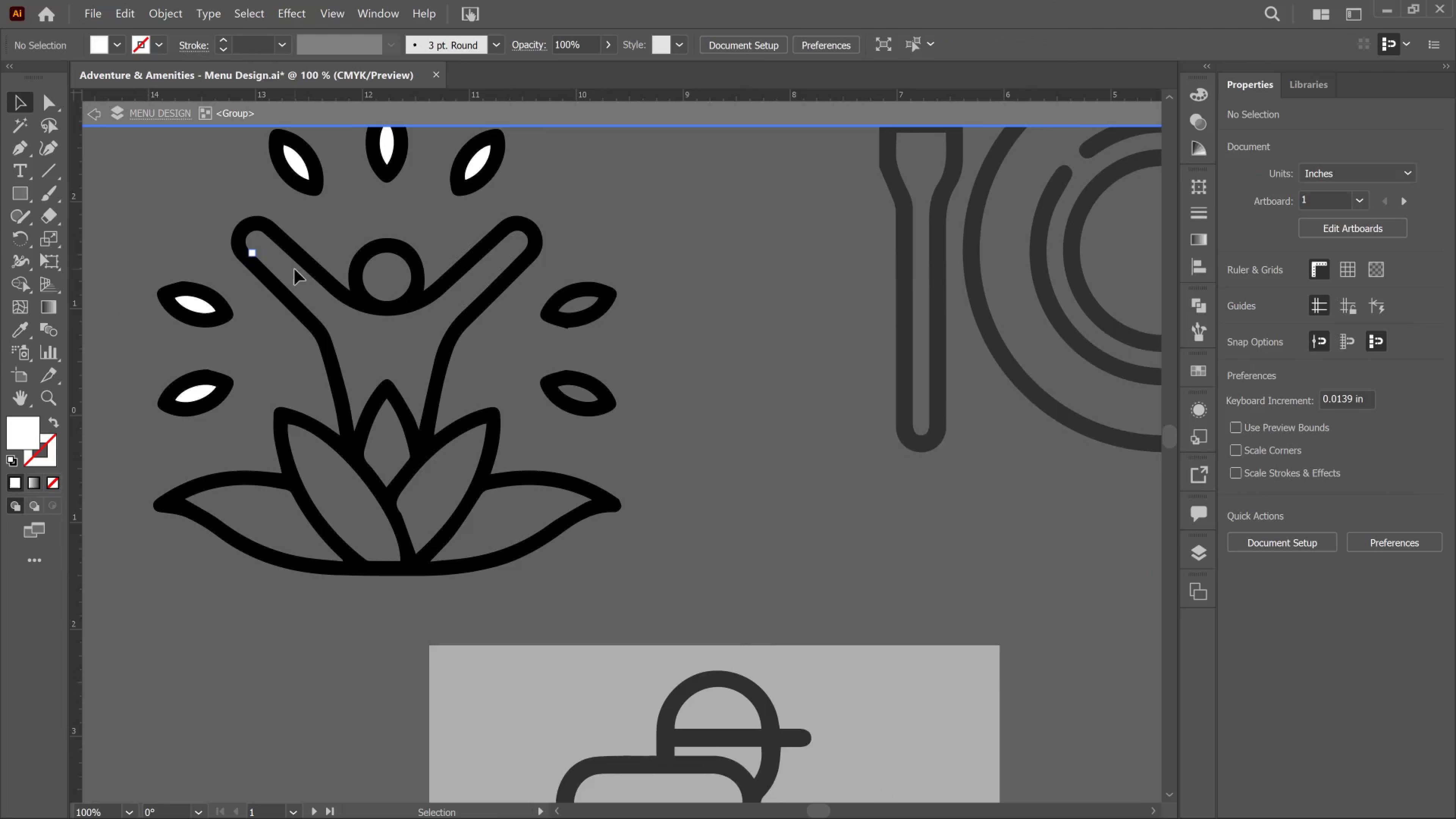 
left_click([300, 224])
 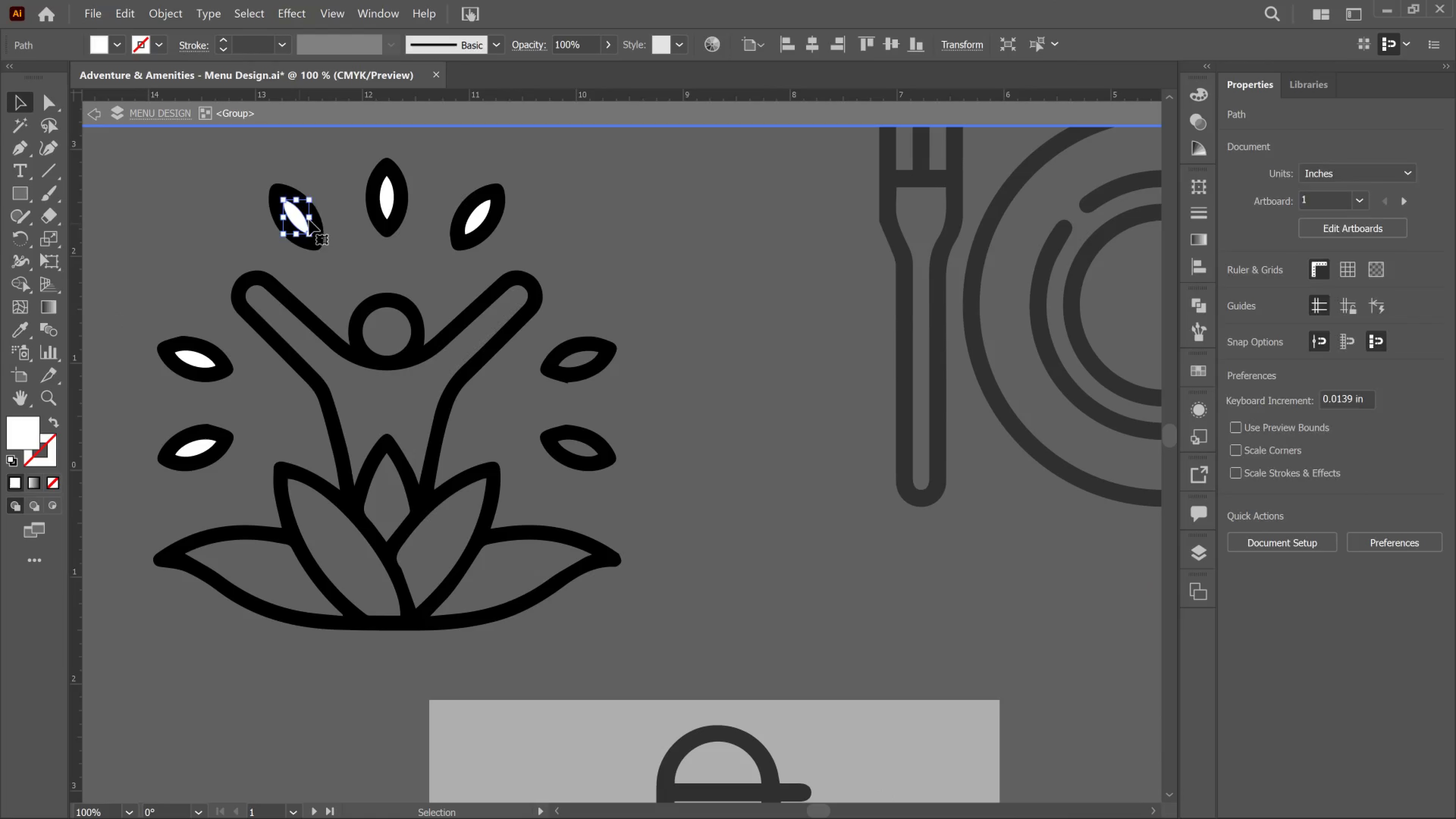 
key(Delete)
 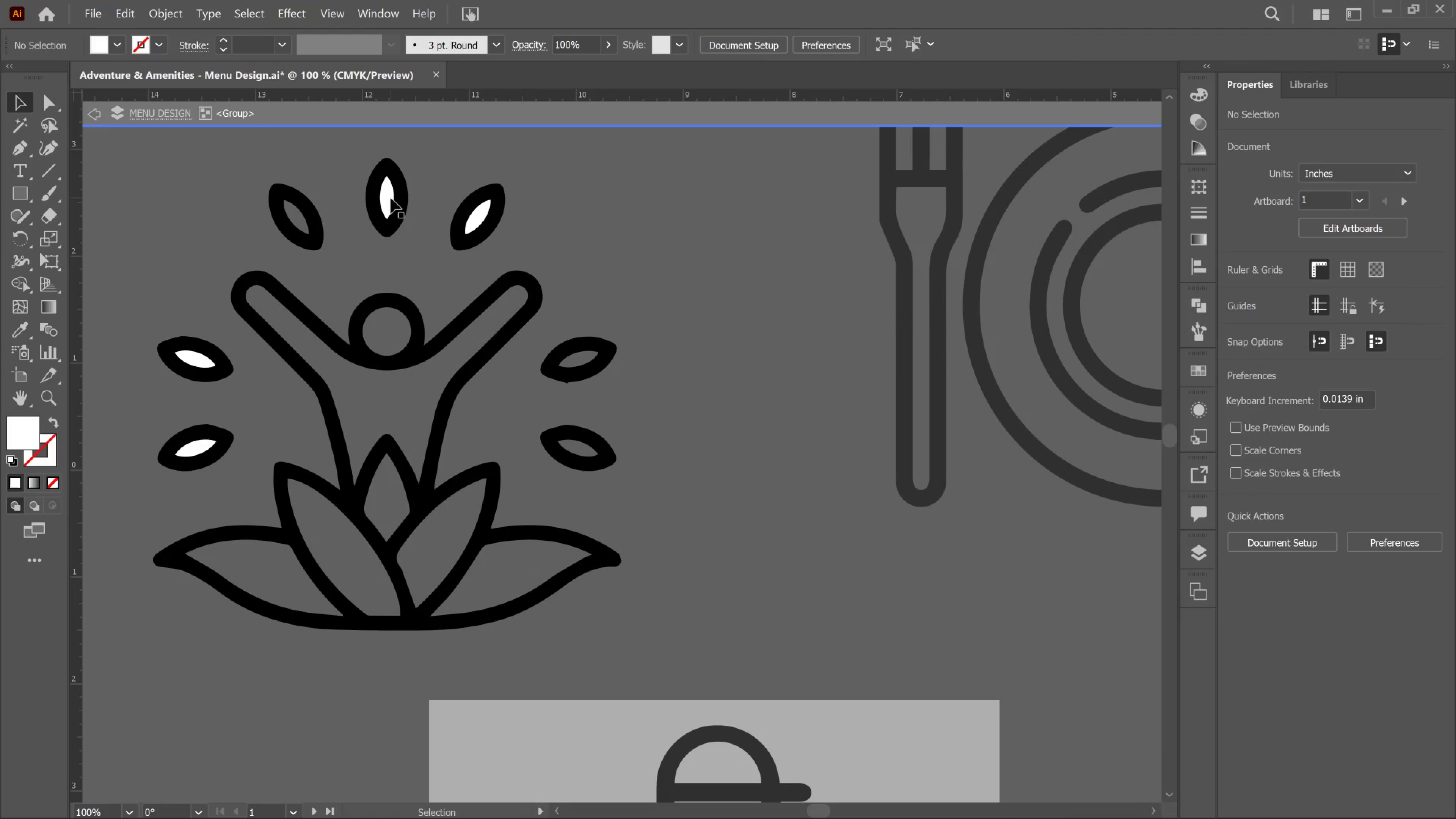 
scroll: coordinate [295, 269], scroll_direction: up, amount: 4.0
 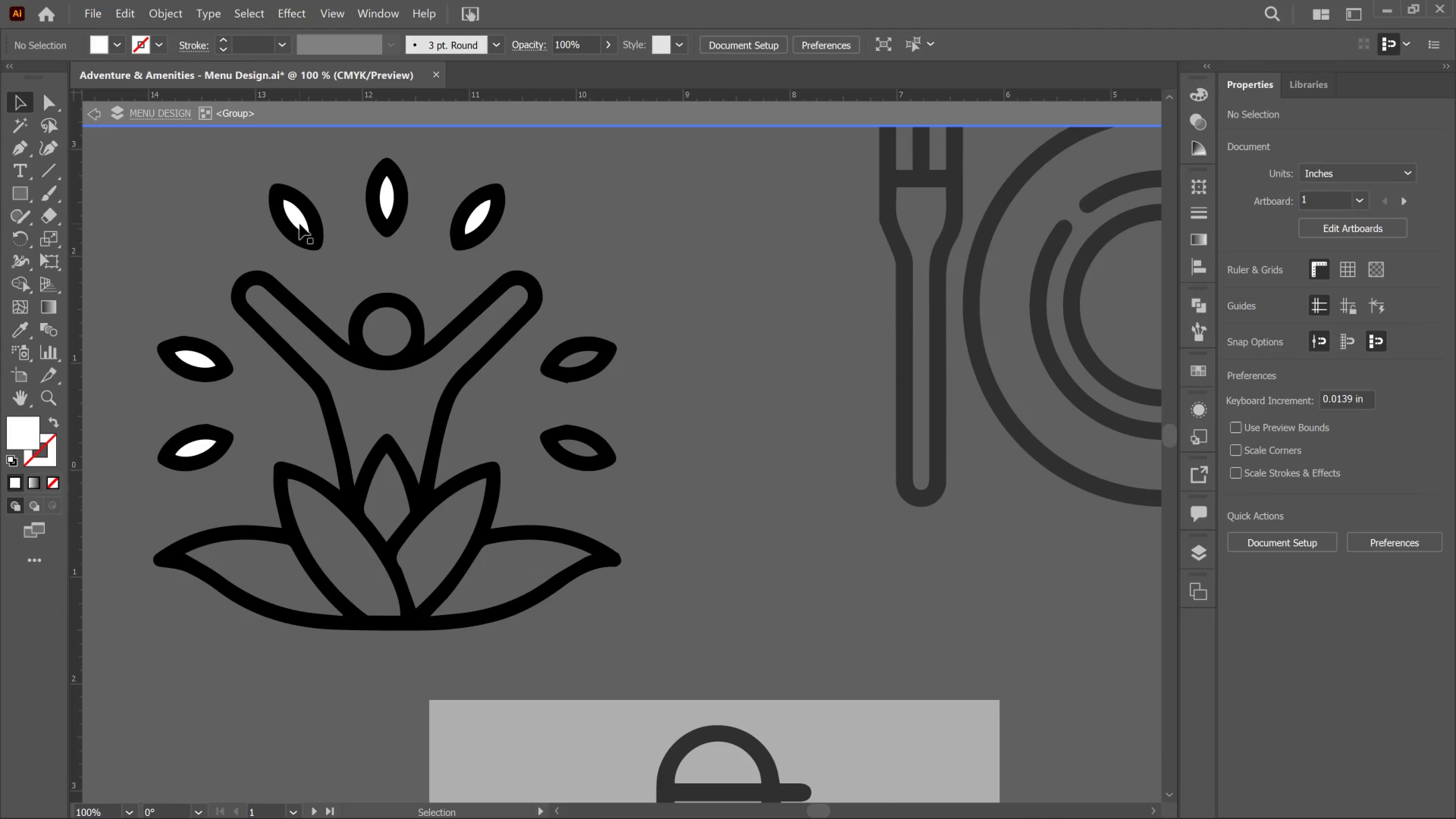 
left_click([389, 198])
 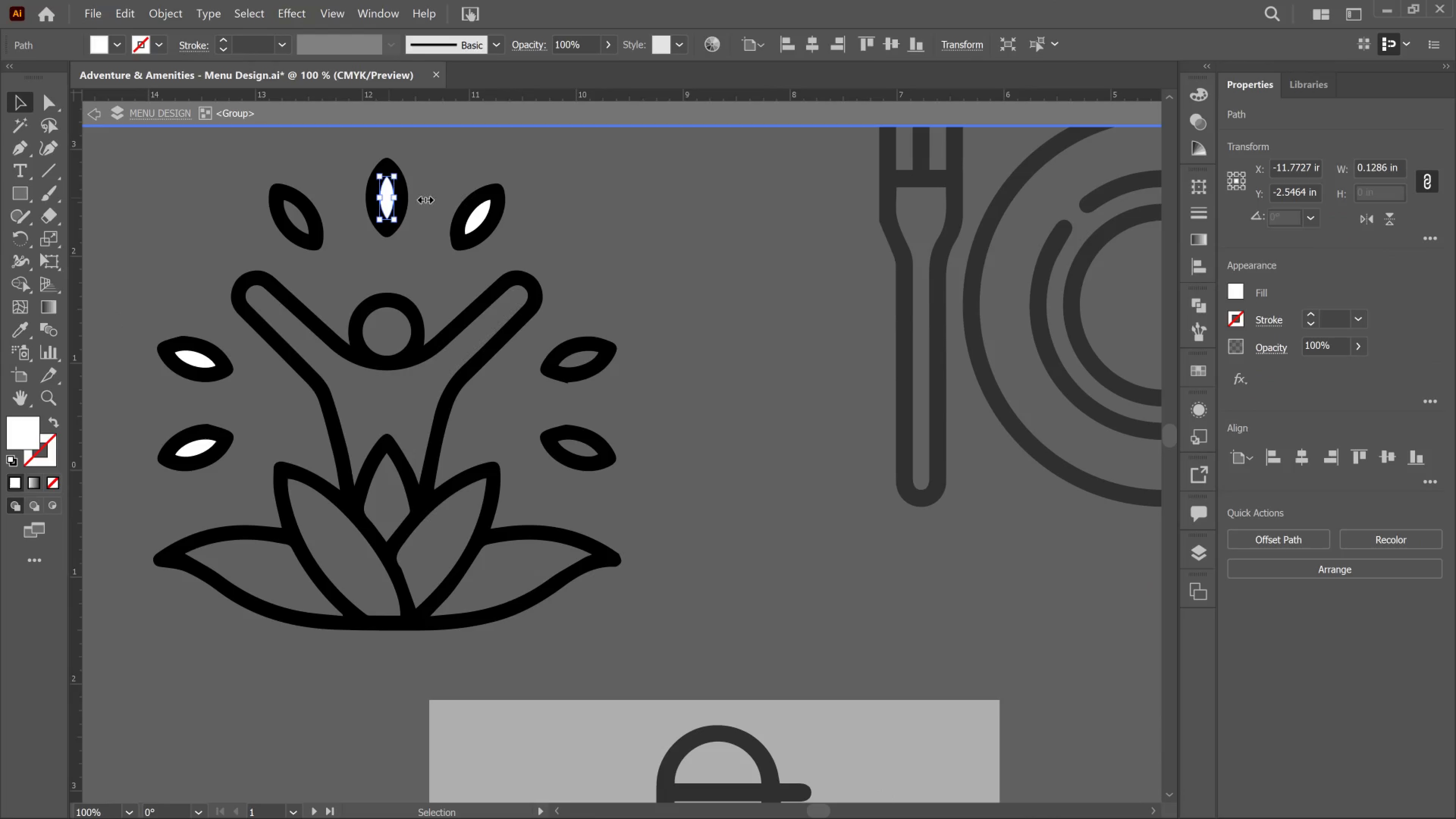 
key(Delete)
 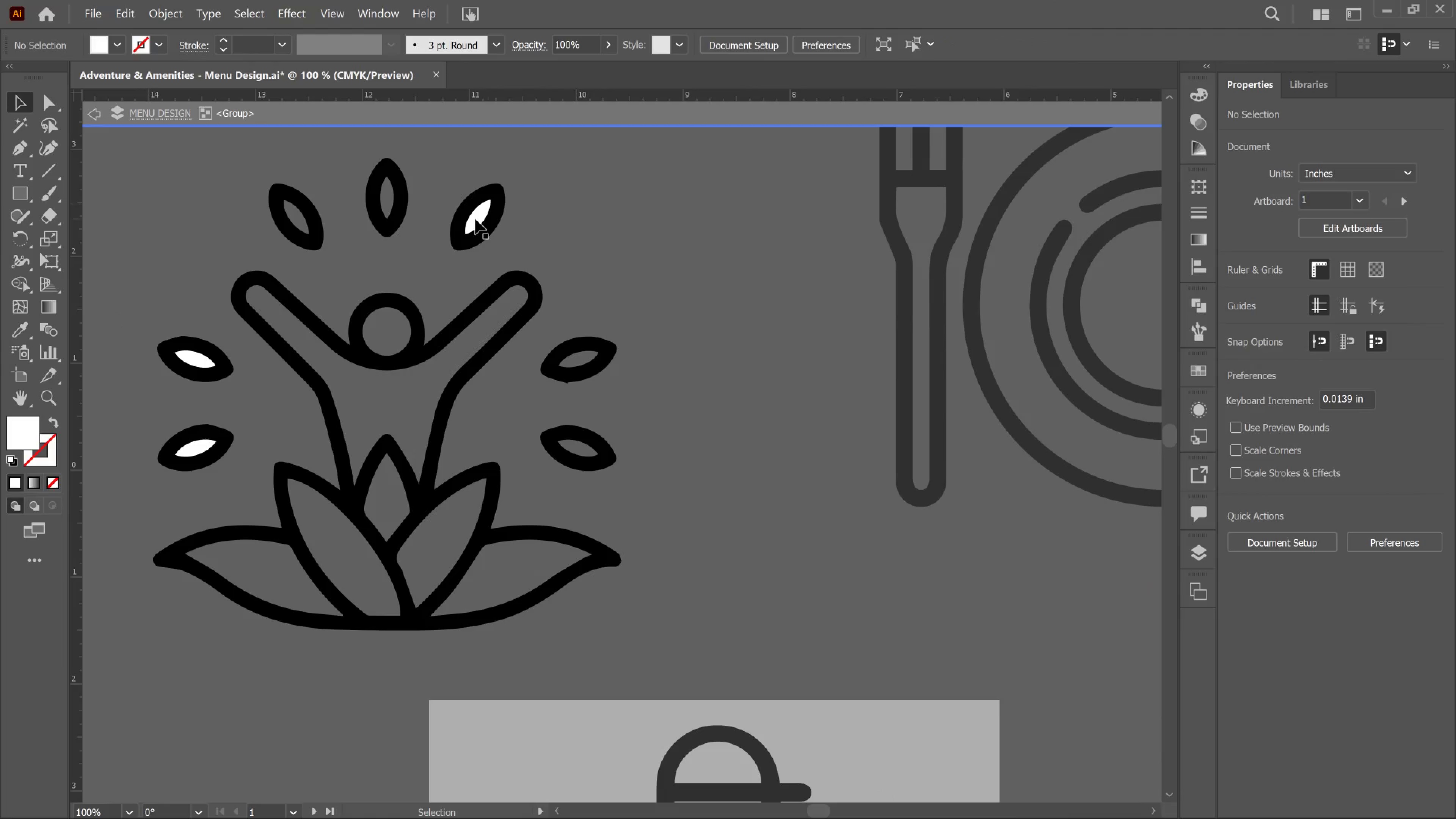 
left_click([475, 219])
 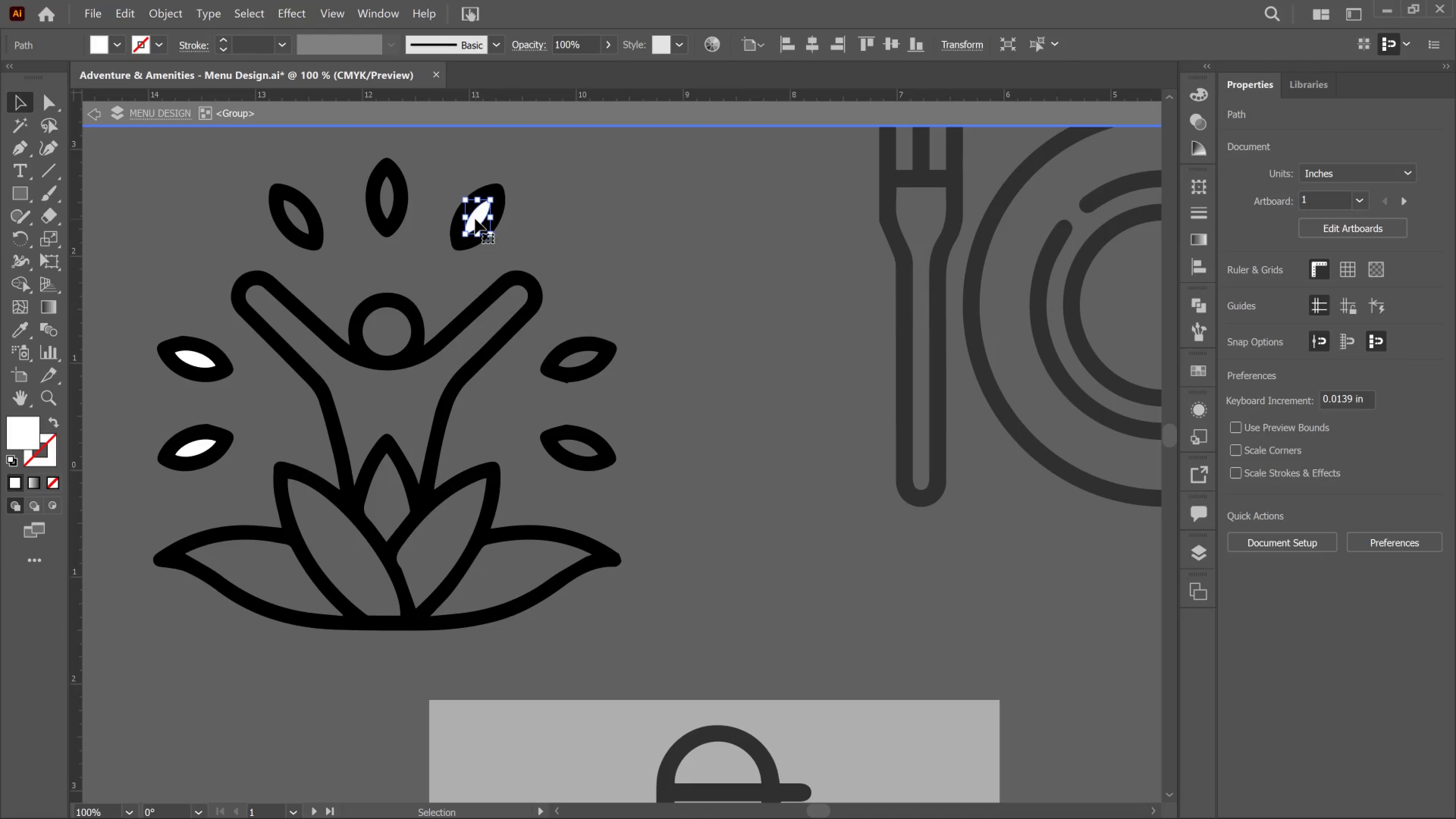 
key(Delete)
 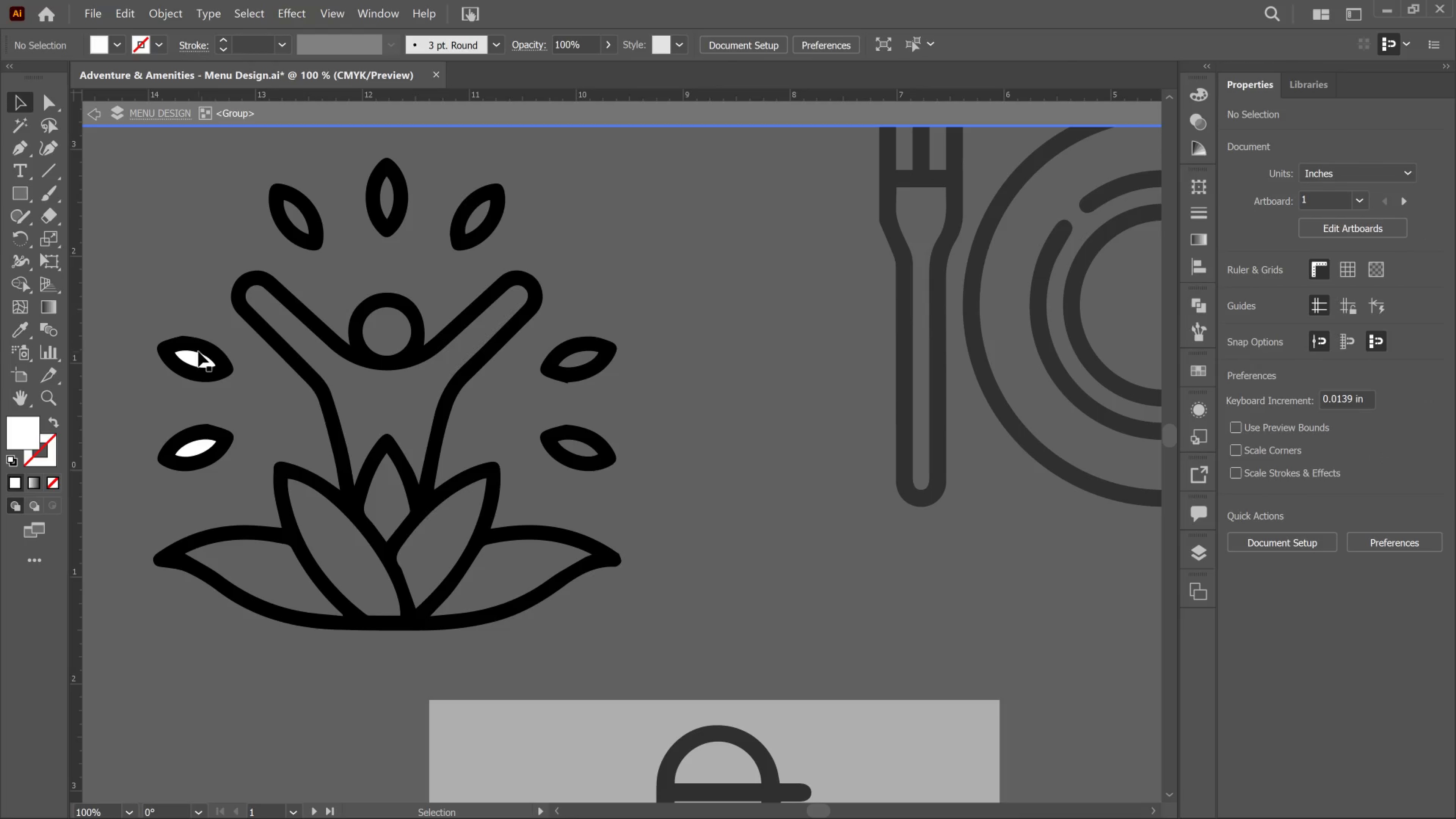 
left_click([198, 351])
 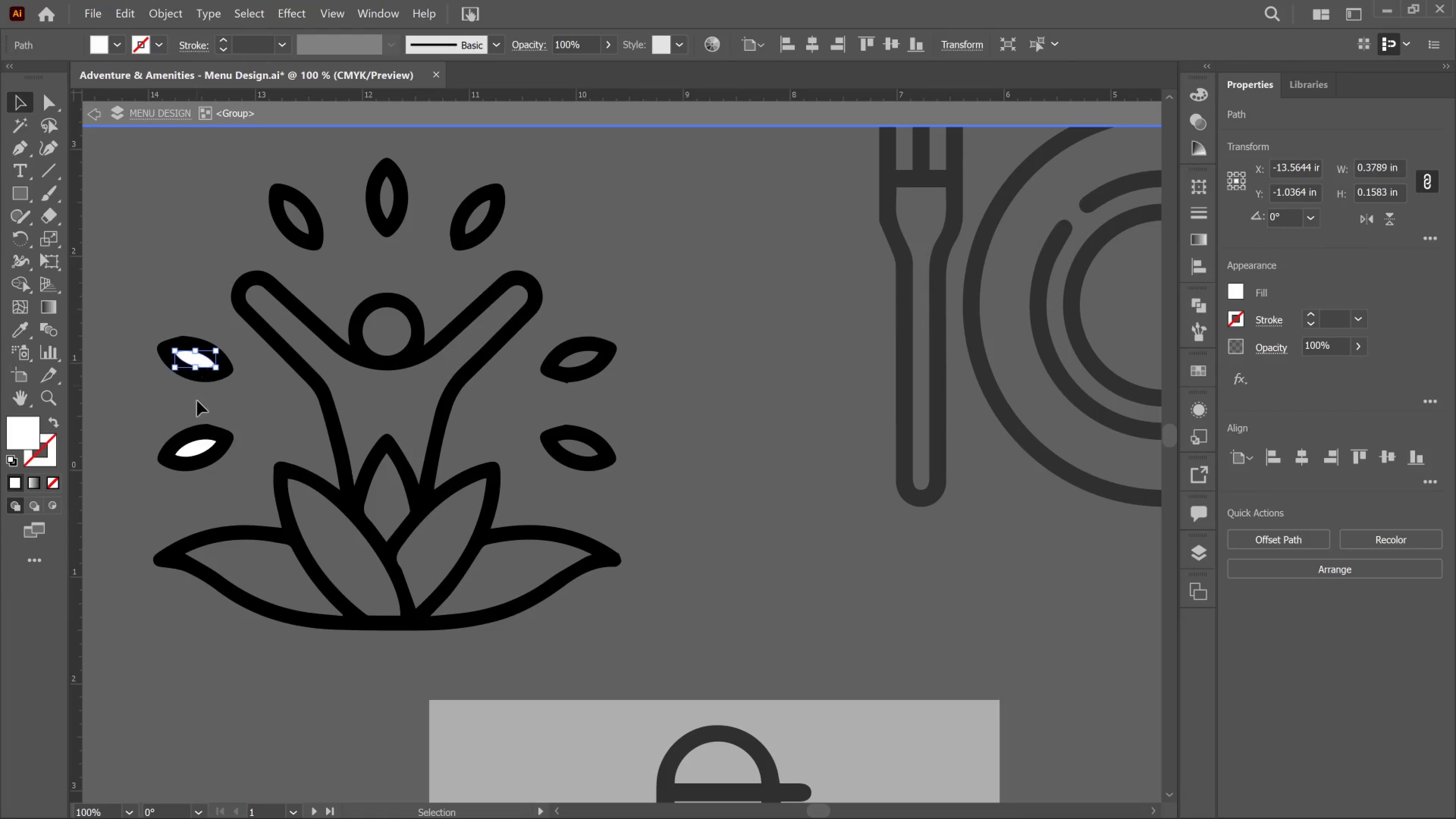 
key(Delete)
 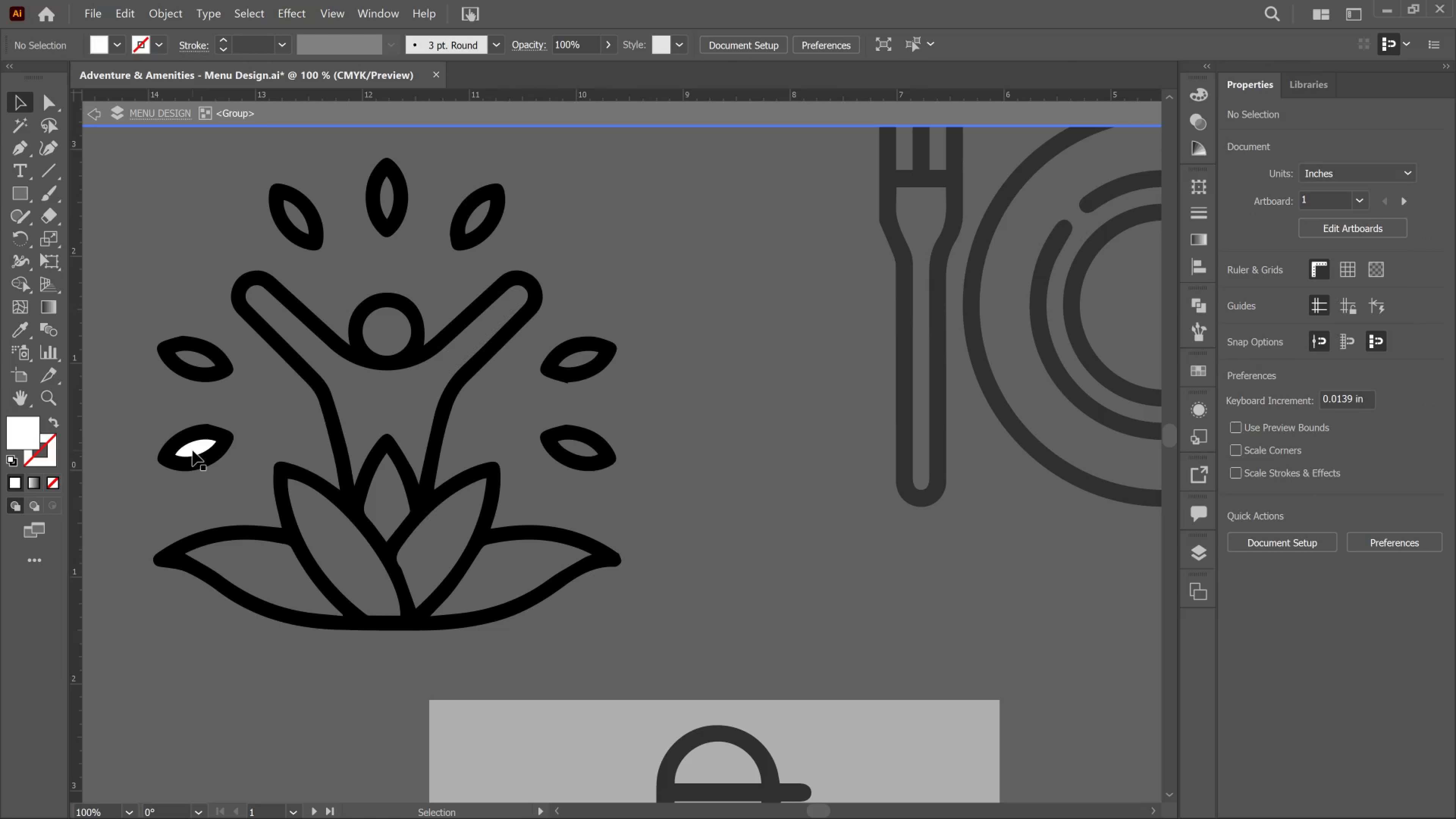 
left_click([194, 449])
 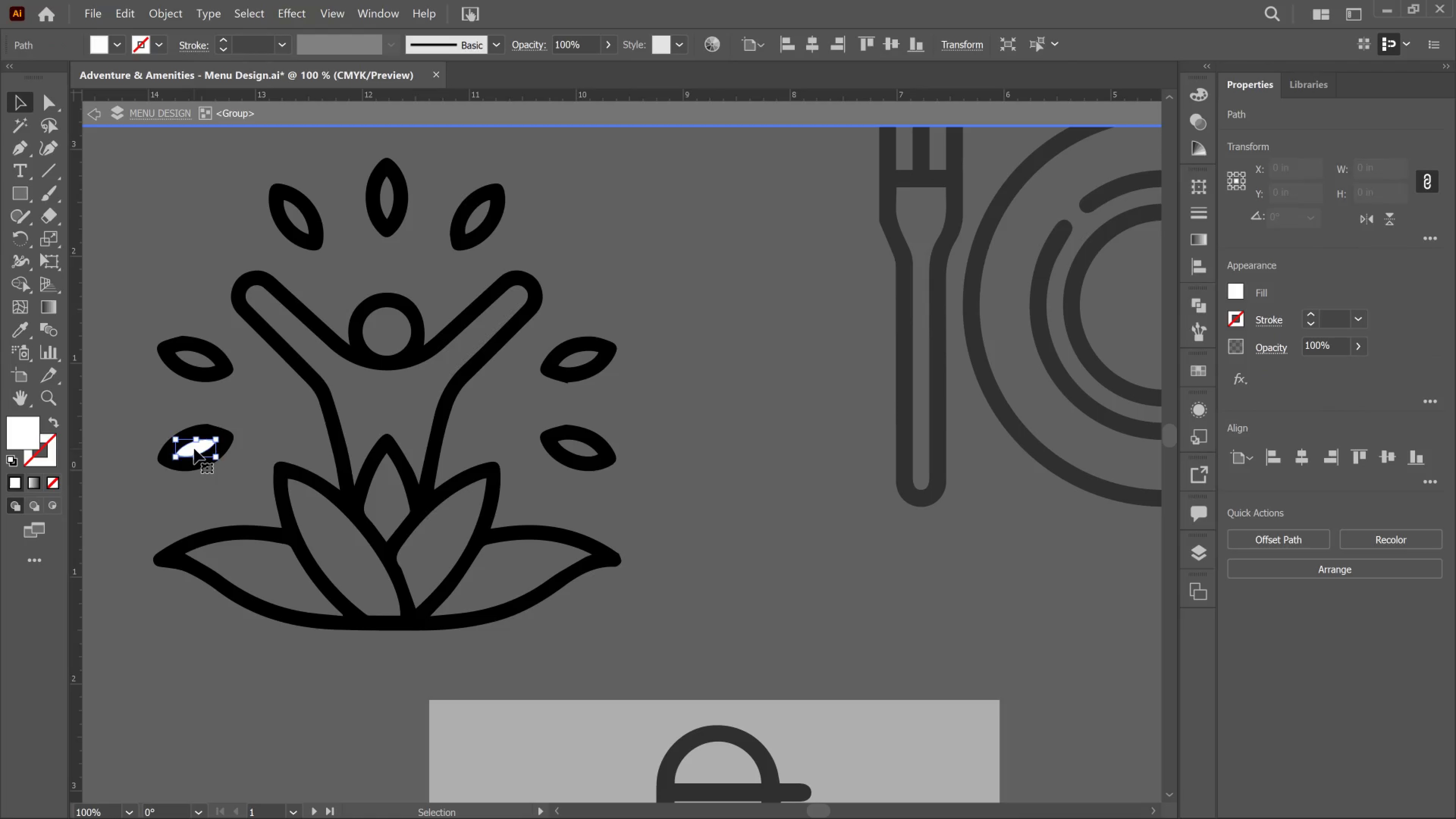 
key(Delete)
 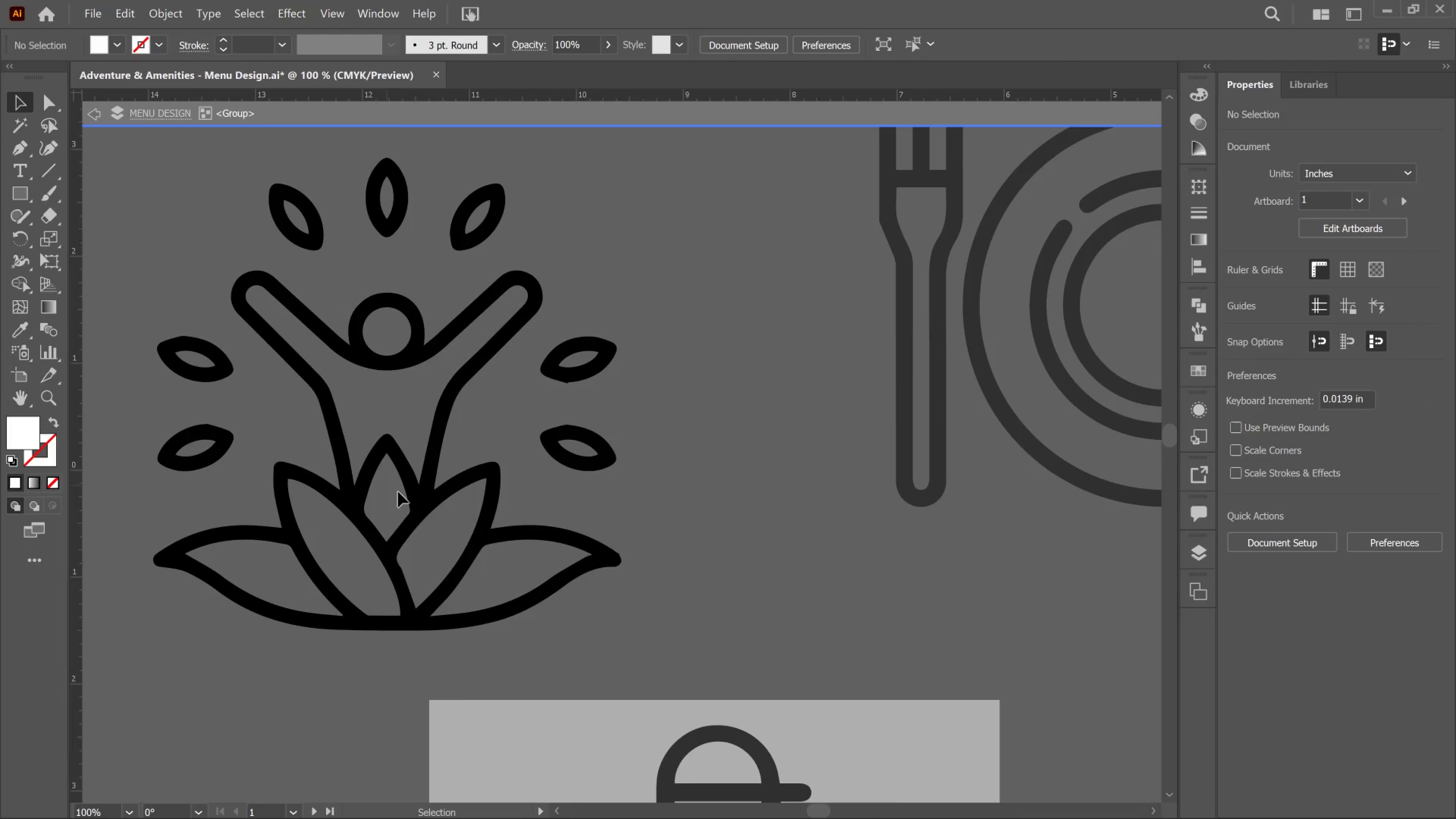 
double_click([695, 468])
 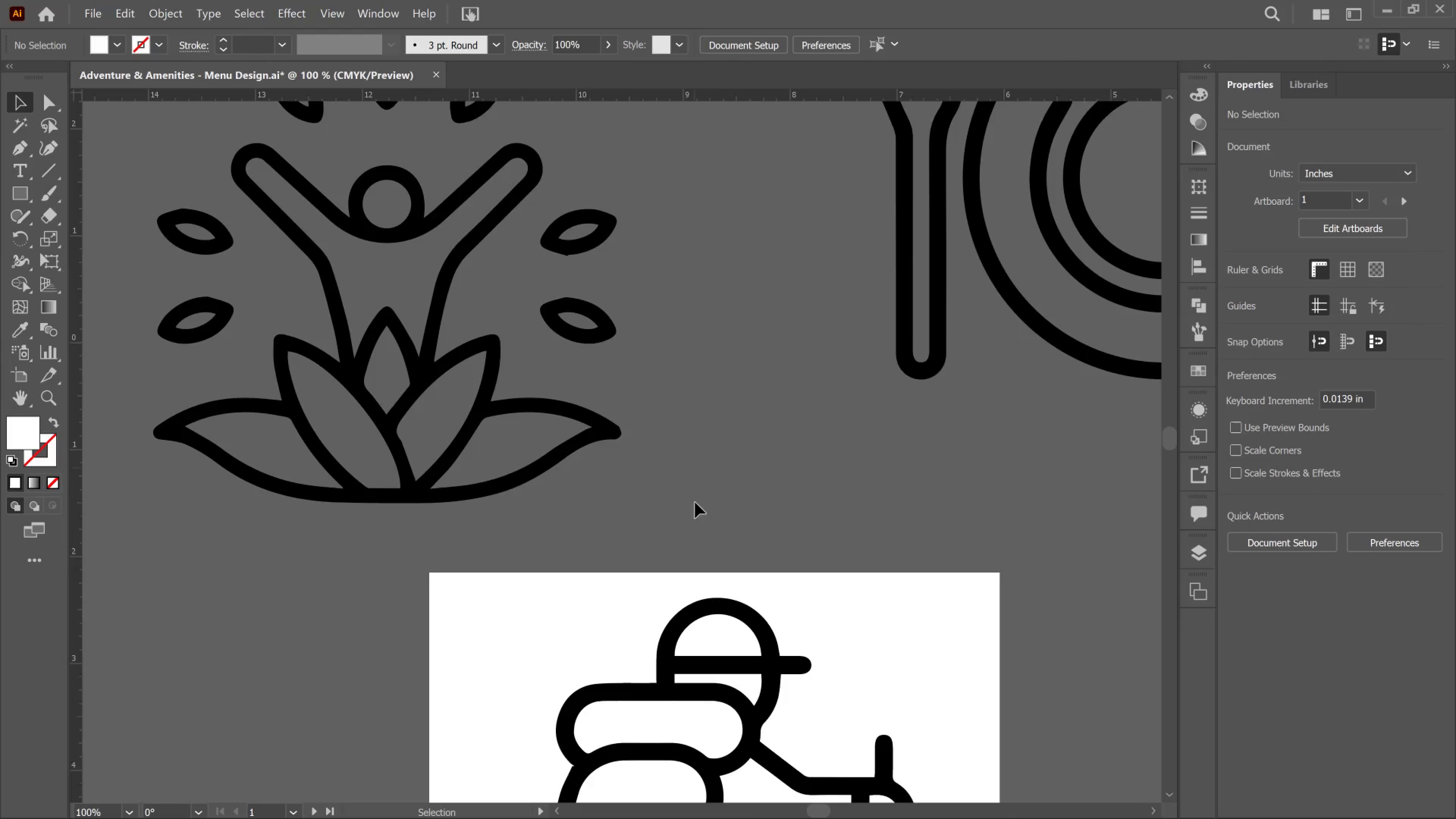 
scroll: coordinate [465, 527], scroll_direction: down, amount: 6.0
 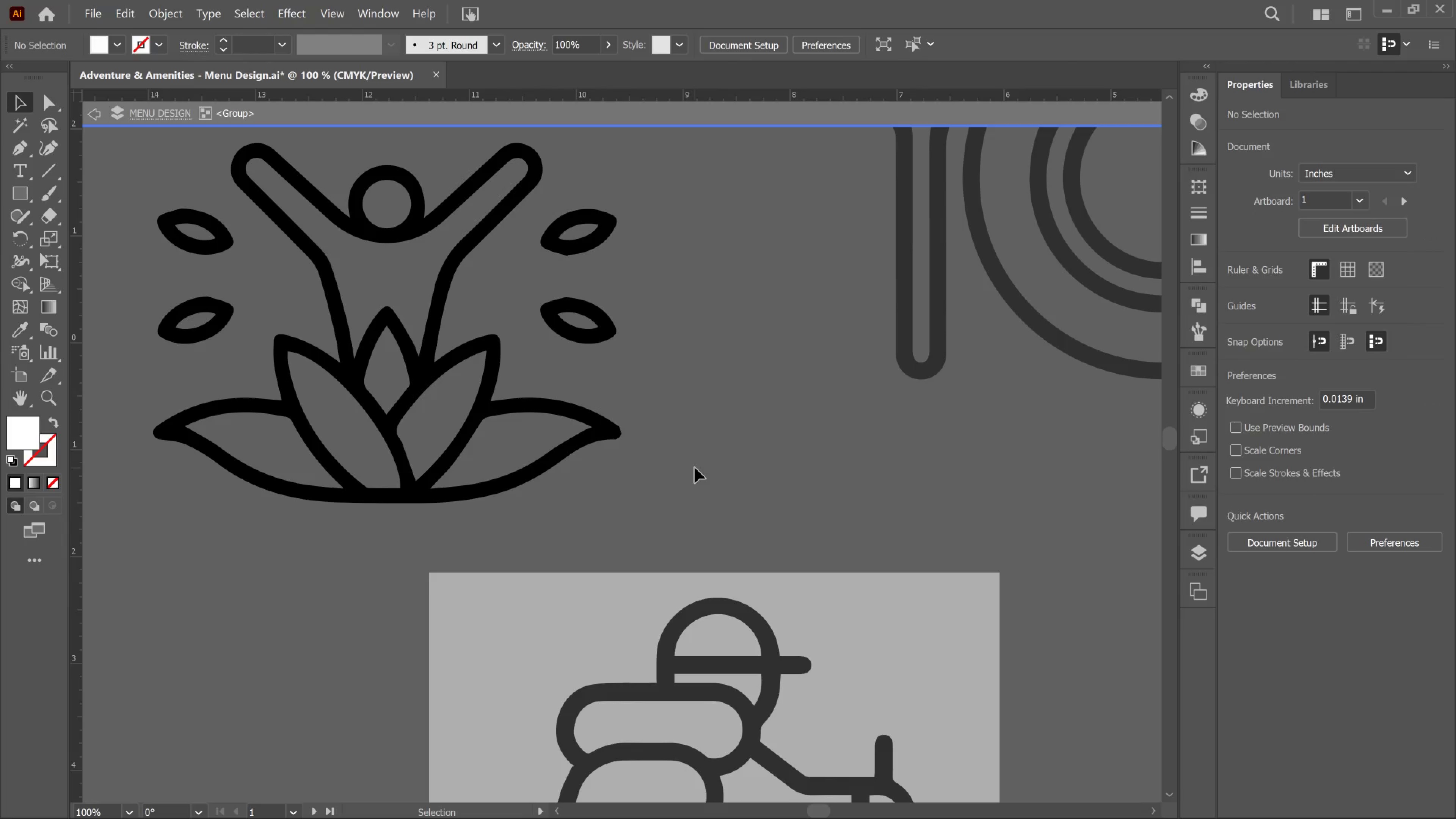 
double_click([534, 553])
 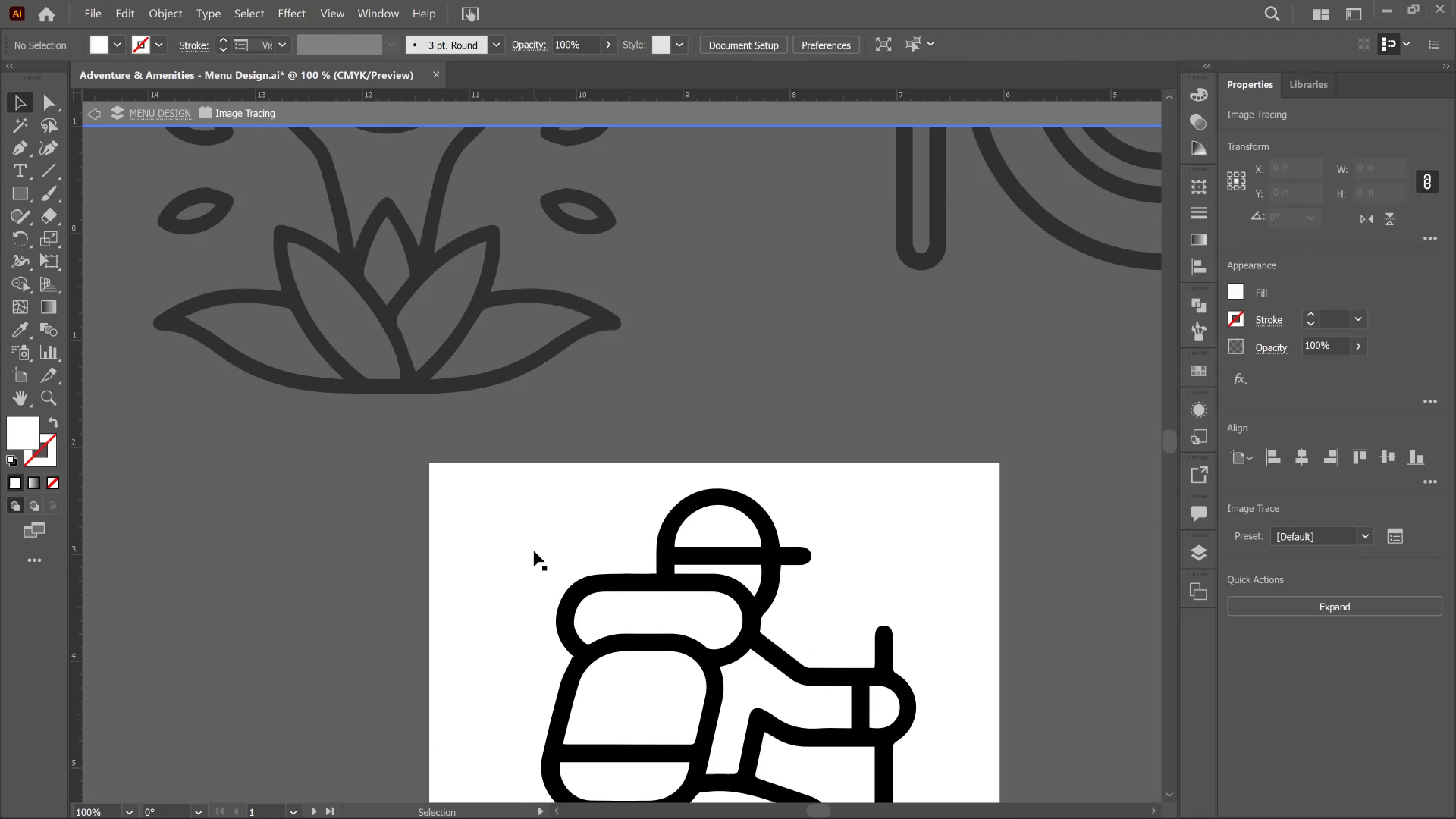 
left_click([534, 551])
 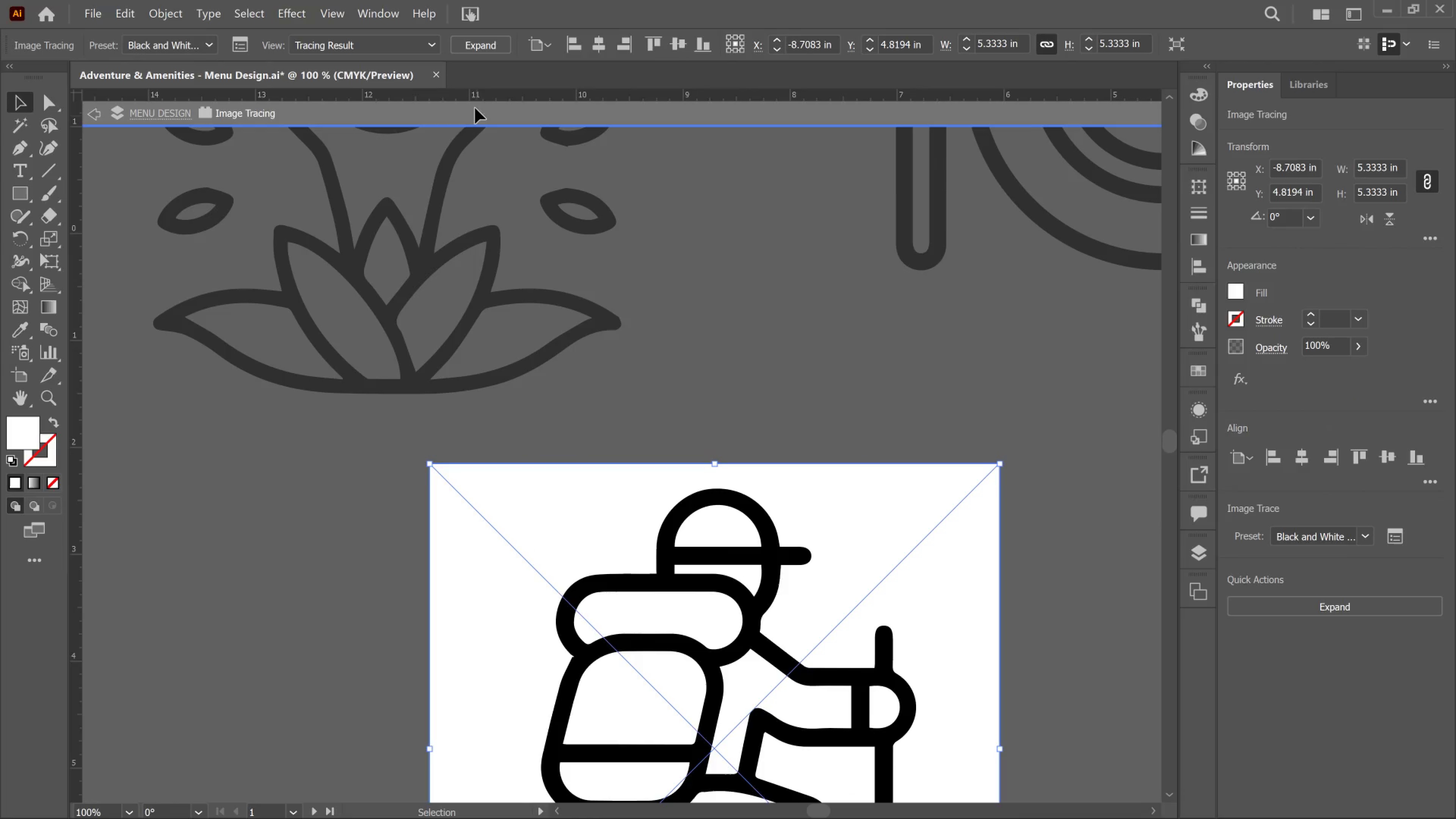 
scroll: coordinate [696, 525], scroll_direction: down, amount: 6.0
 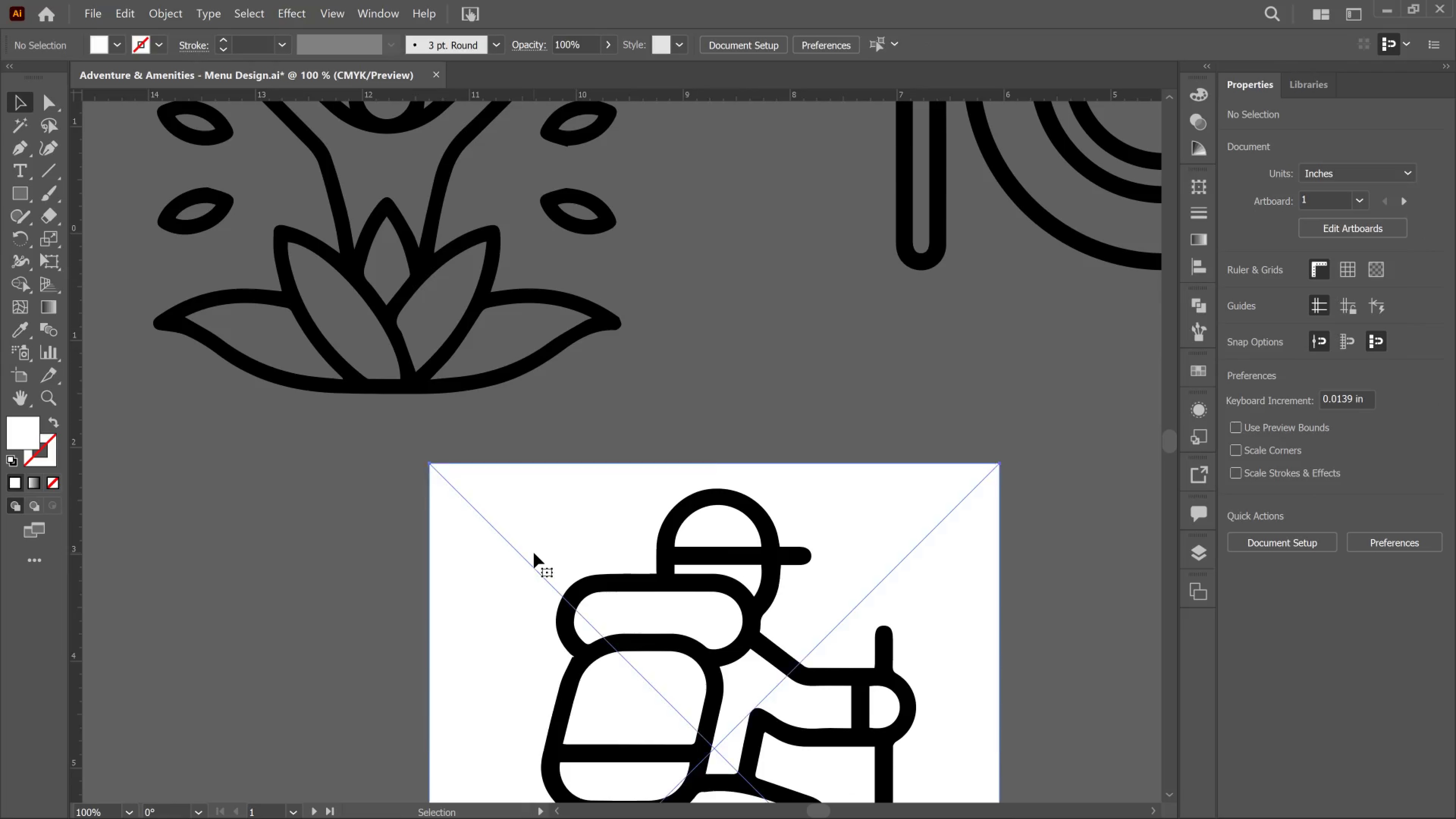 
left_click([484, 47])
 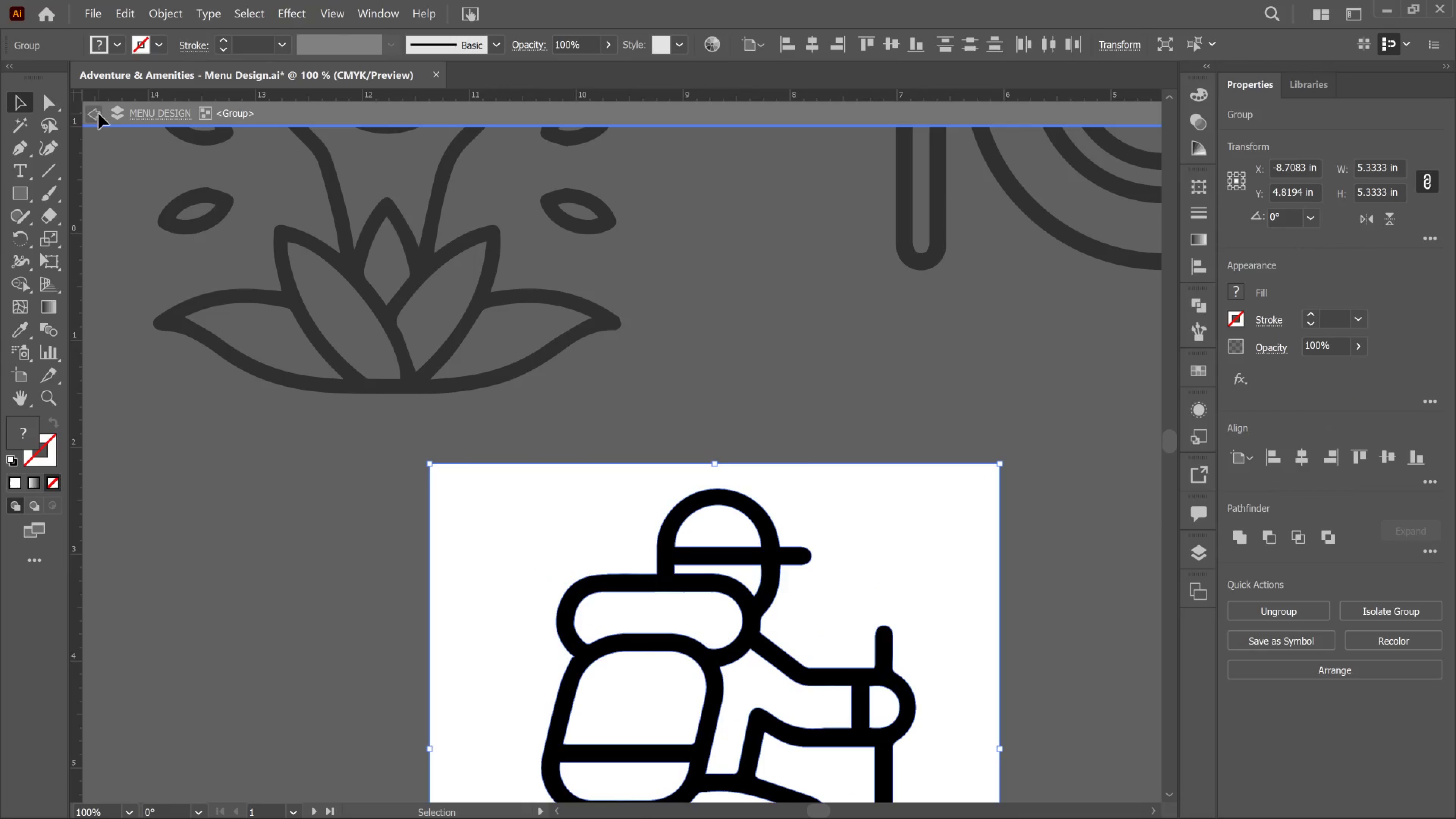 
double_click([95, 114])
 